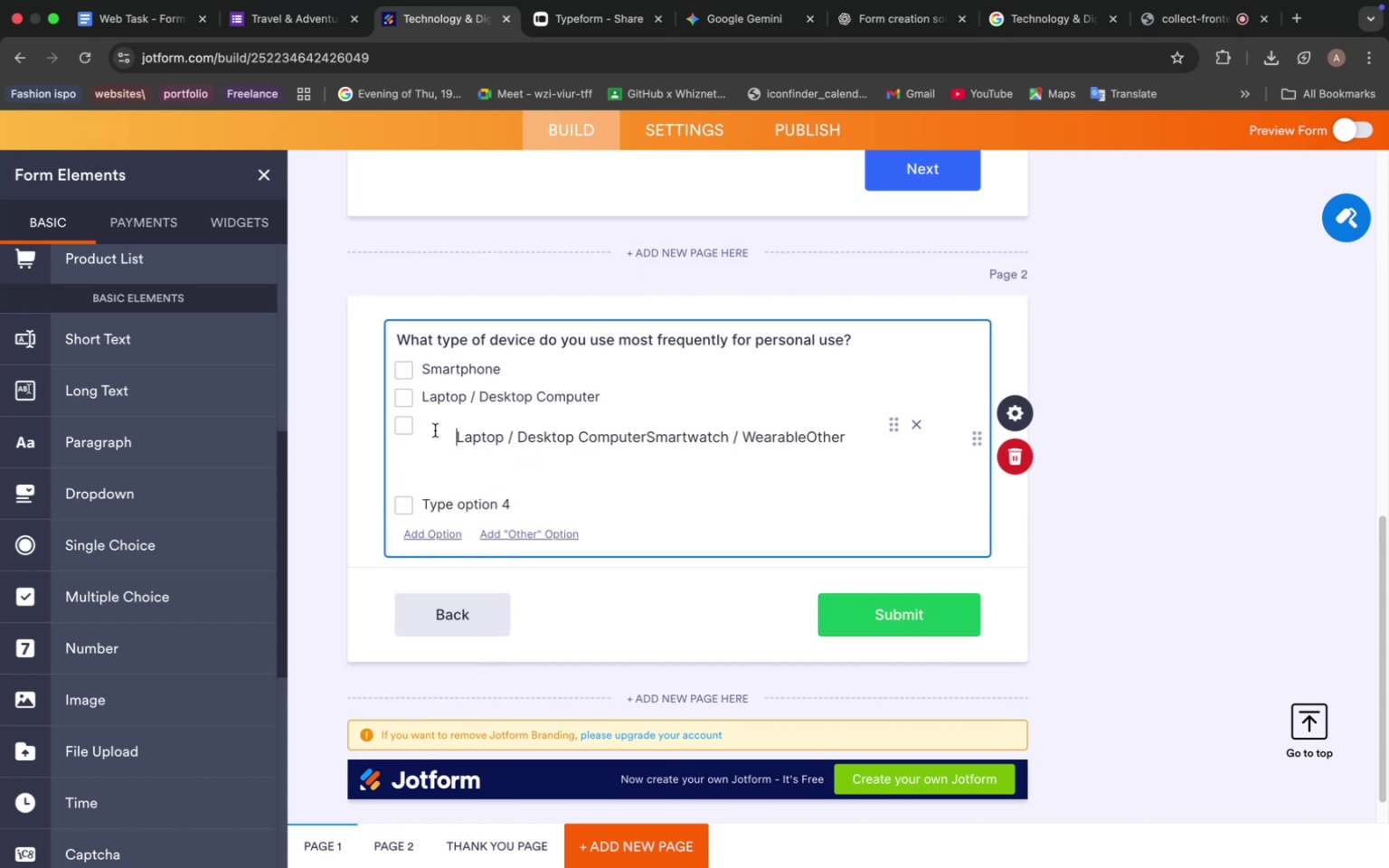 
key(Backspace)
 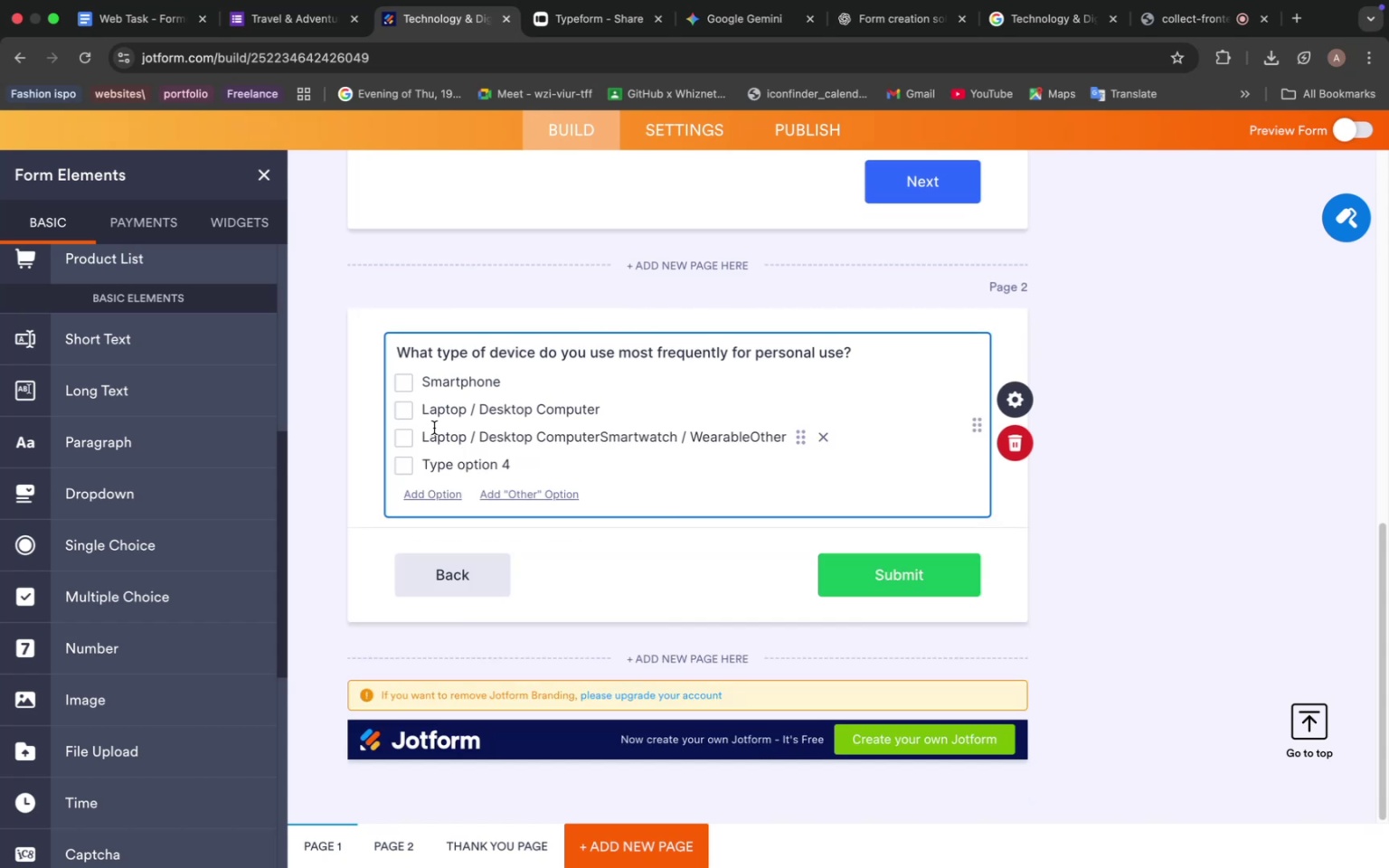 
double_click([422, 429])
 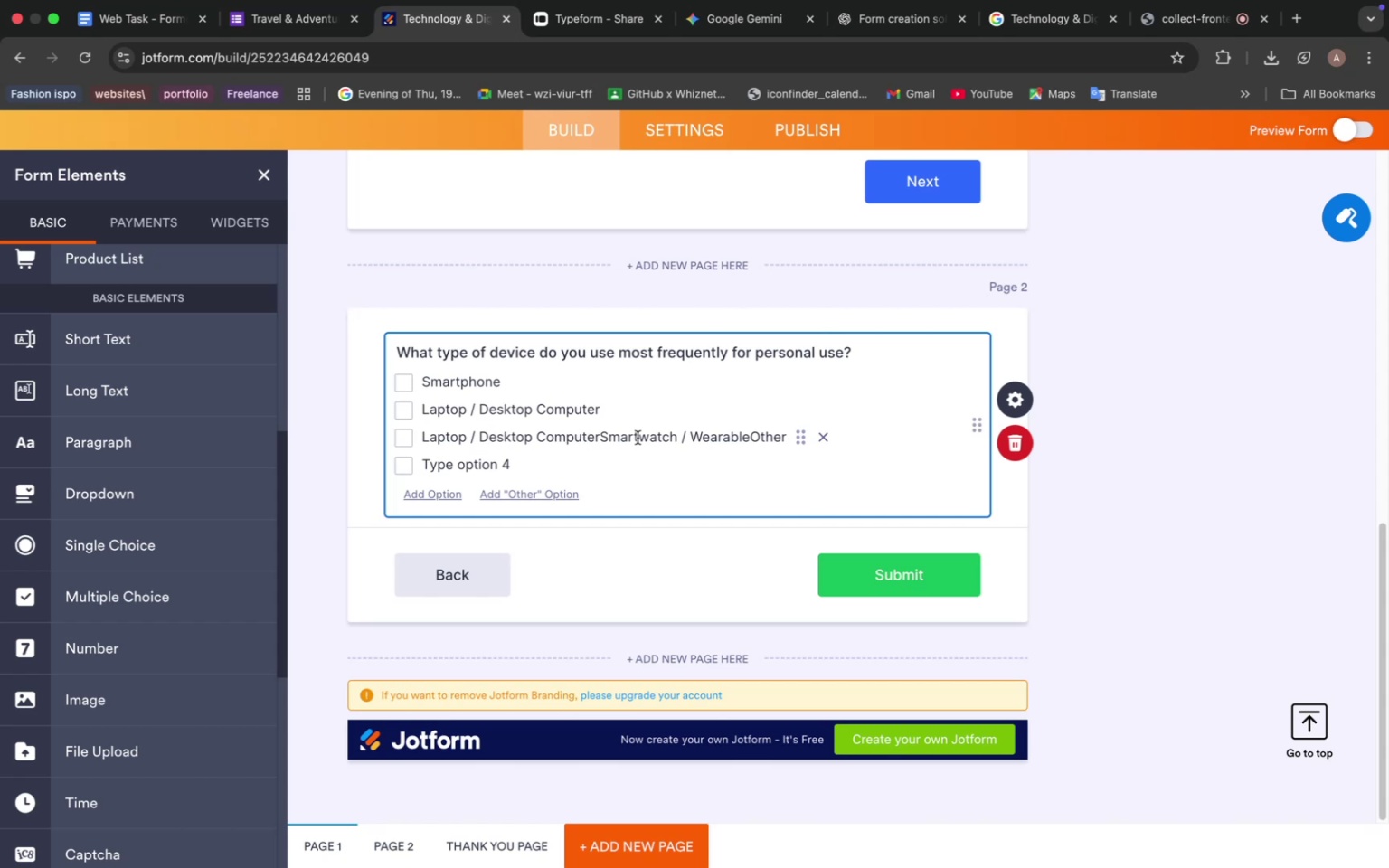 
wait(5.42)
 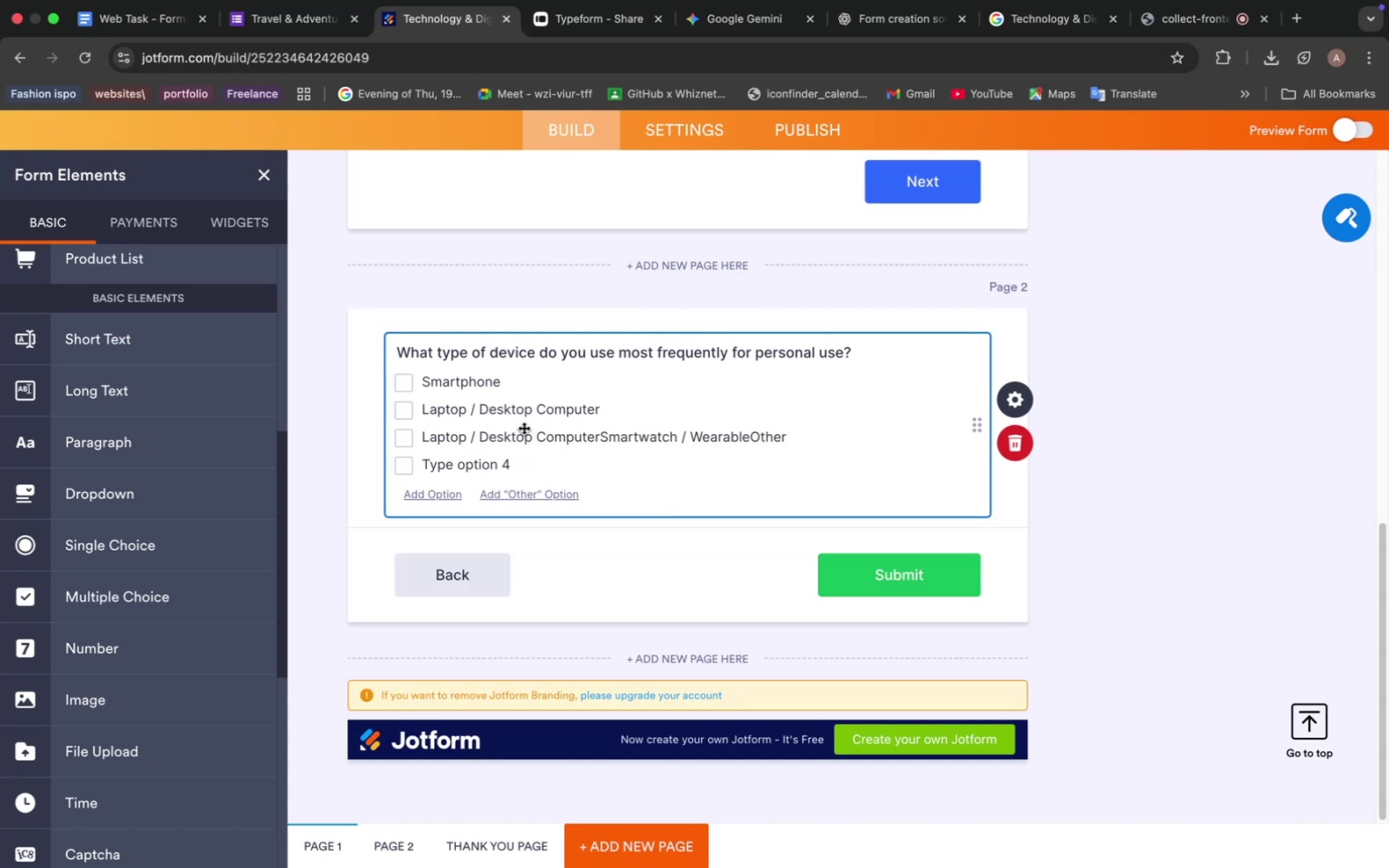 
left_click_drag(start_coordinate=[603, 436], to_coordinate=[372, 432])
 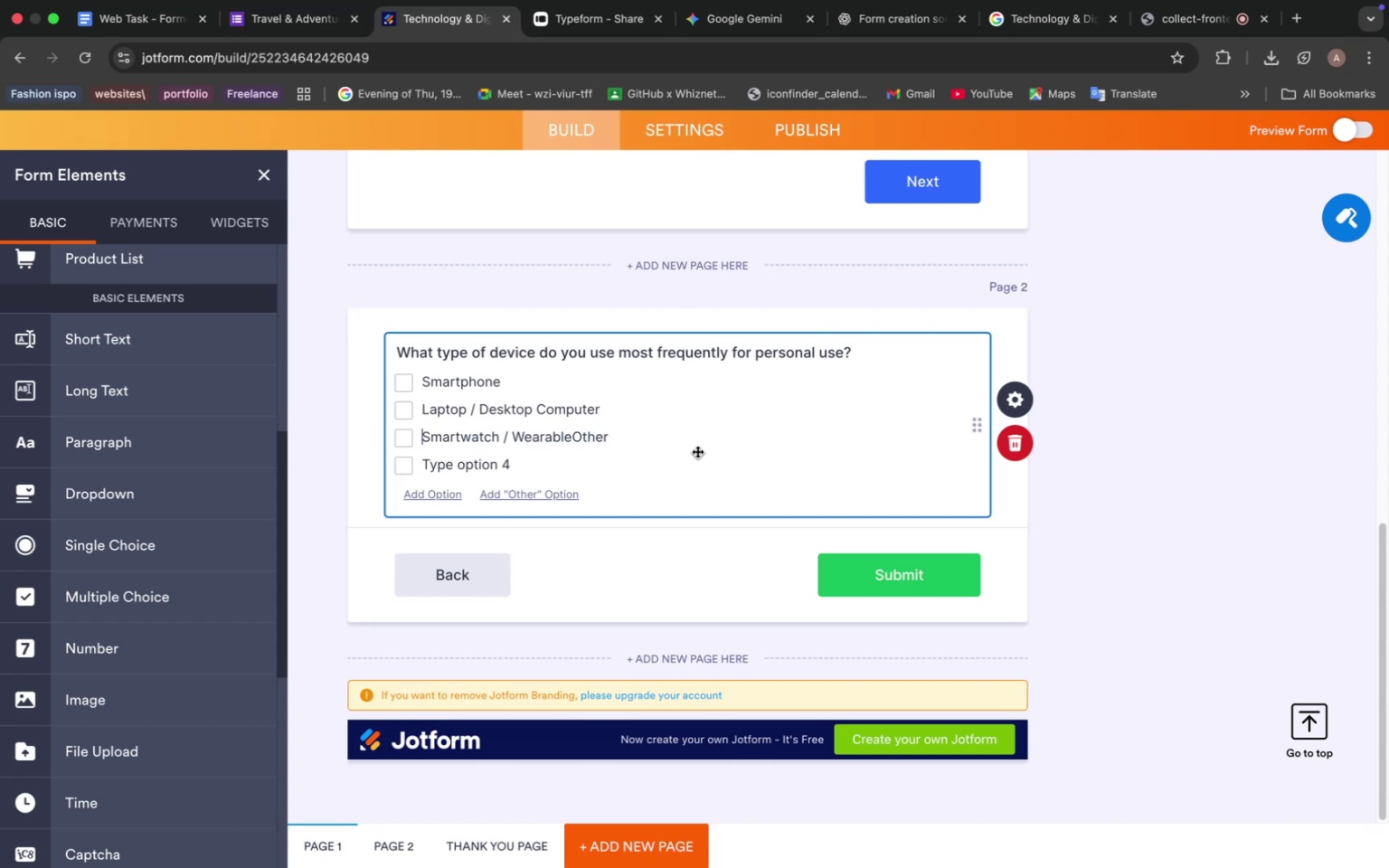 
key(Backspace)
 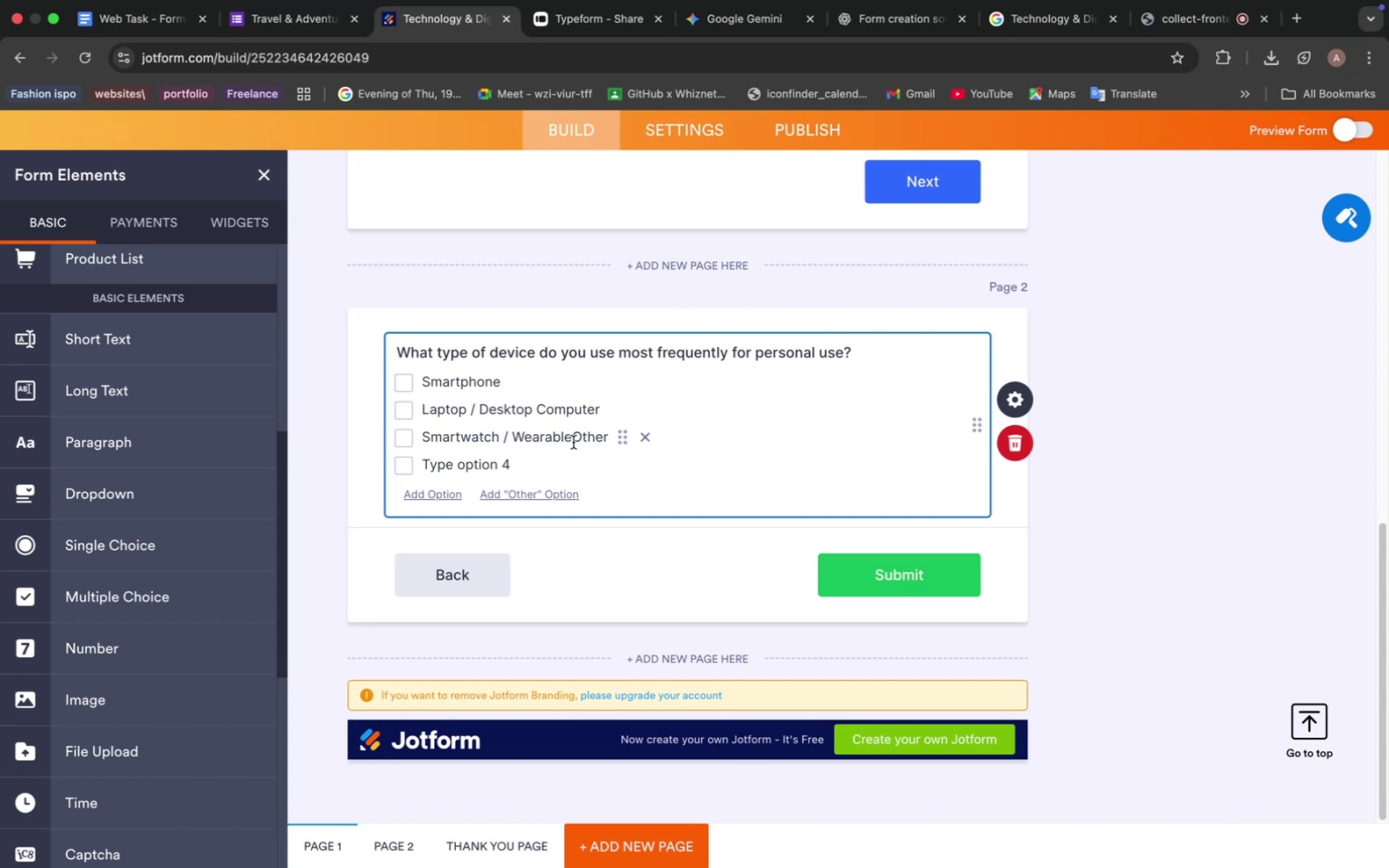 
left_click_drag(start_coordinate=[574, 437], to_coordinate=[611, 438])
 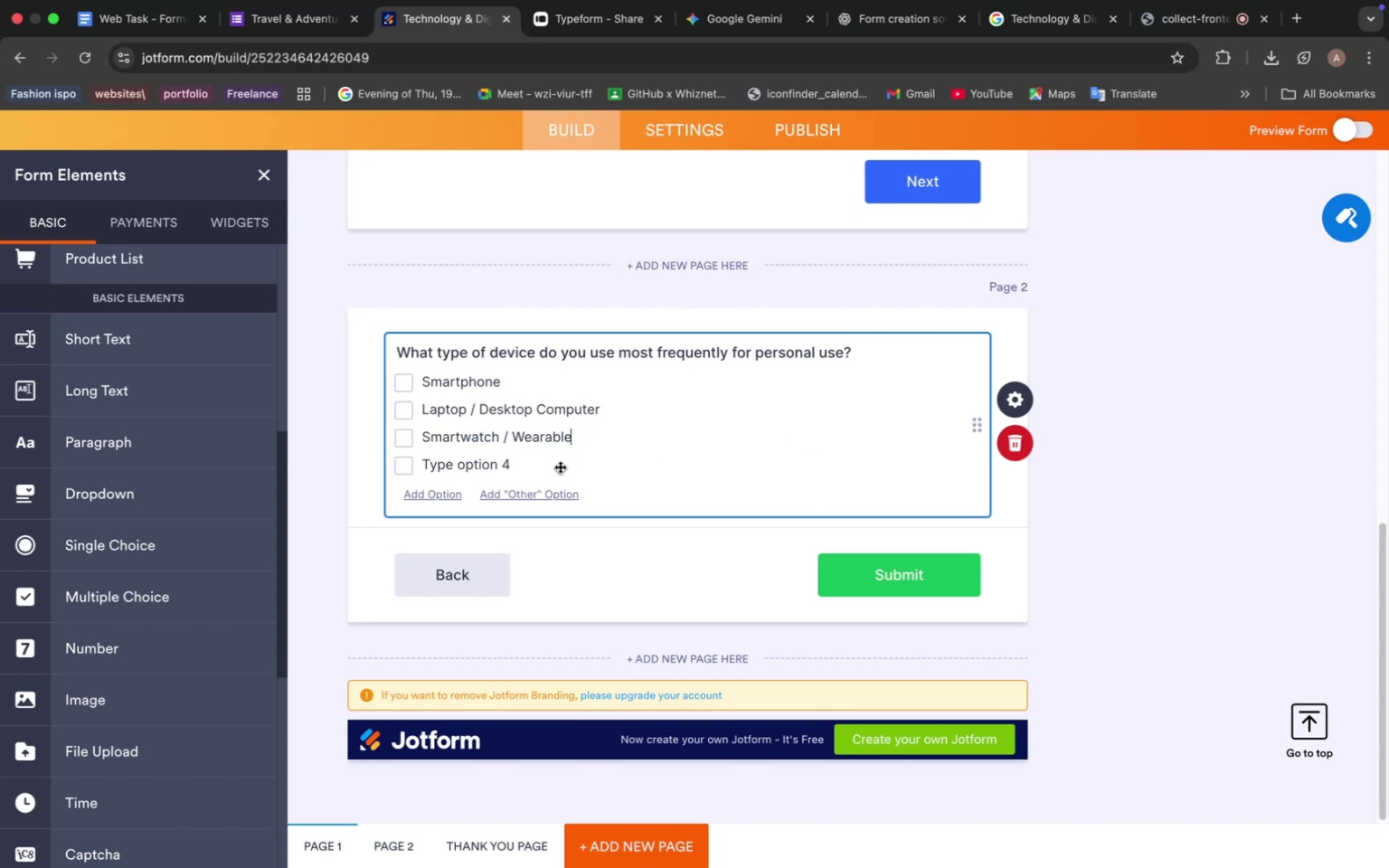 
key(Backspace)
 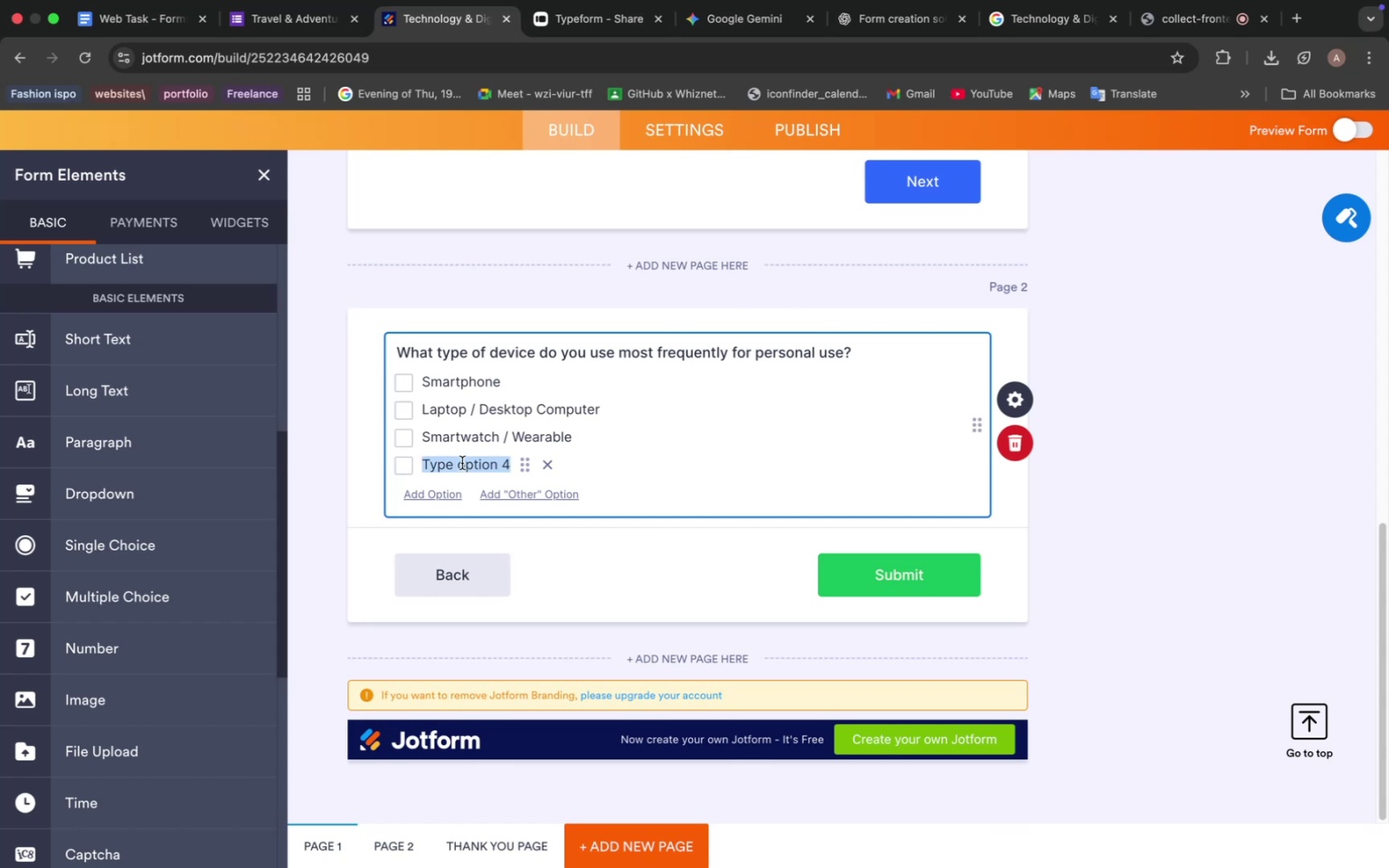 
left_click([462, 463])
 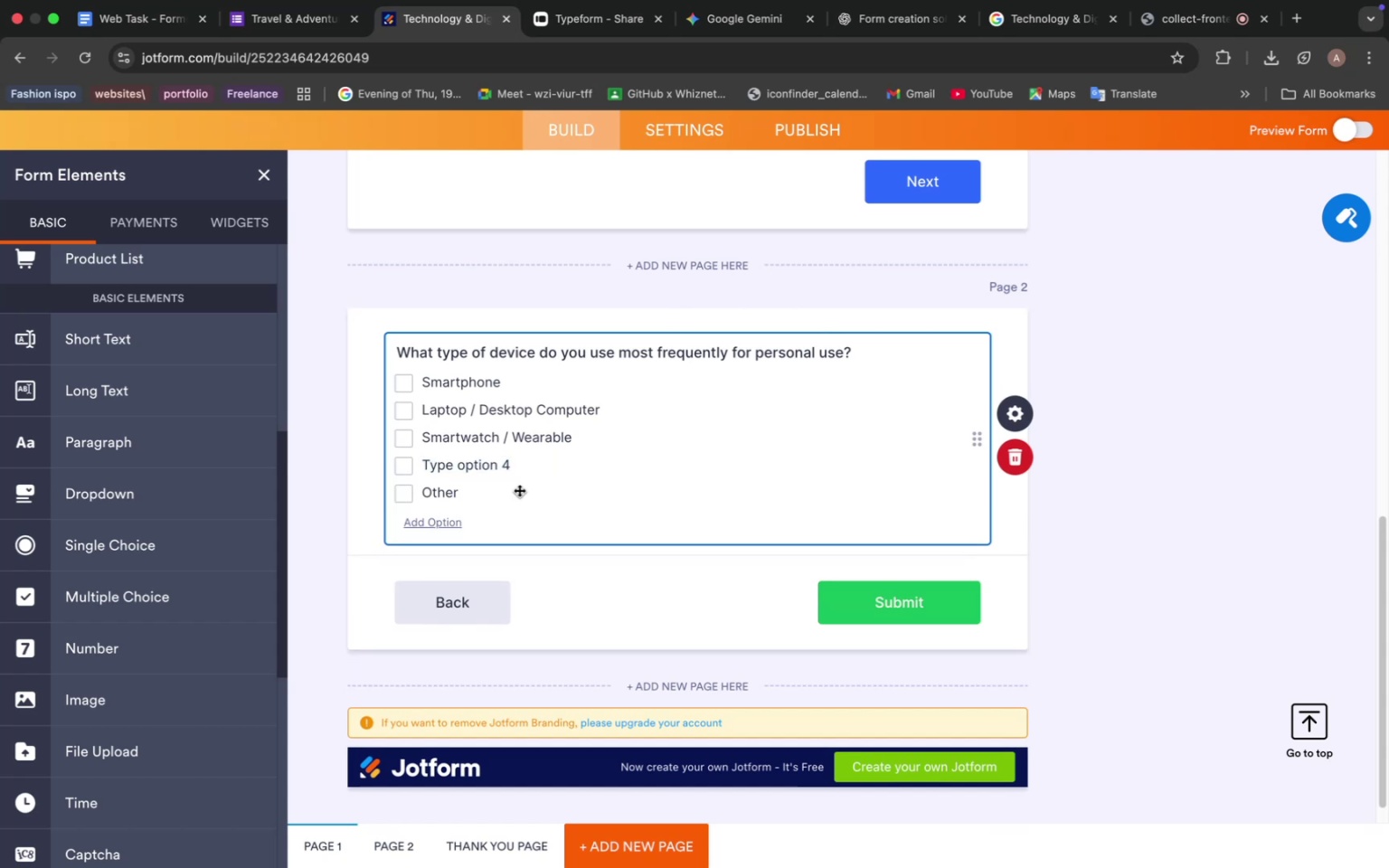 
left_click([519, 490])
 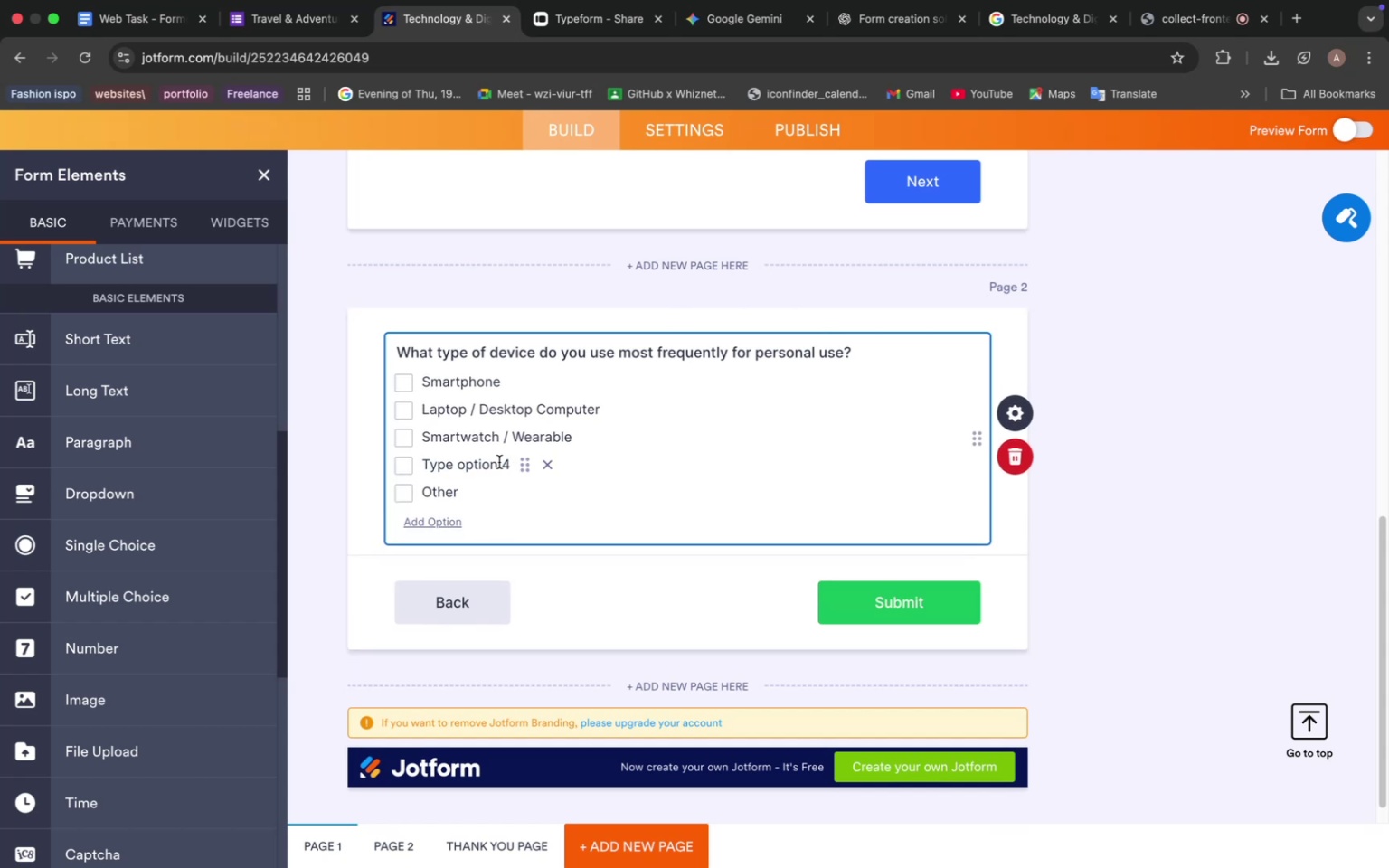 
left_click([499, 462])
 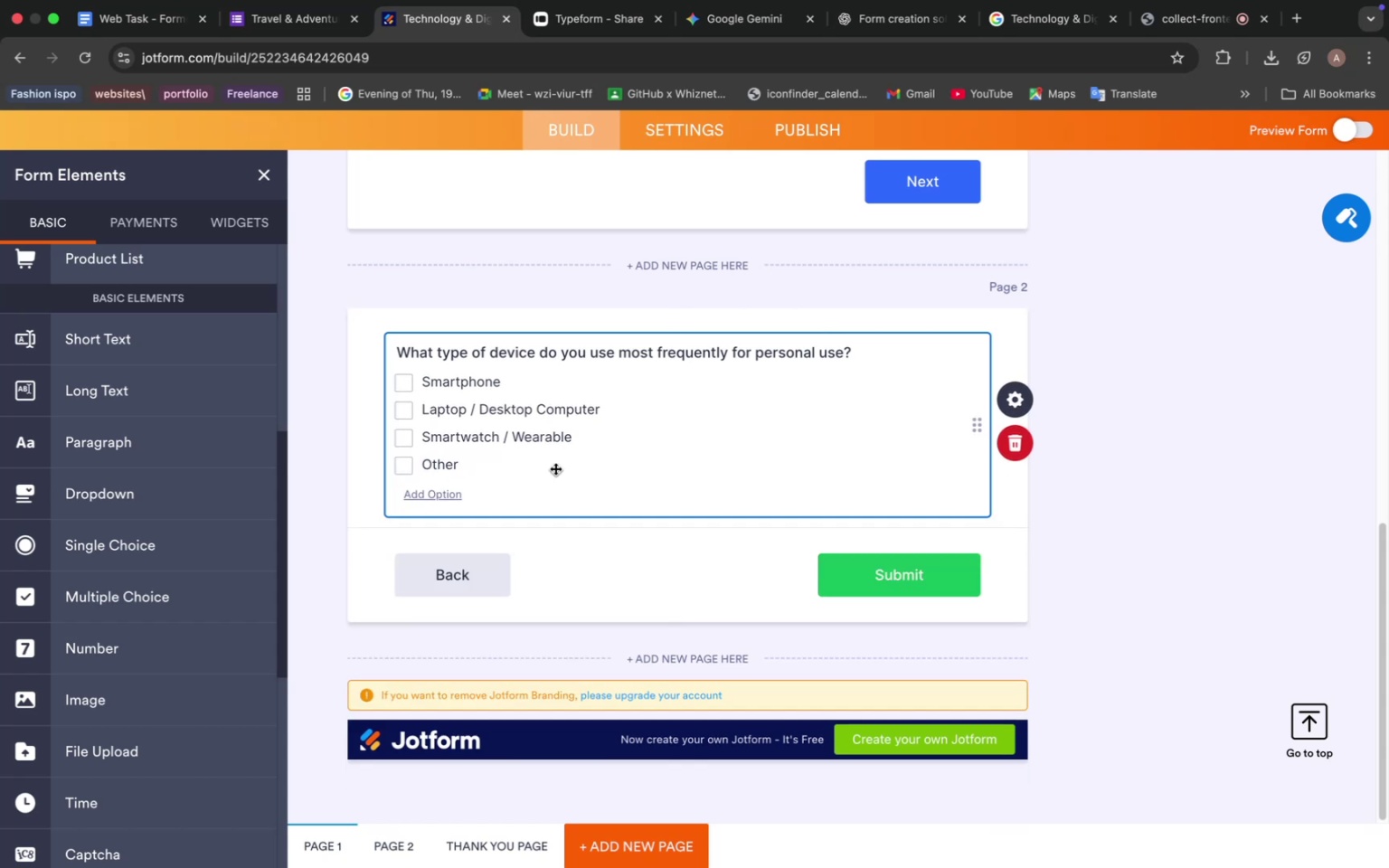 
double_click([555, 468])
 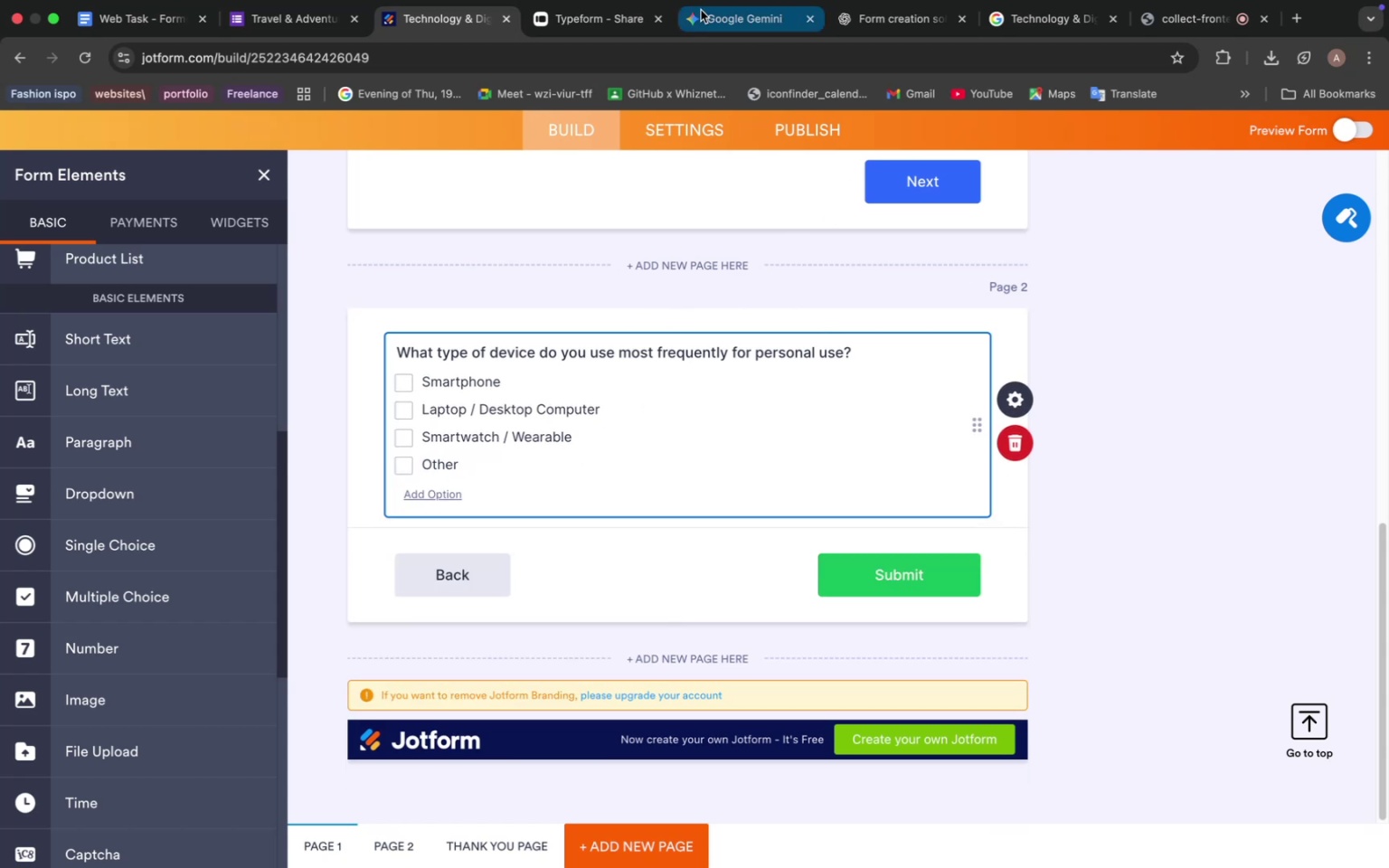 
left_click([723, 20])
 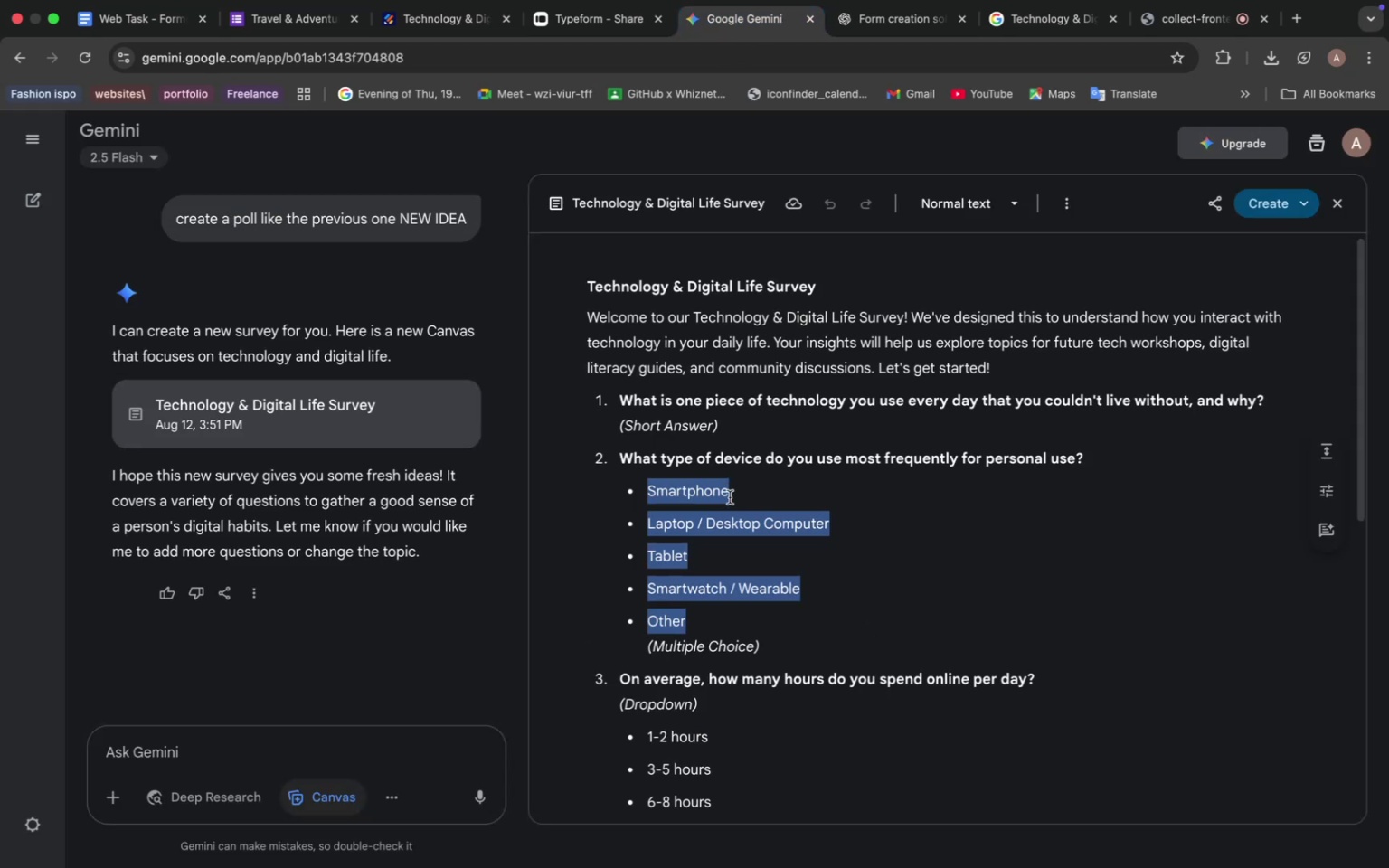 
scroll: coordinate [730, 497], scroll_direction: down, amount: 8.0
 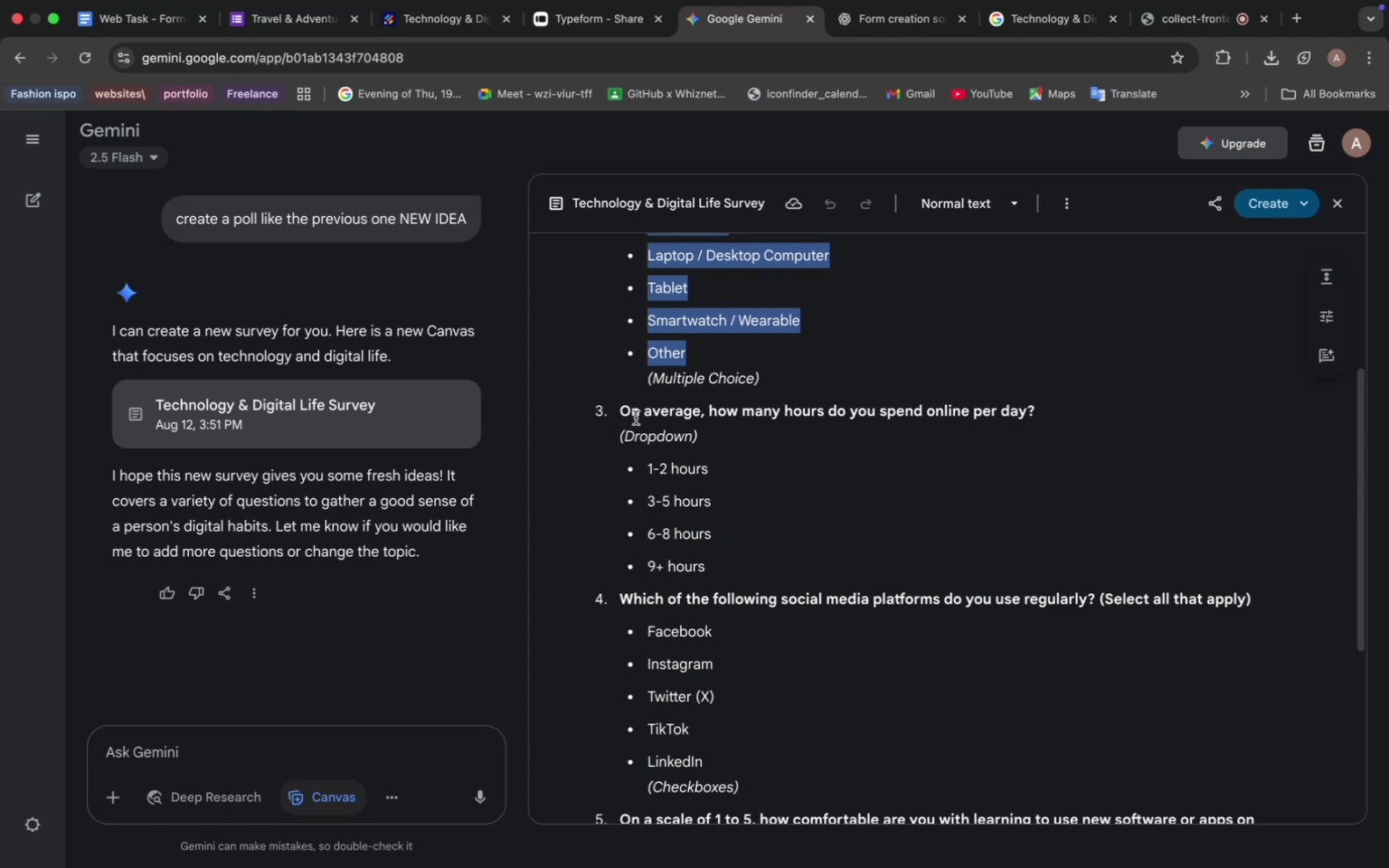 
wait(5.33)
 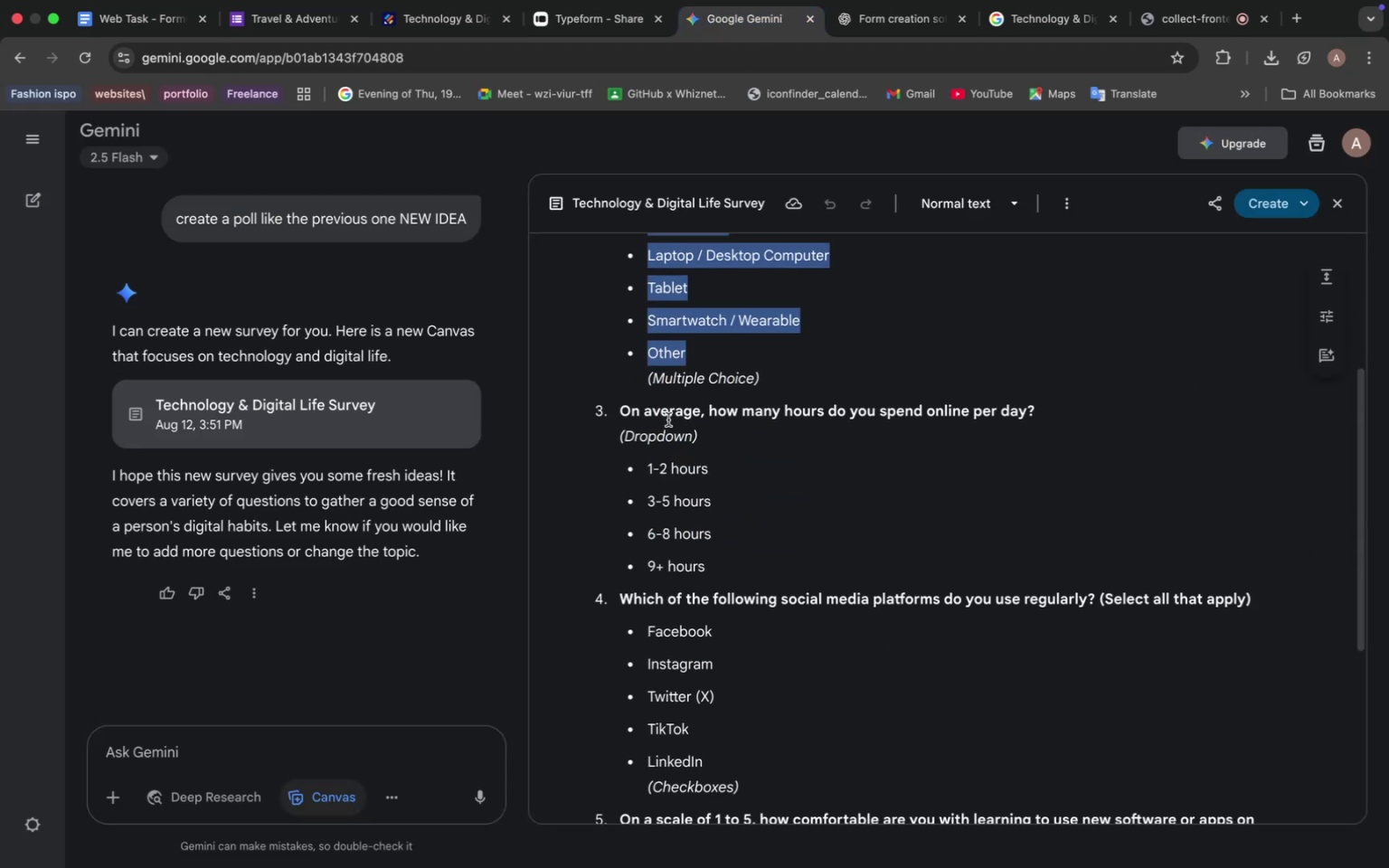 
left_click_drag(start_coordinate=[621, 412], to_coordinate=[1038, 410])
 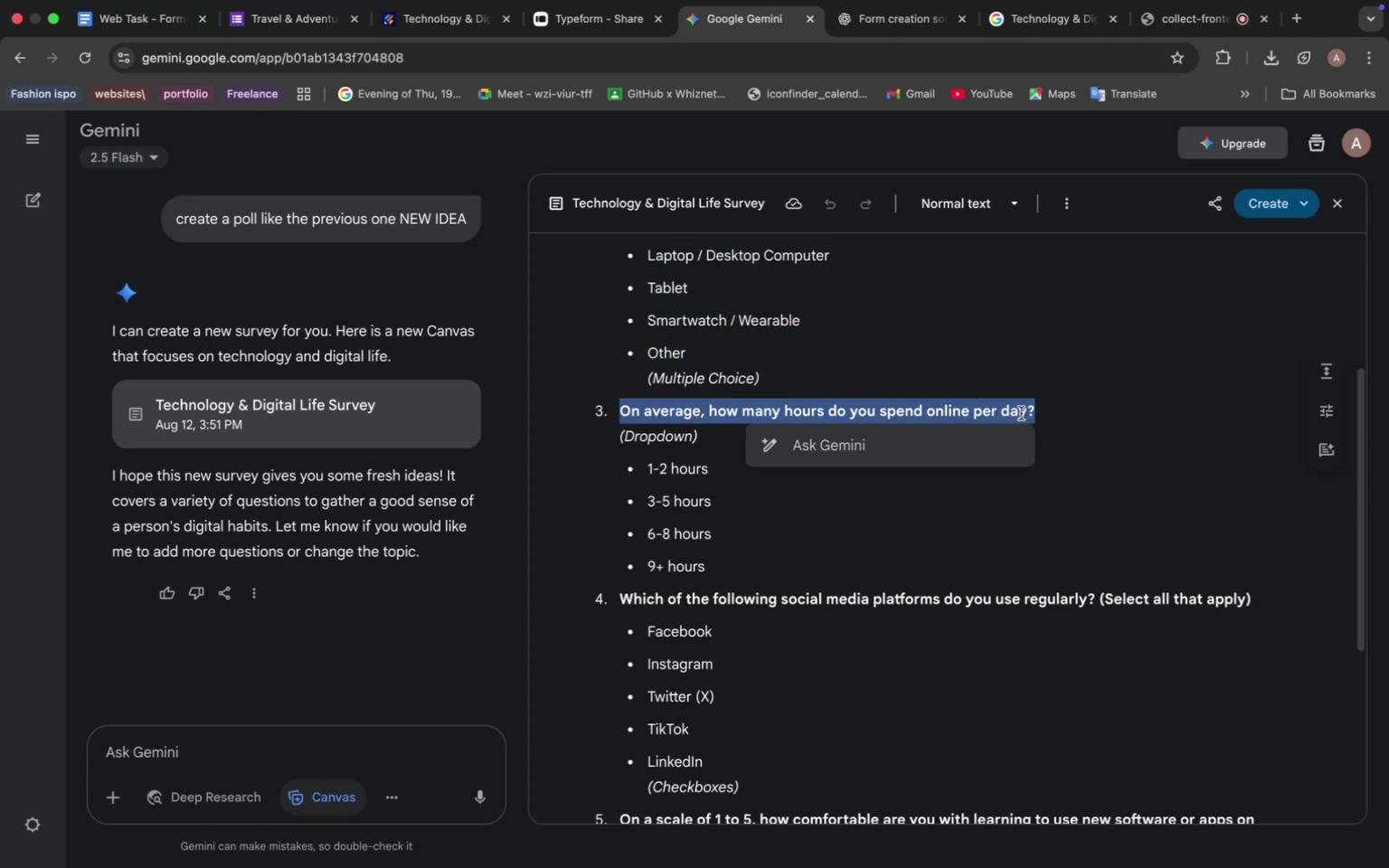 
key(Meta+C)
 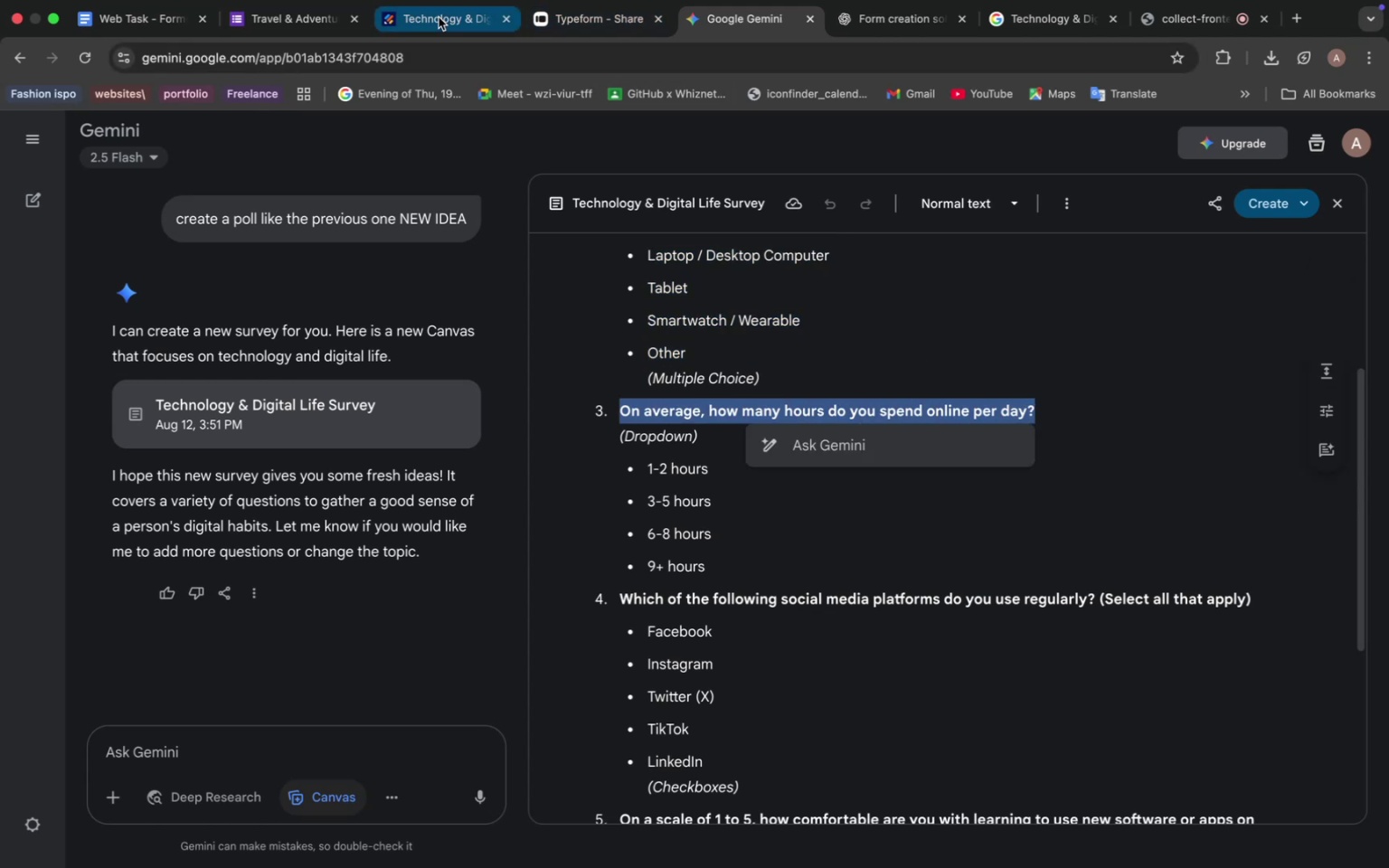 
left_click([439, 17])
 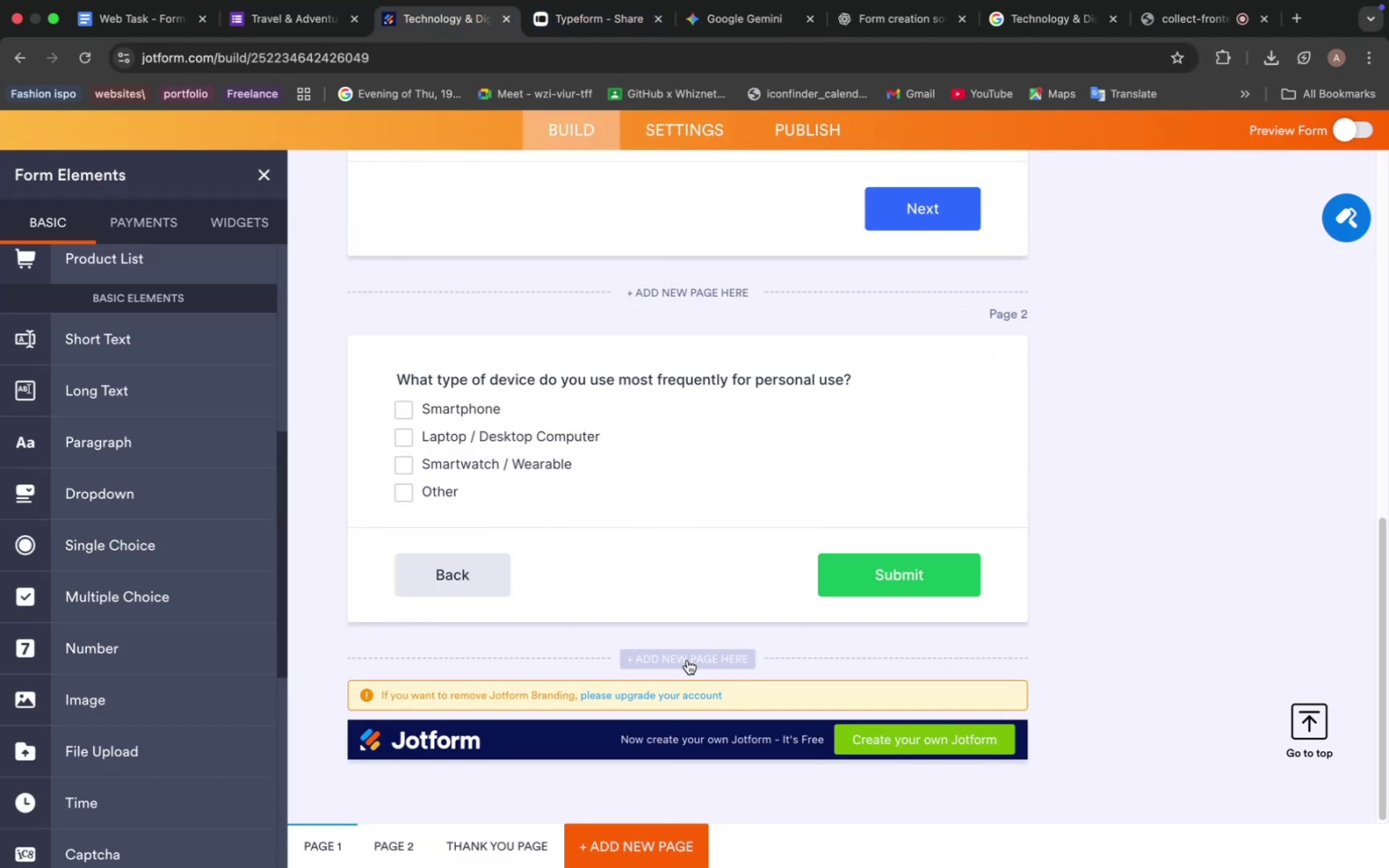 
left_click([688, 661])
 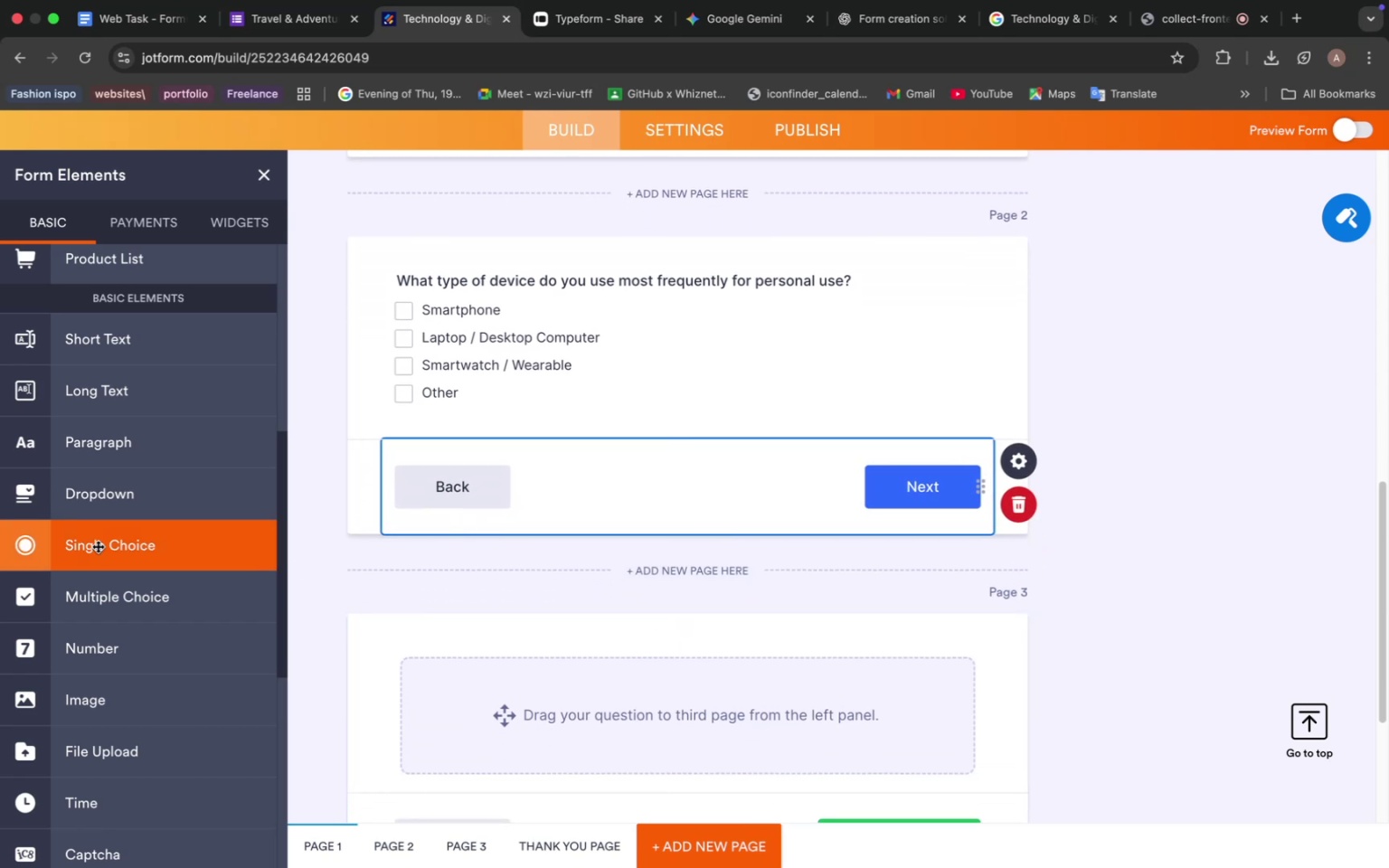 
scroll: coordinate [98, 551], scroll_direction: down, amount: 6.0
 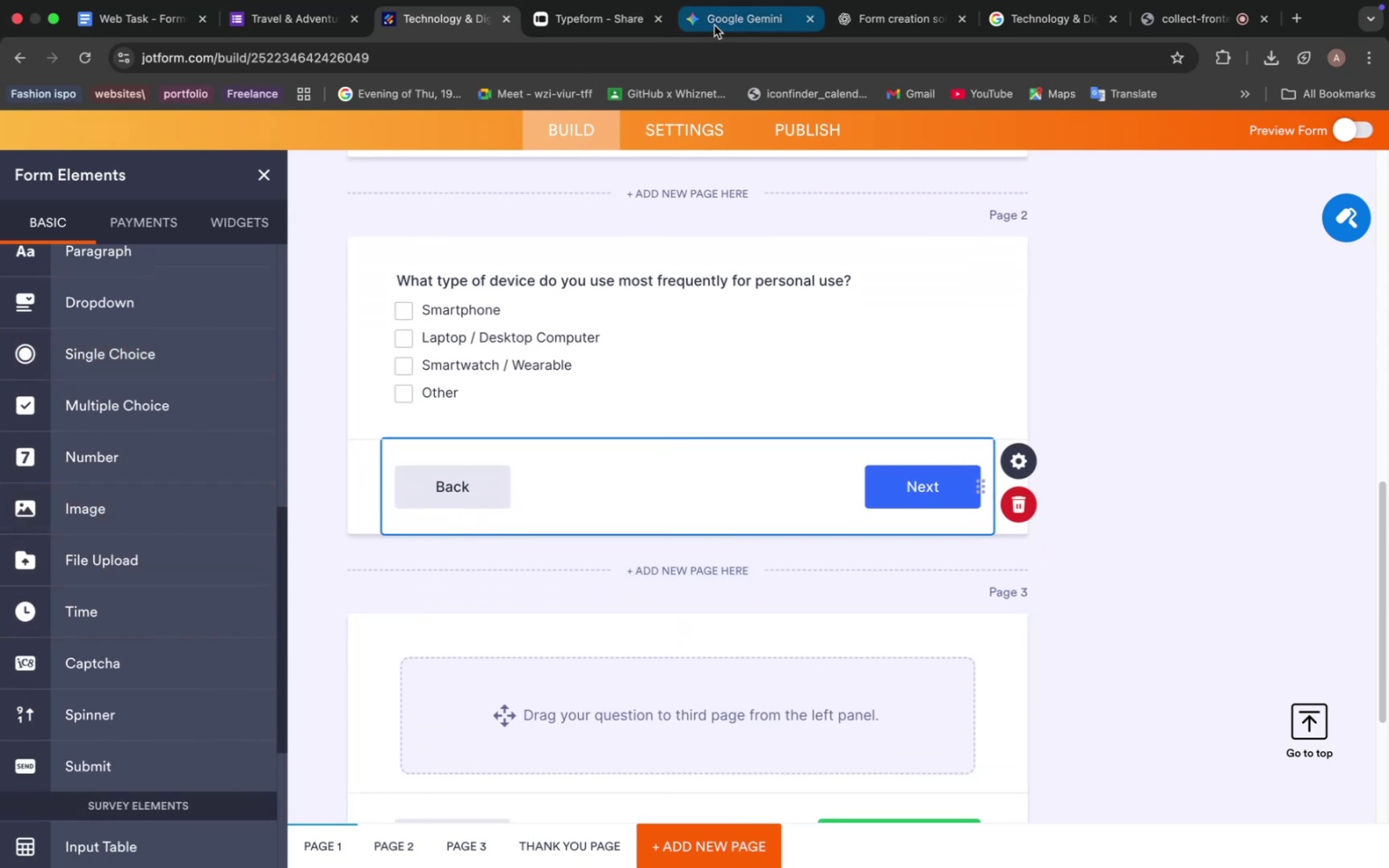 
left_click([713, 25])
 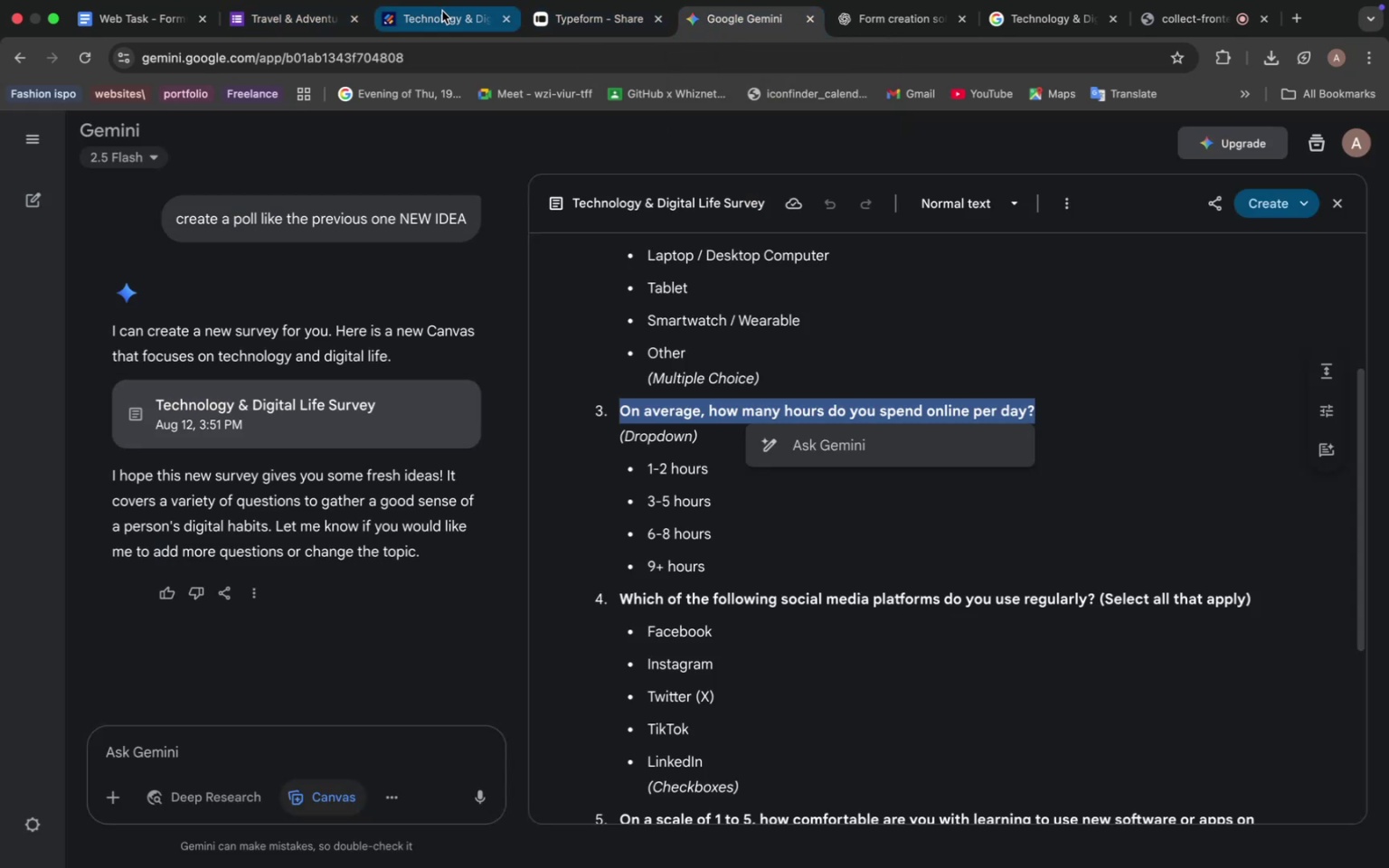 
left_click([438, 14])
 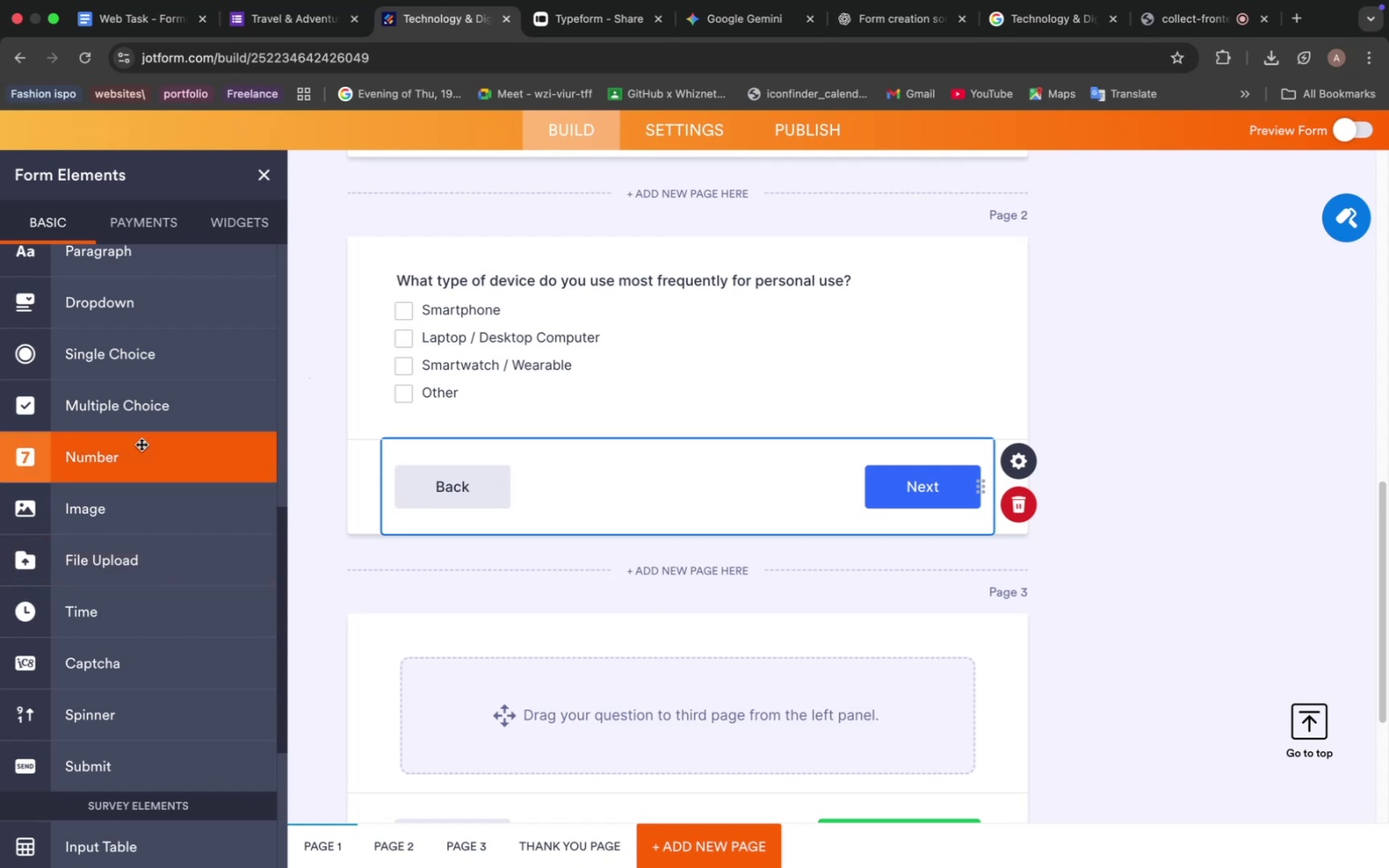 
scroll: coordinate [141, 444], scroll_direction: up, amount: 2.0
 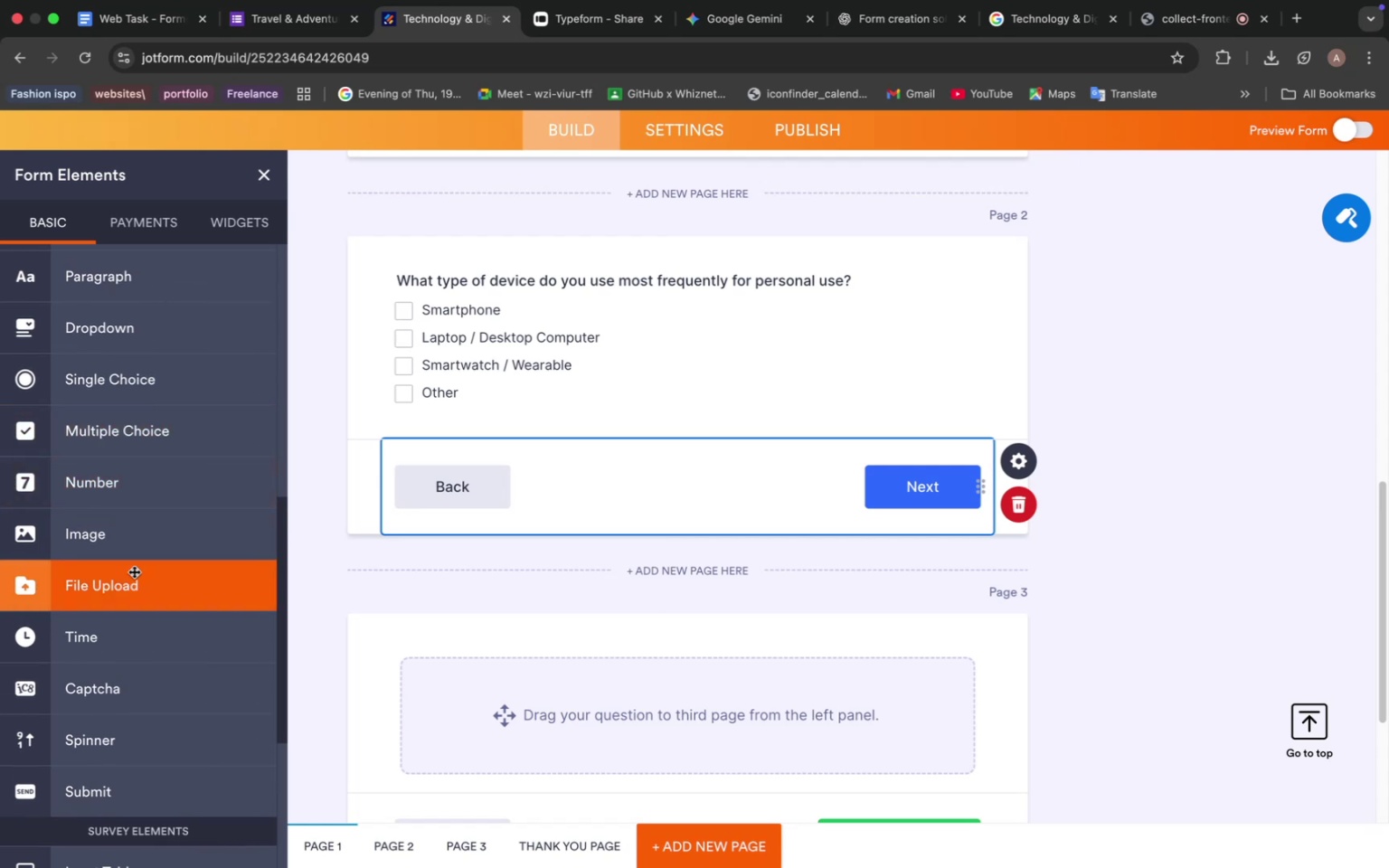 
scroll: coordinate [110, 596], scroll_direction: down, amount: 19.0
 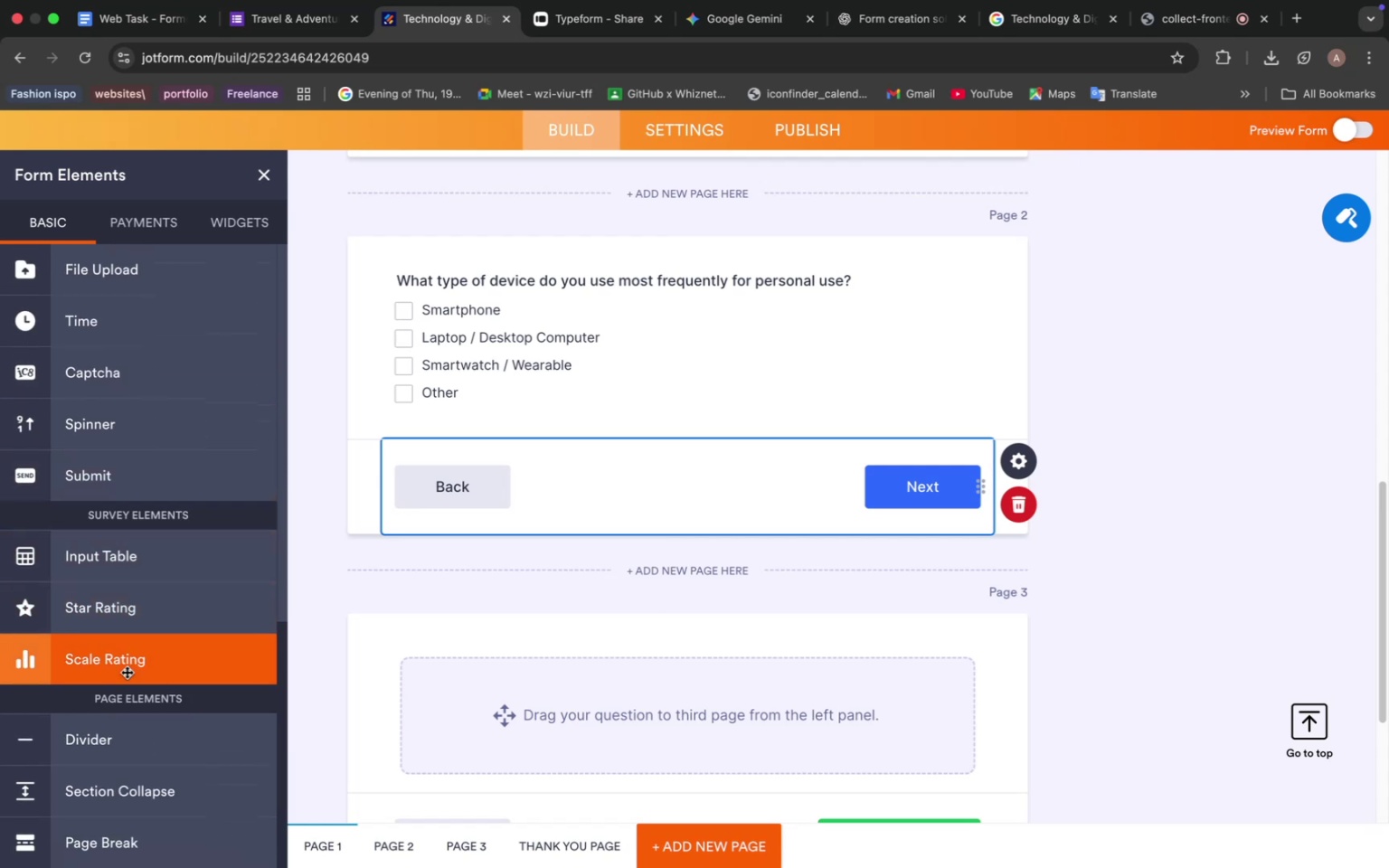 
left_click([127, 672])
 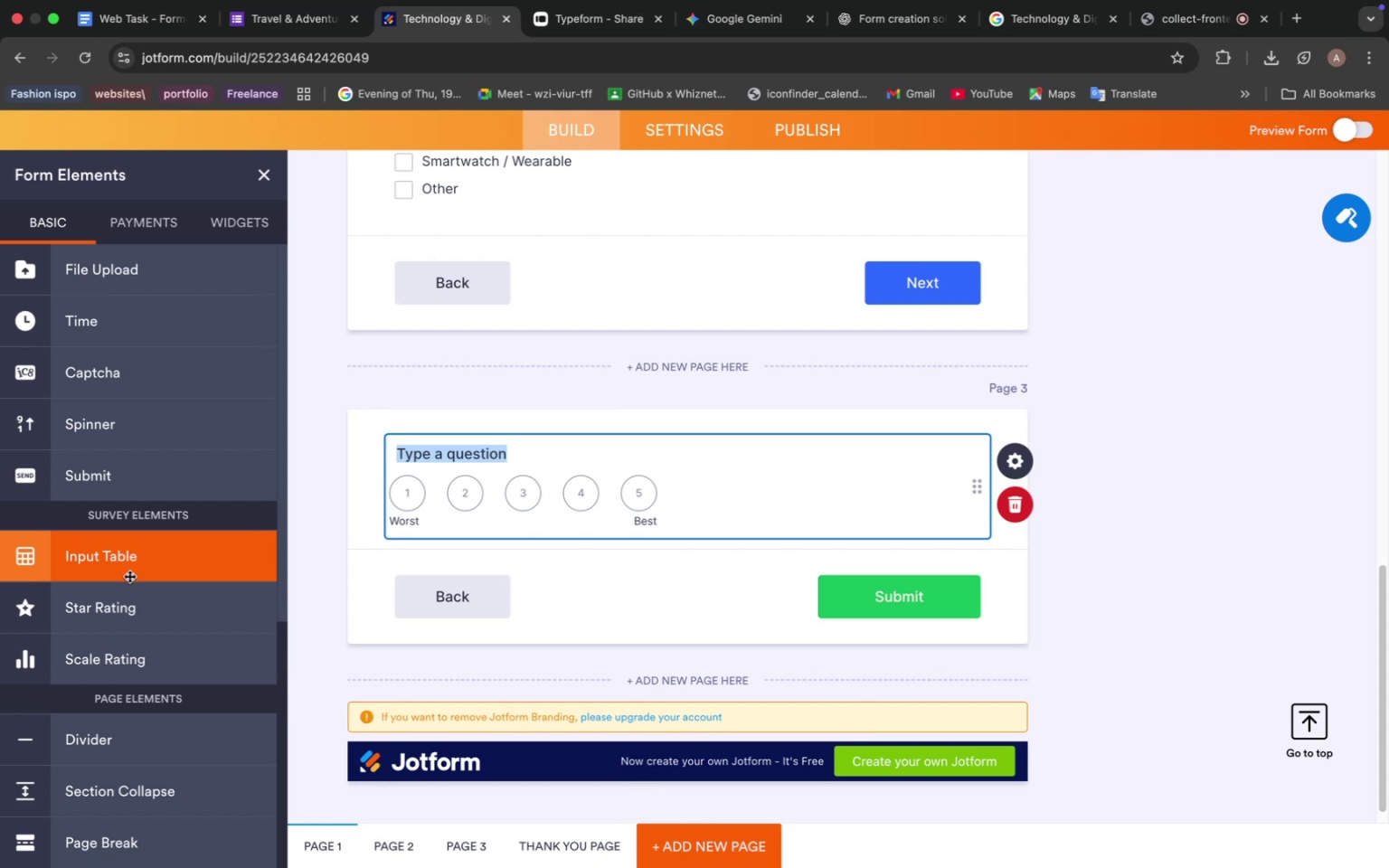 
wait(6.25)
 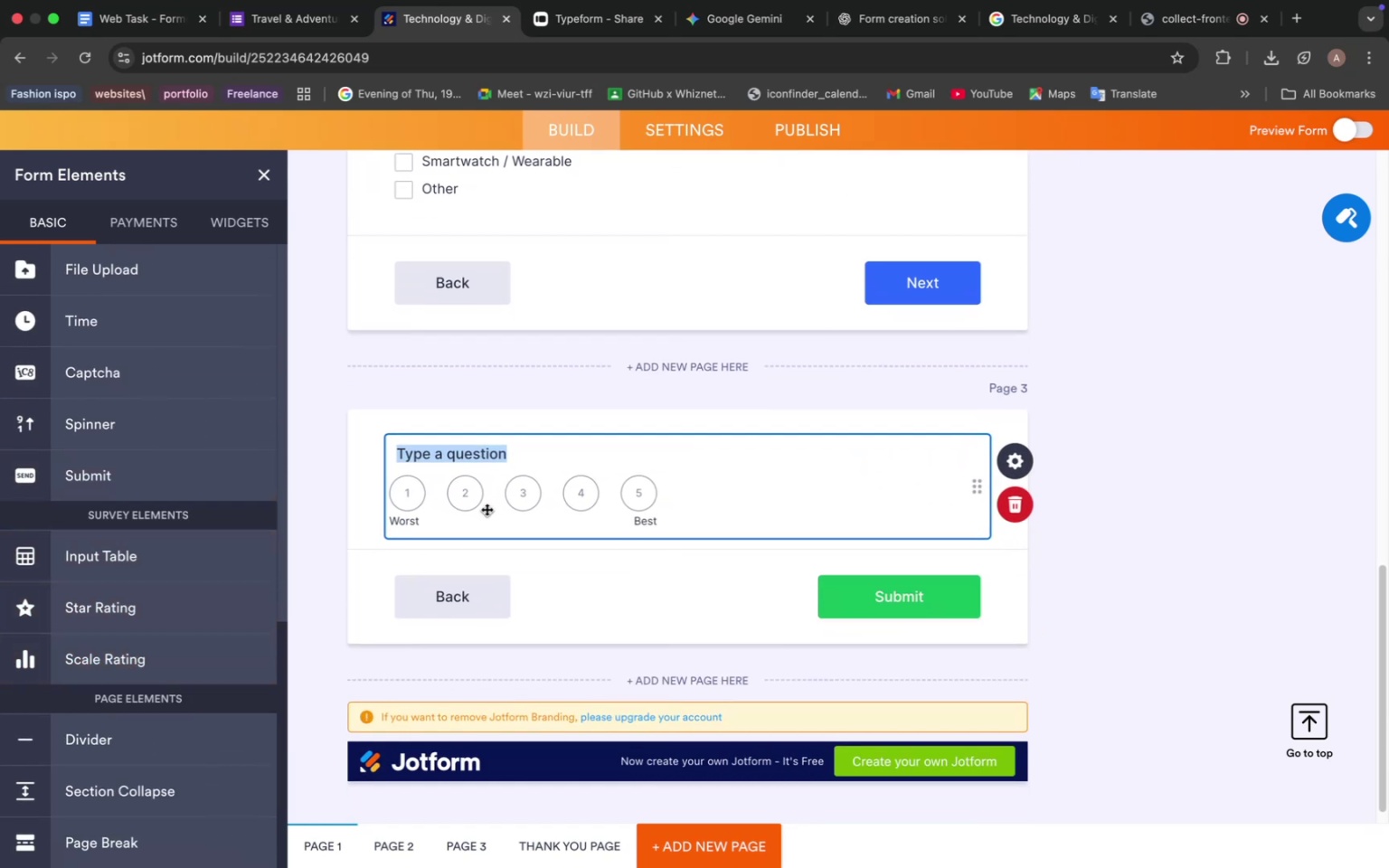 
left_click([128, 611])
 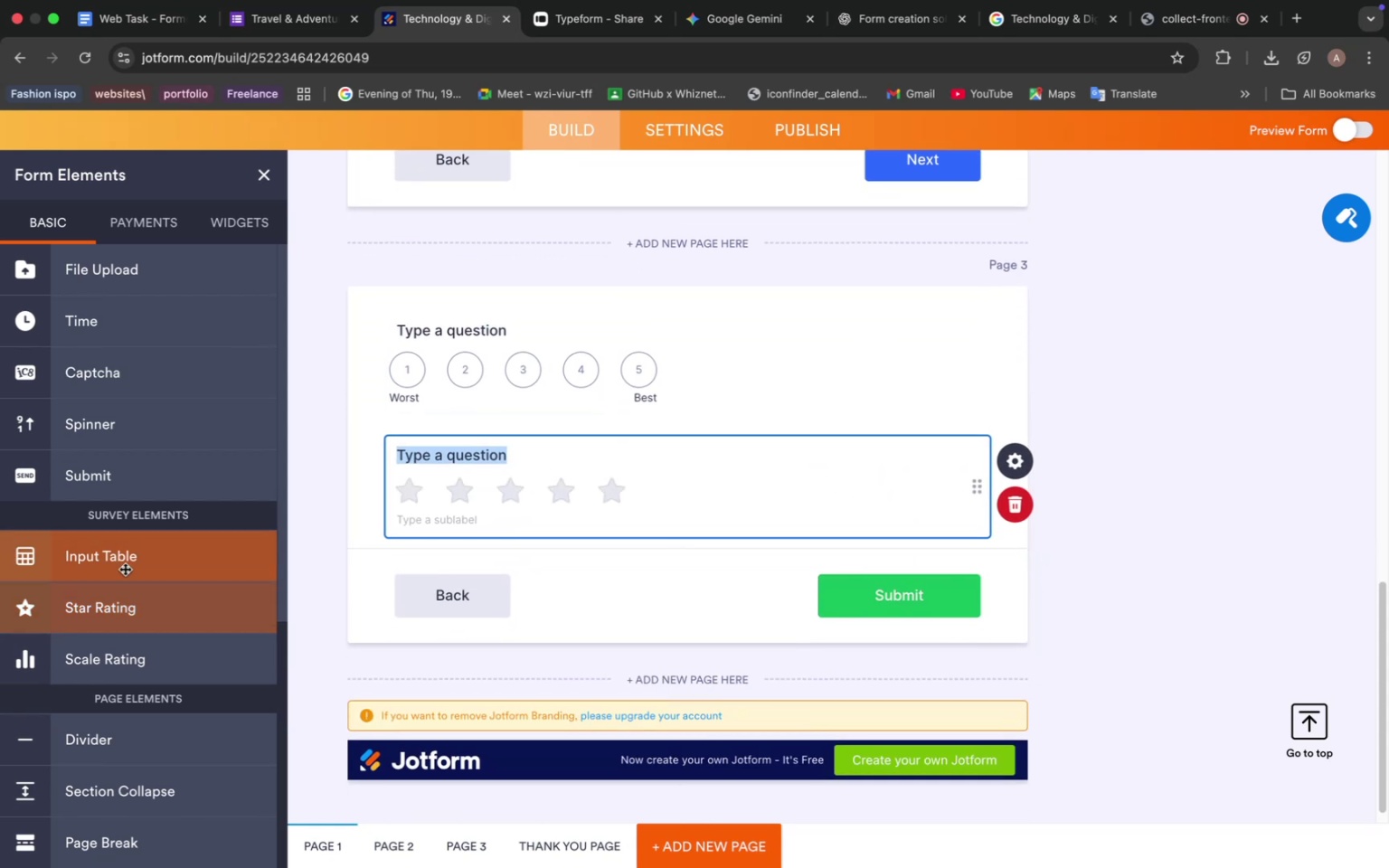 
left_click([126, 567])
 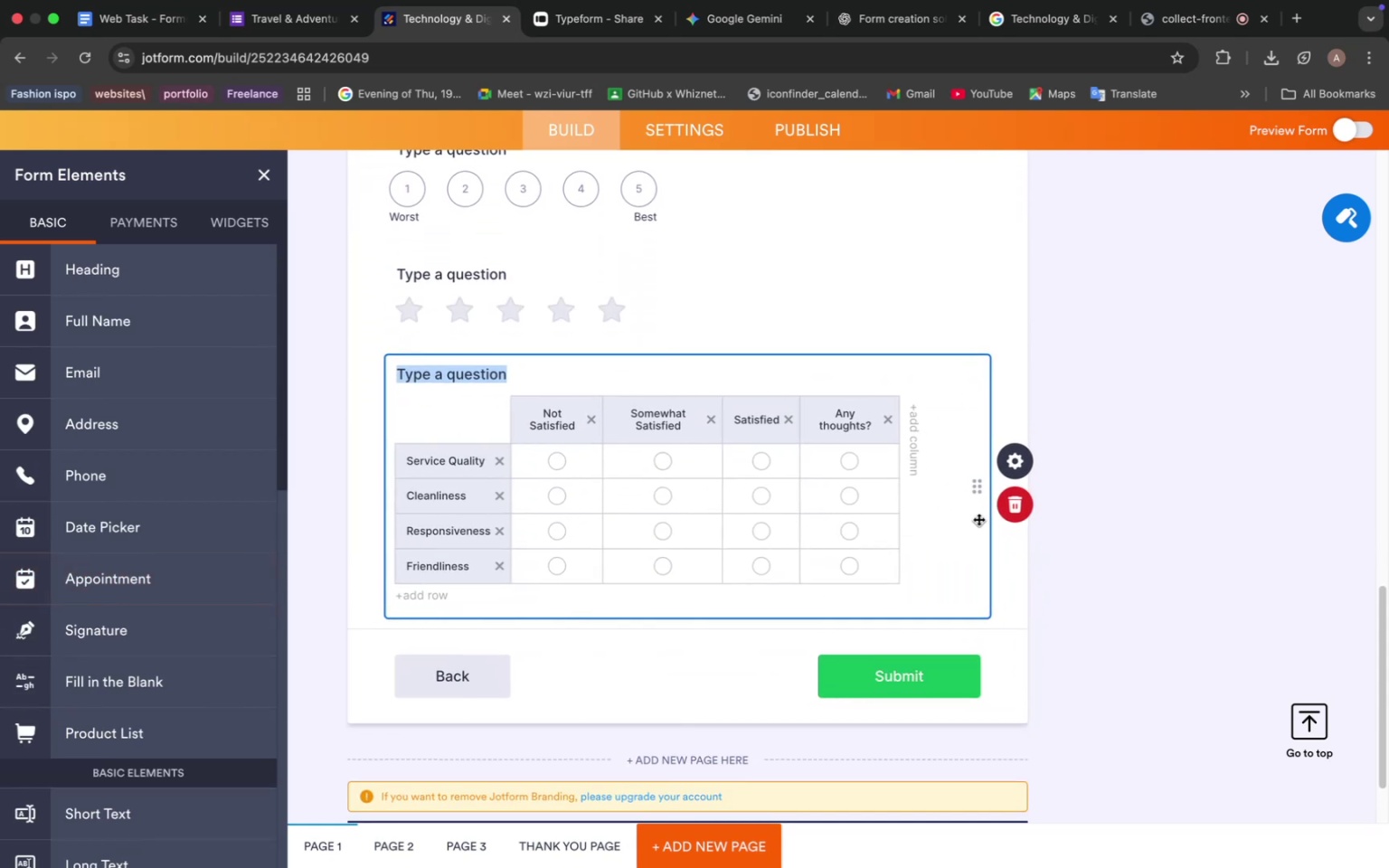 
left_click([1027, 501])
 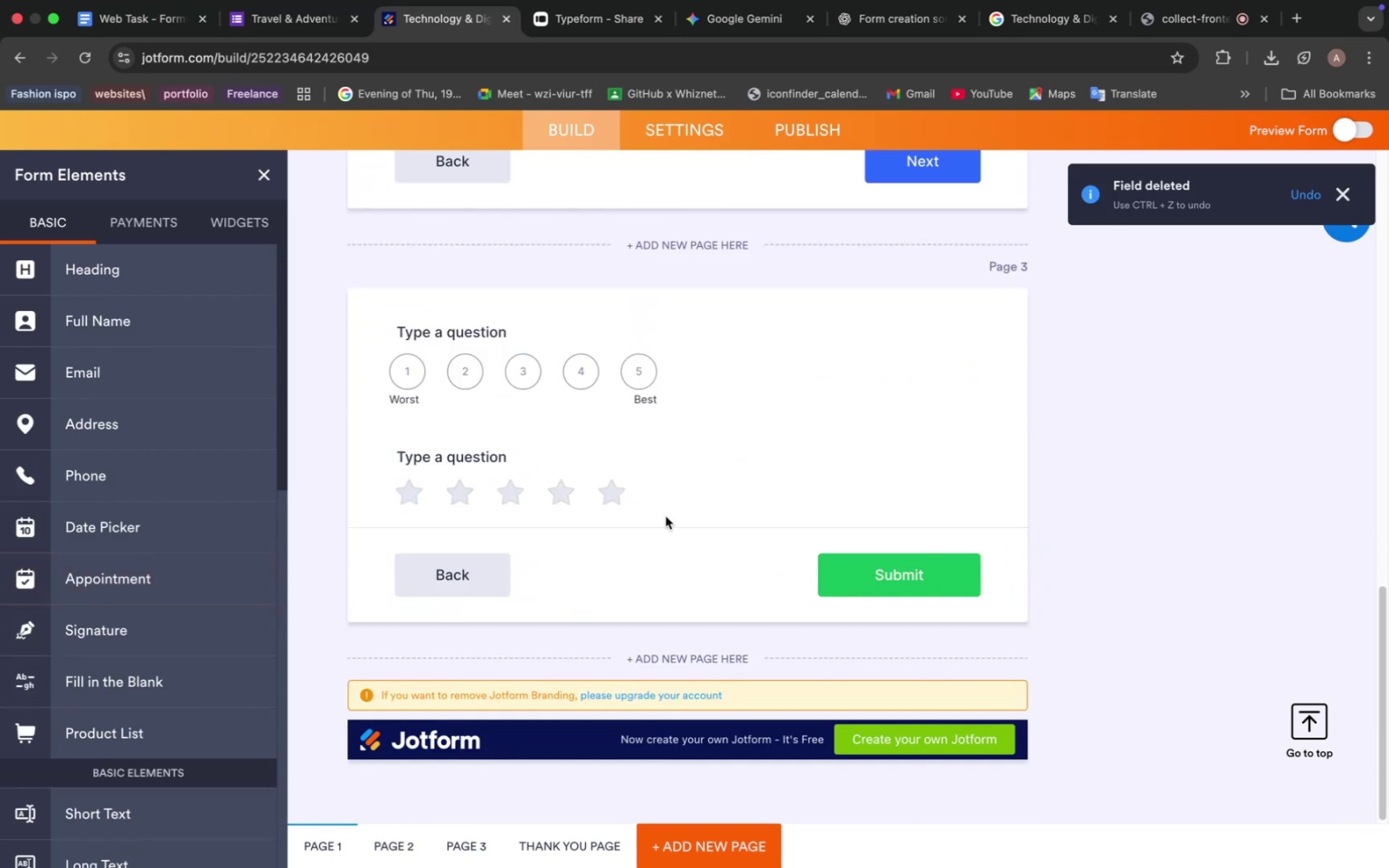 
left_click([666, 516])
 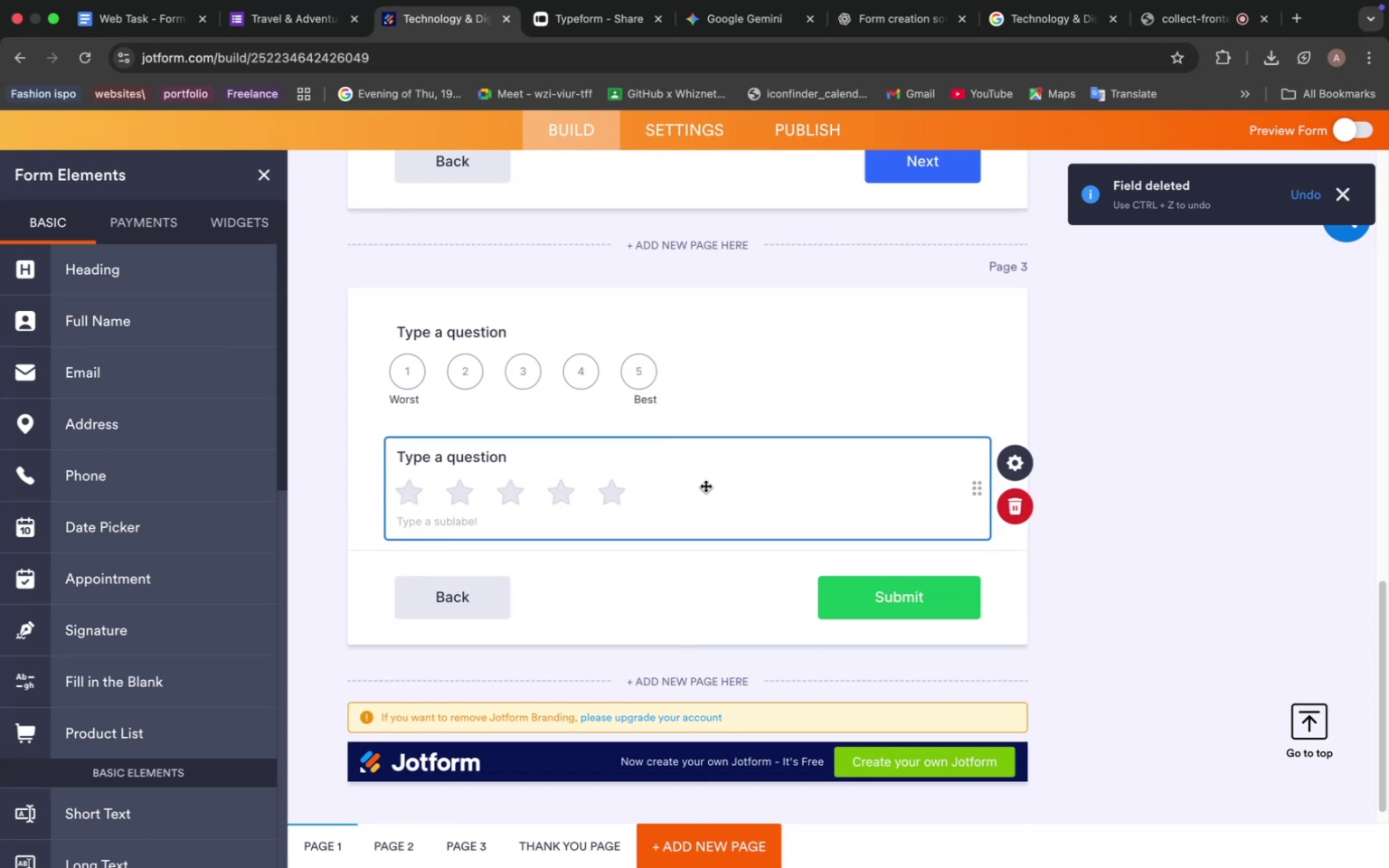 
left_click([660, 491])
 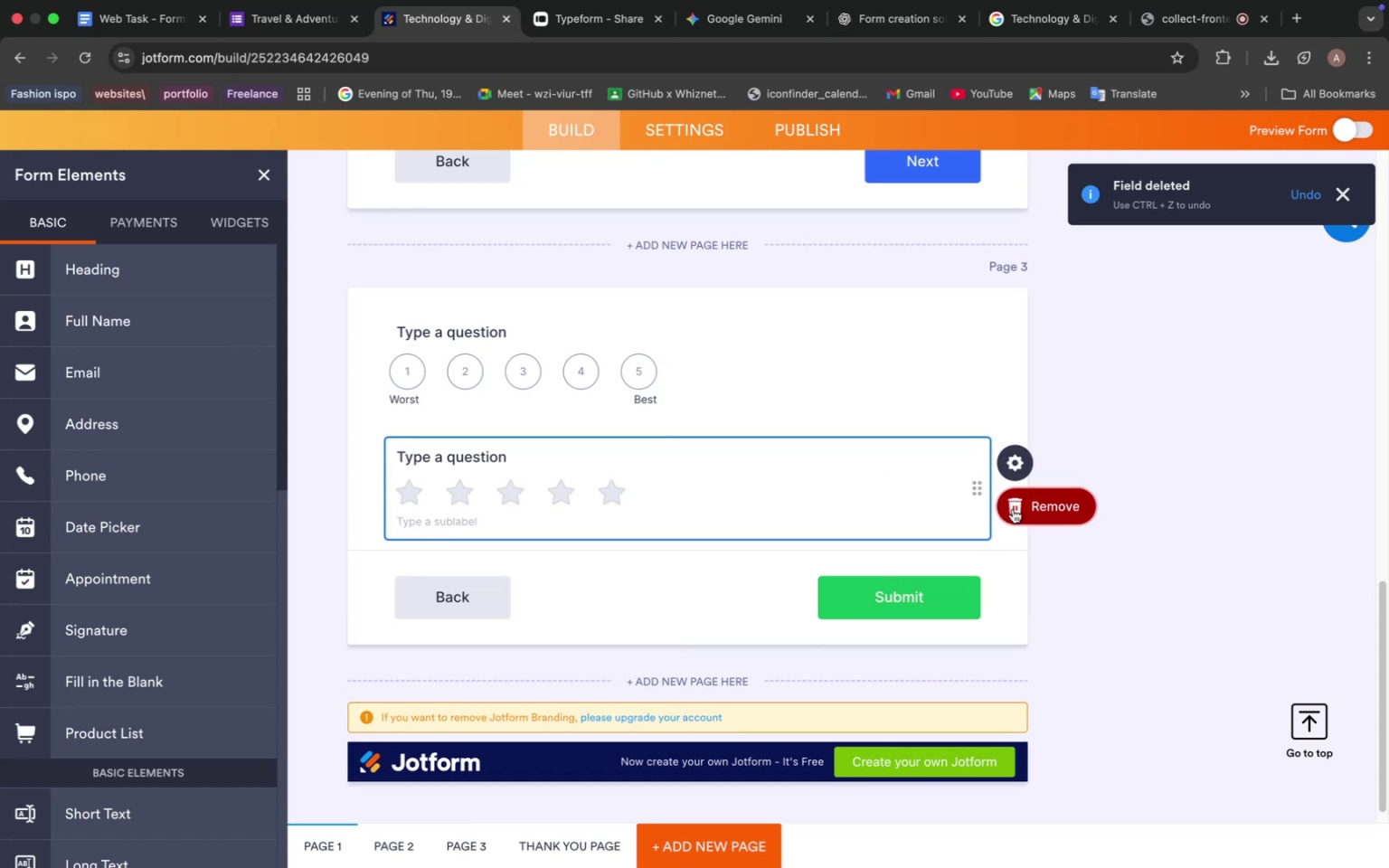 
left_click([1013, 509])
 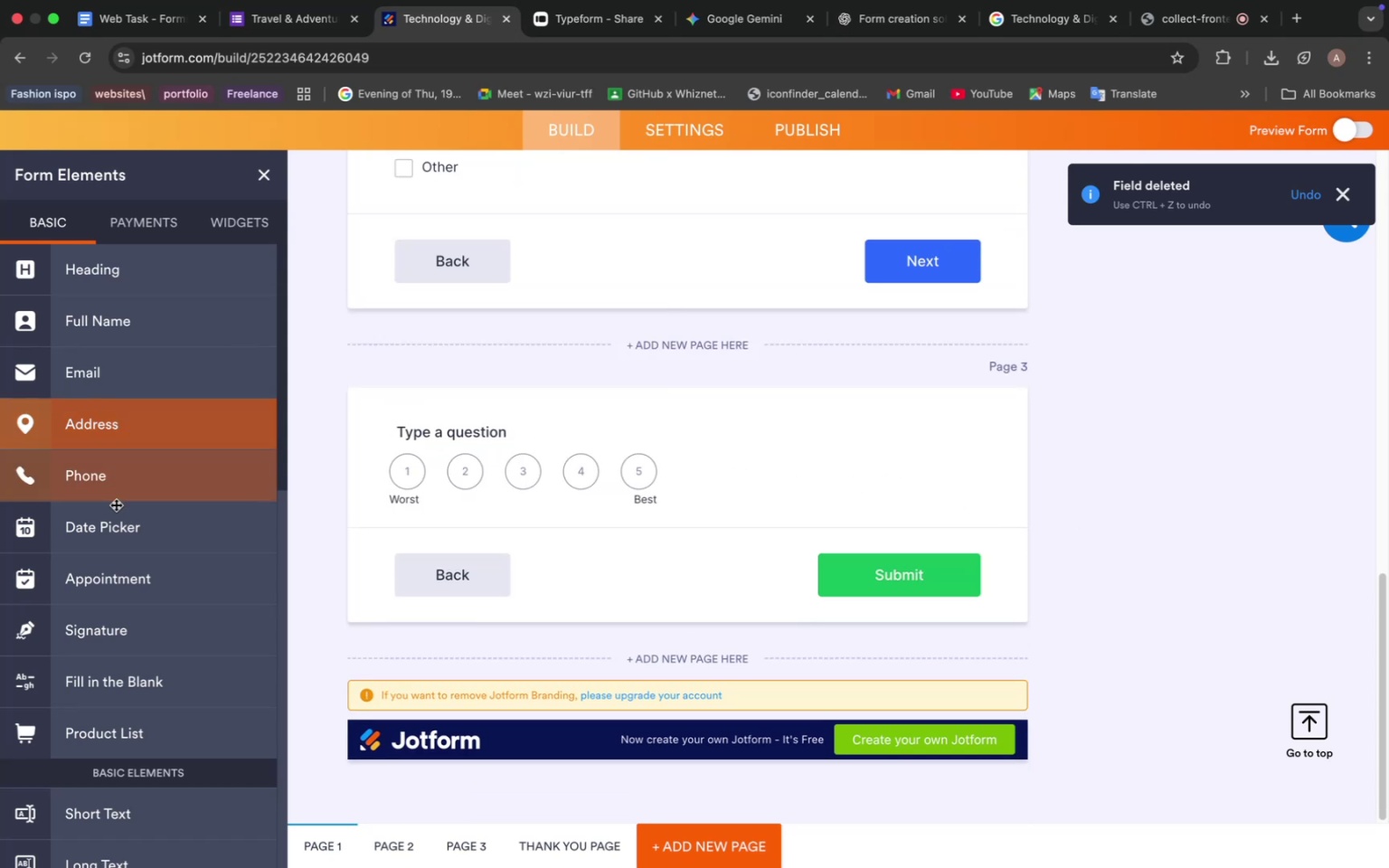 
scroll: coordinate [118, 504], scroll_direction: down, amount: 14.0
 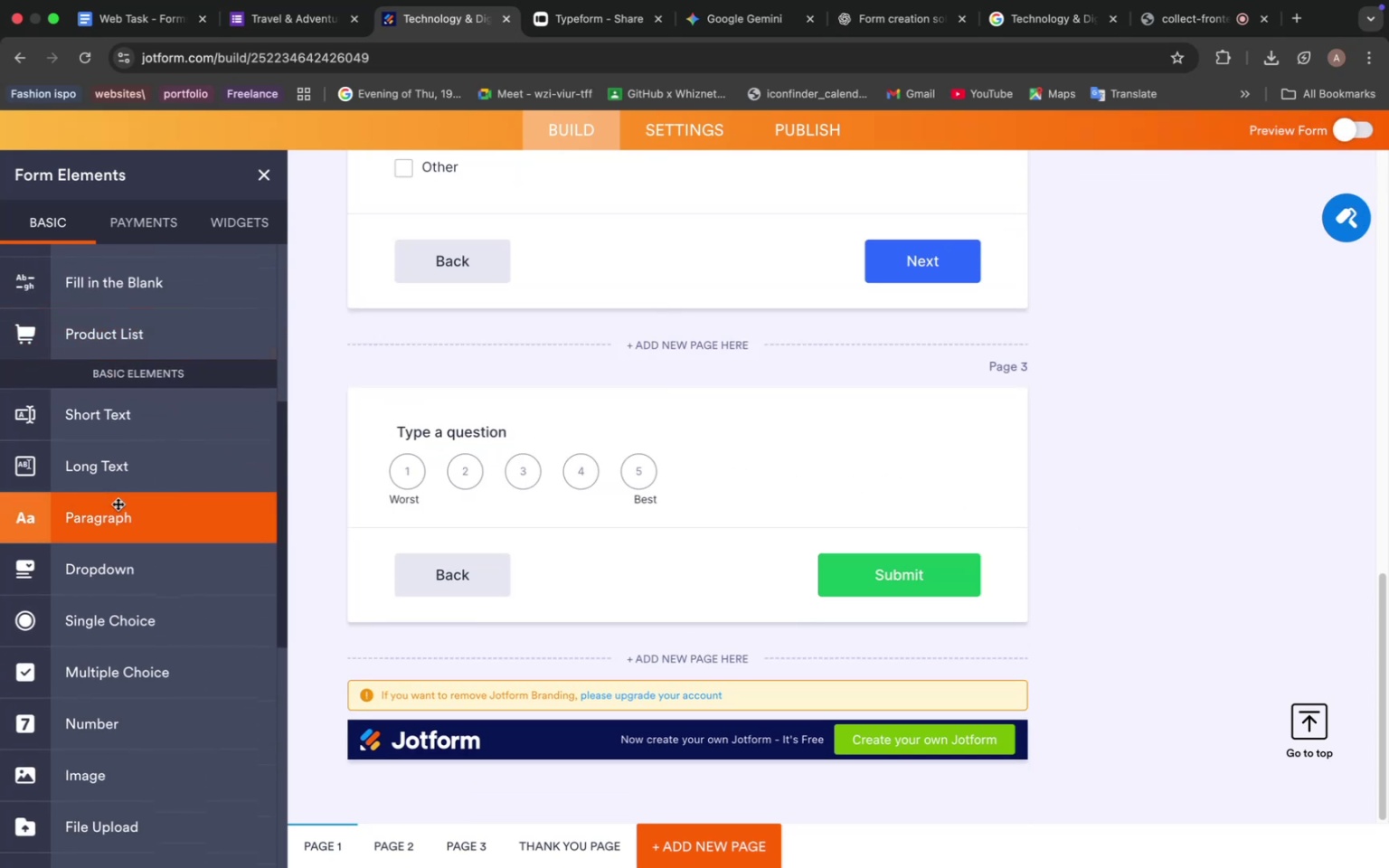 
left_click([127, 559])
 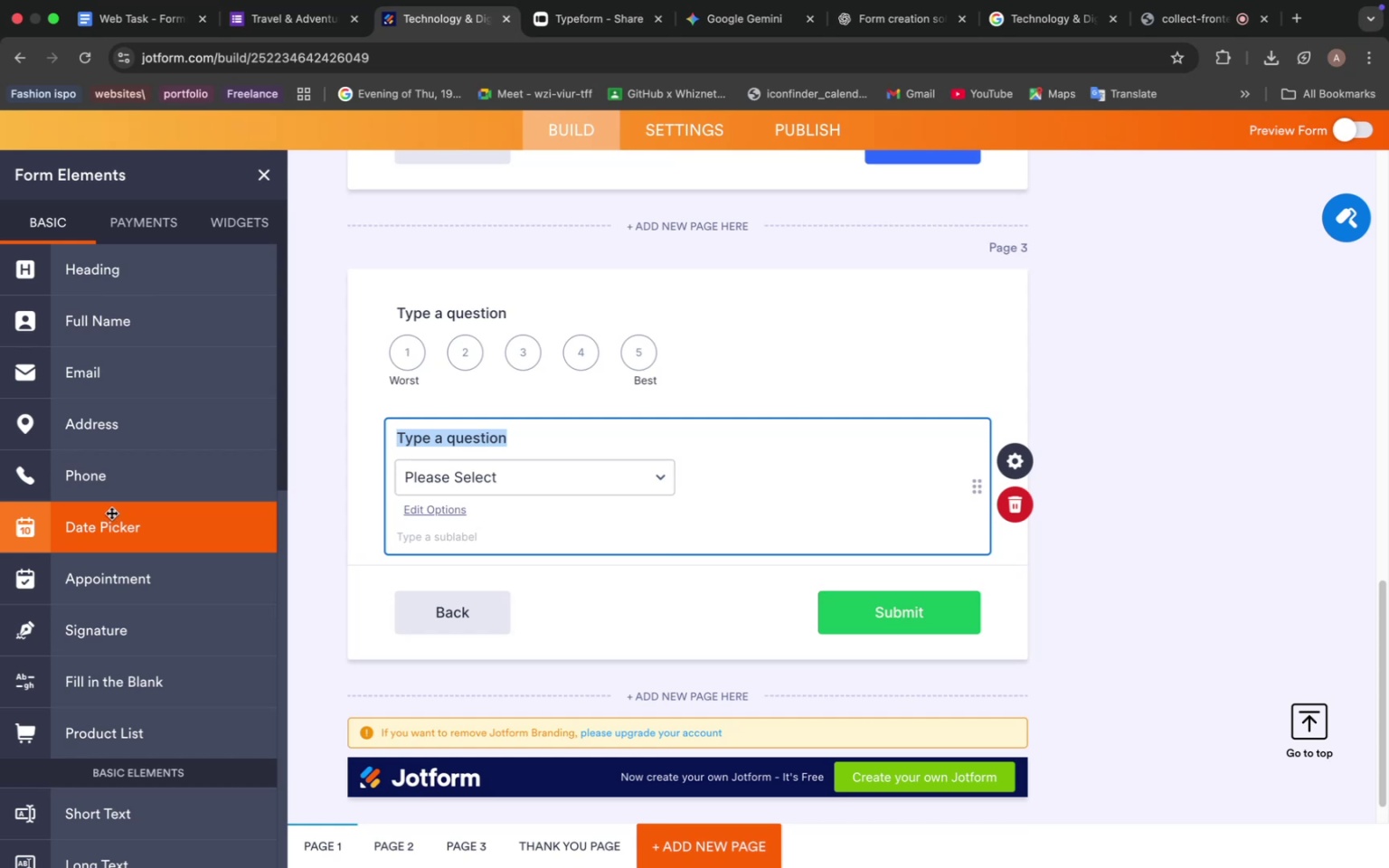 
scroll: coordinate [125, 561], scroll_direction: down, amount: 21.0
 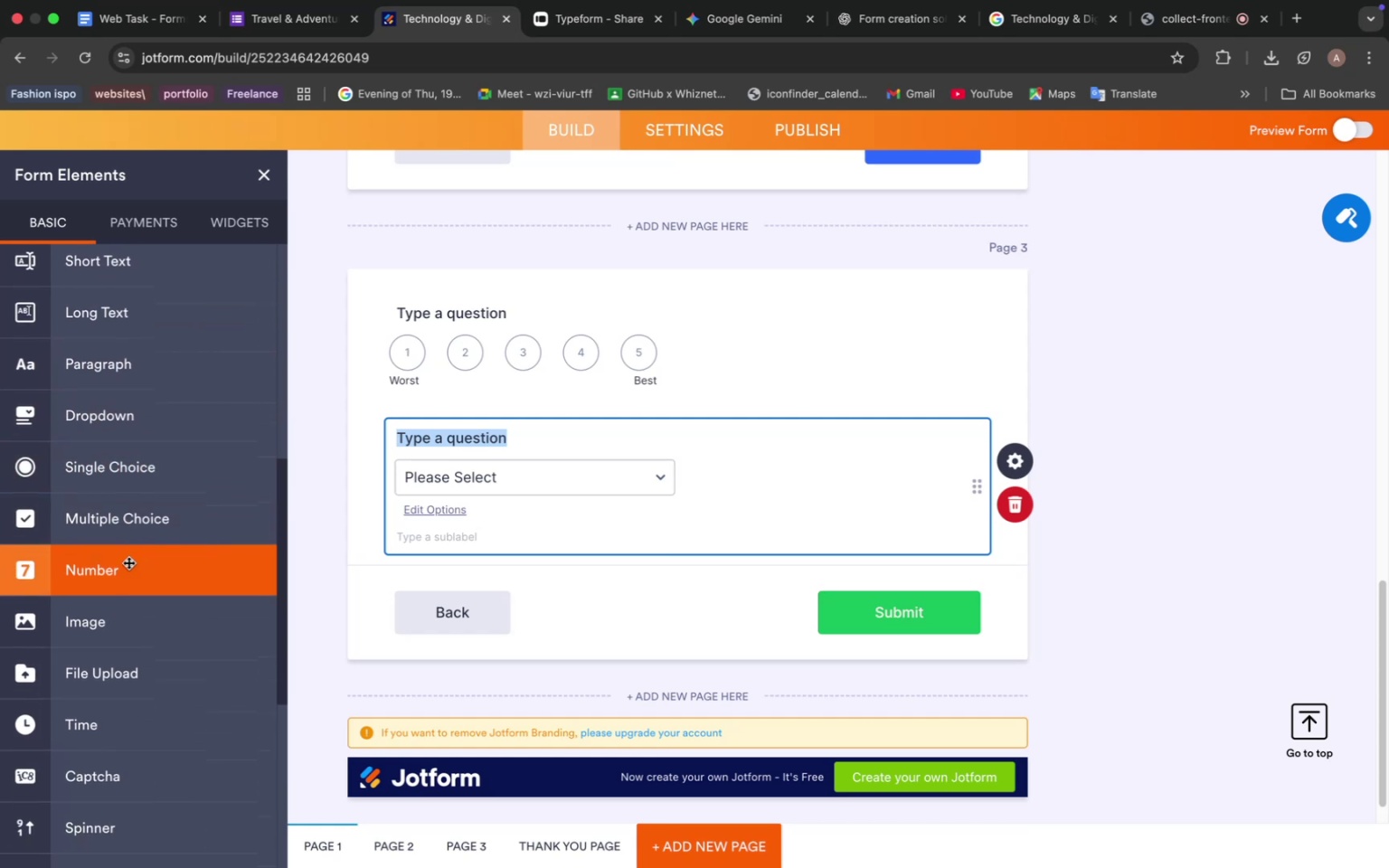 
scroll: coordinate [129, 563], scroll_direction: down, amount: 5.0
 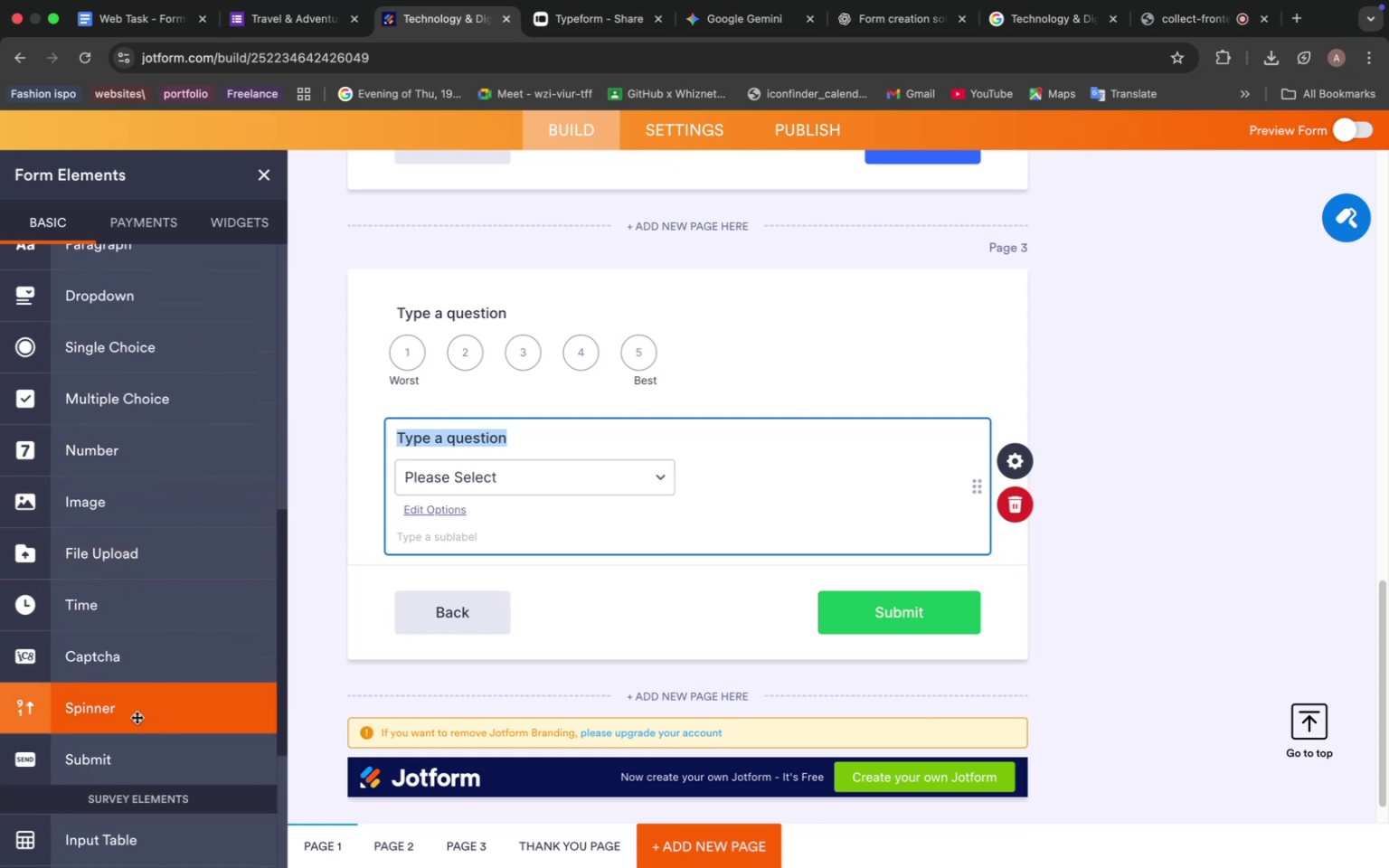 
left_click([137, 717])
 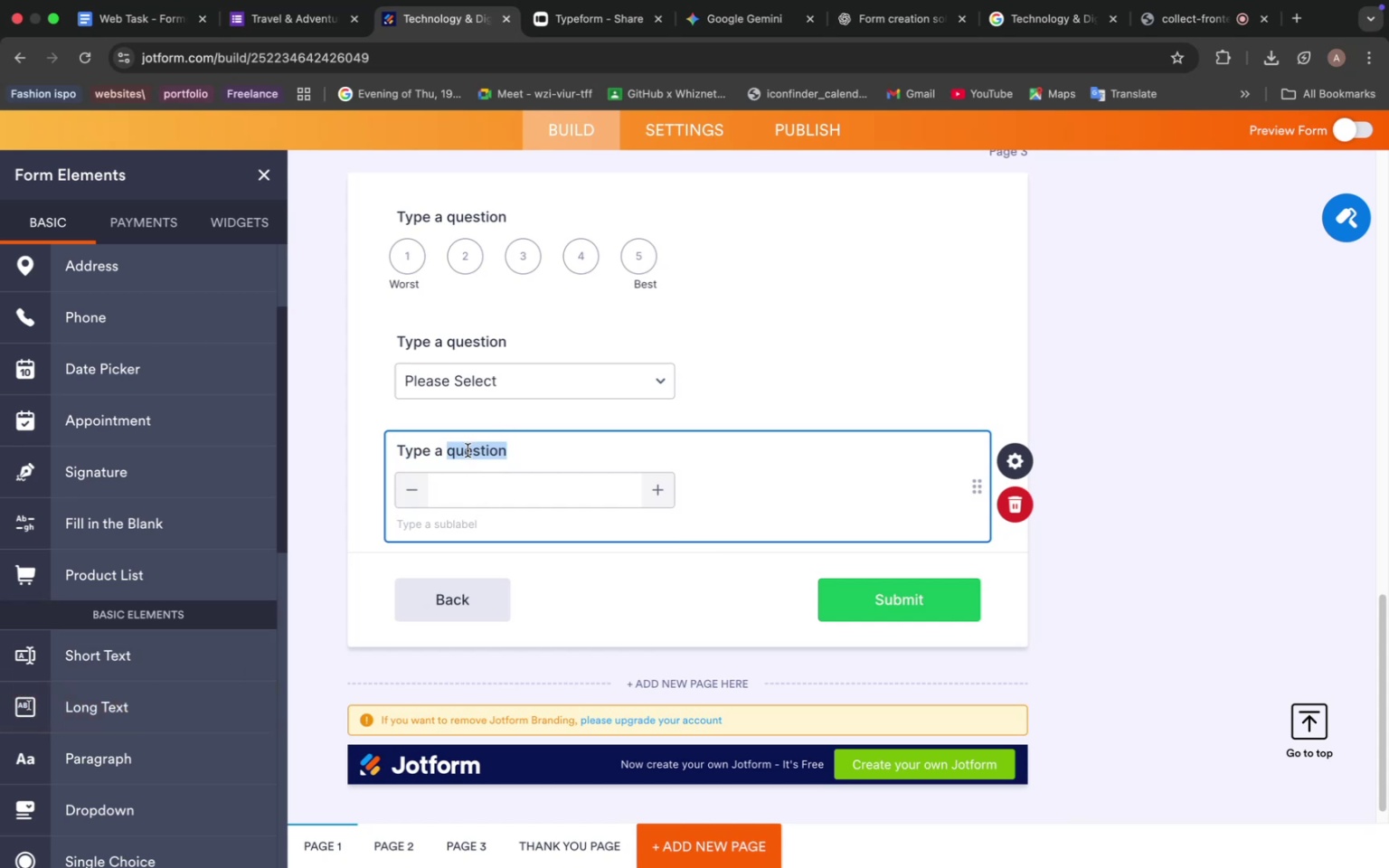 
wait(6.97)
 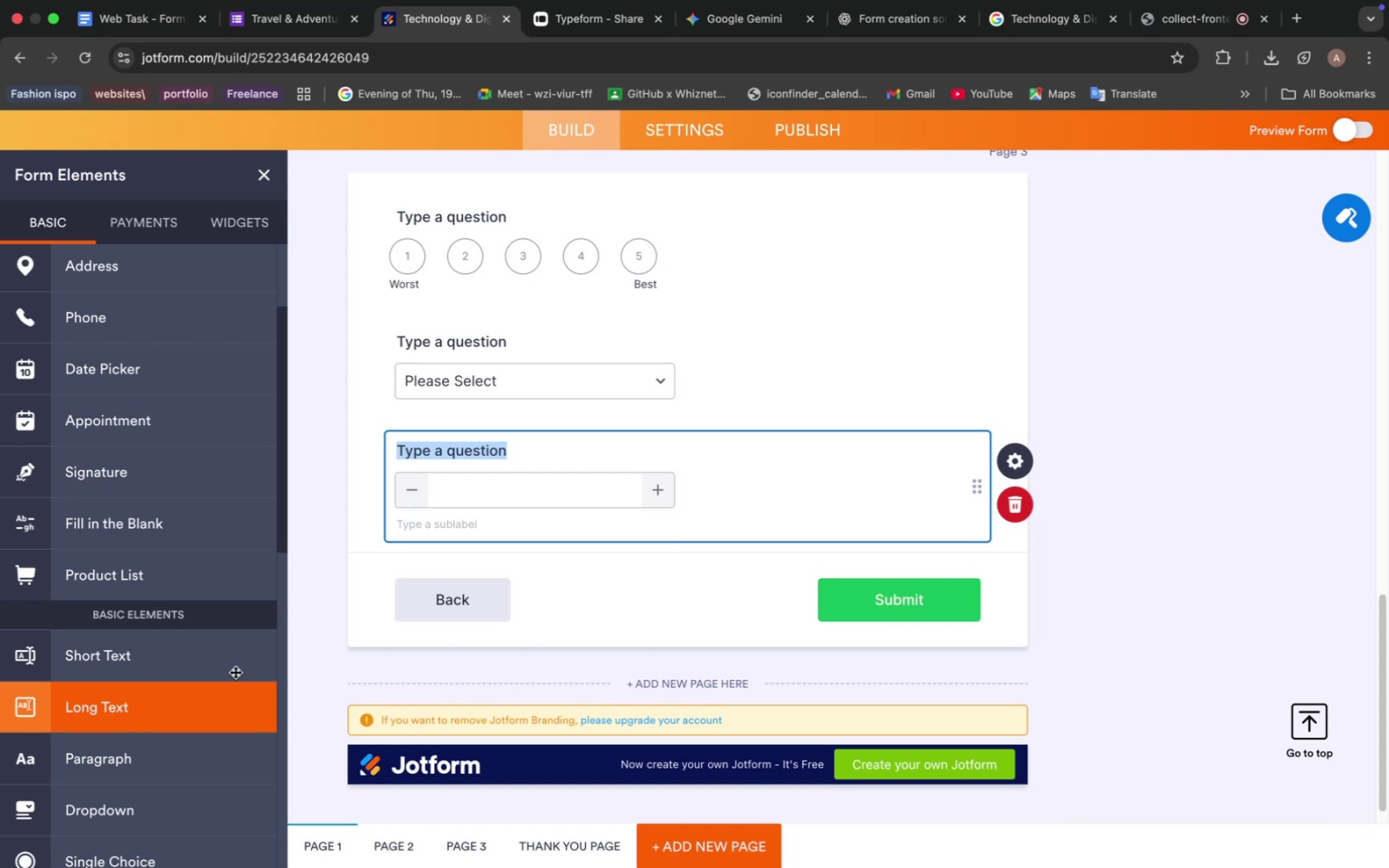 
key(Meta+V)
 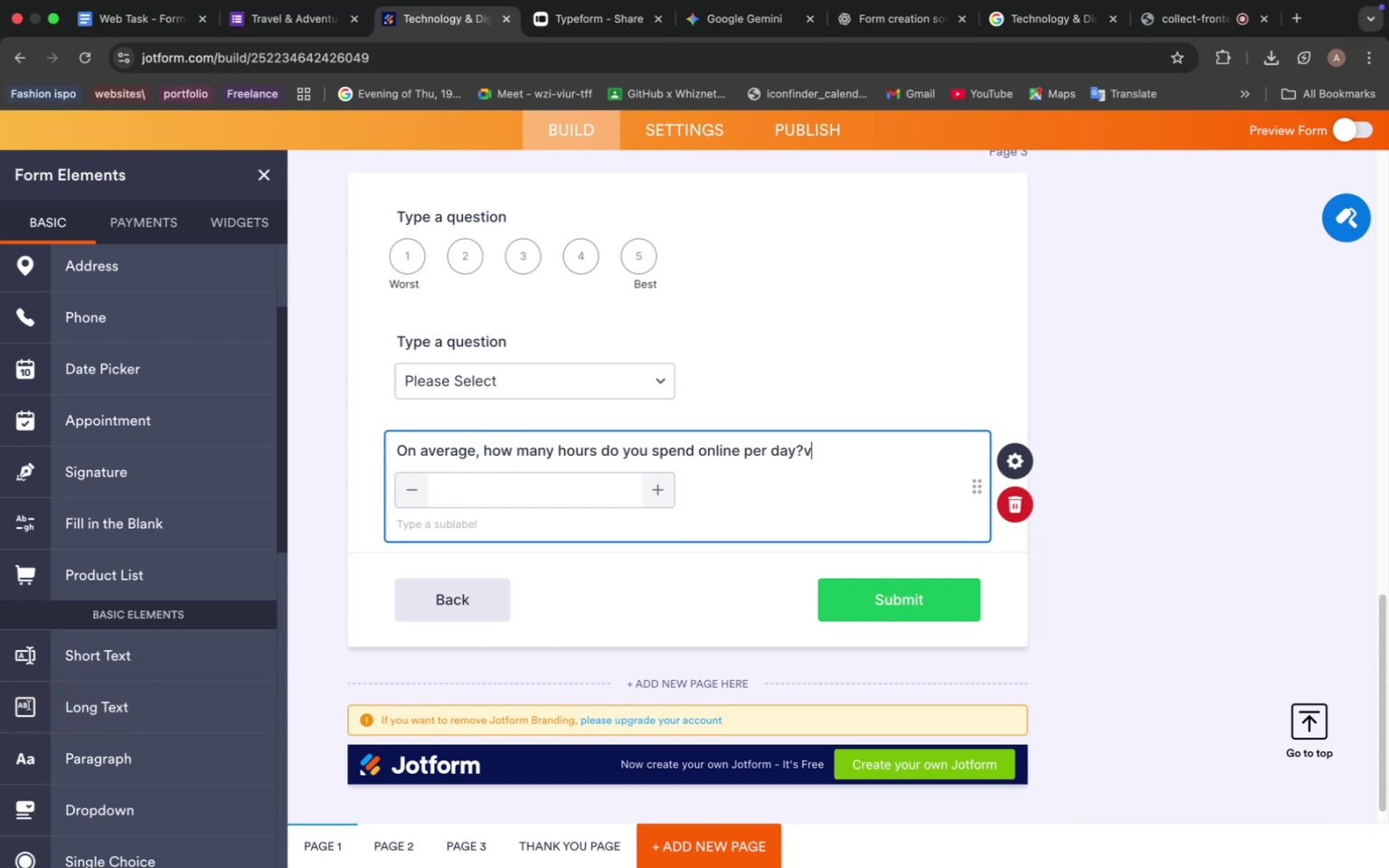 
key(V)
 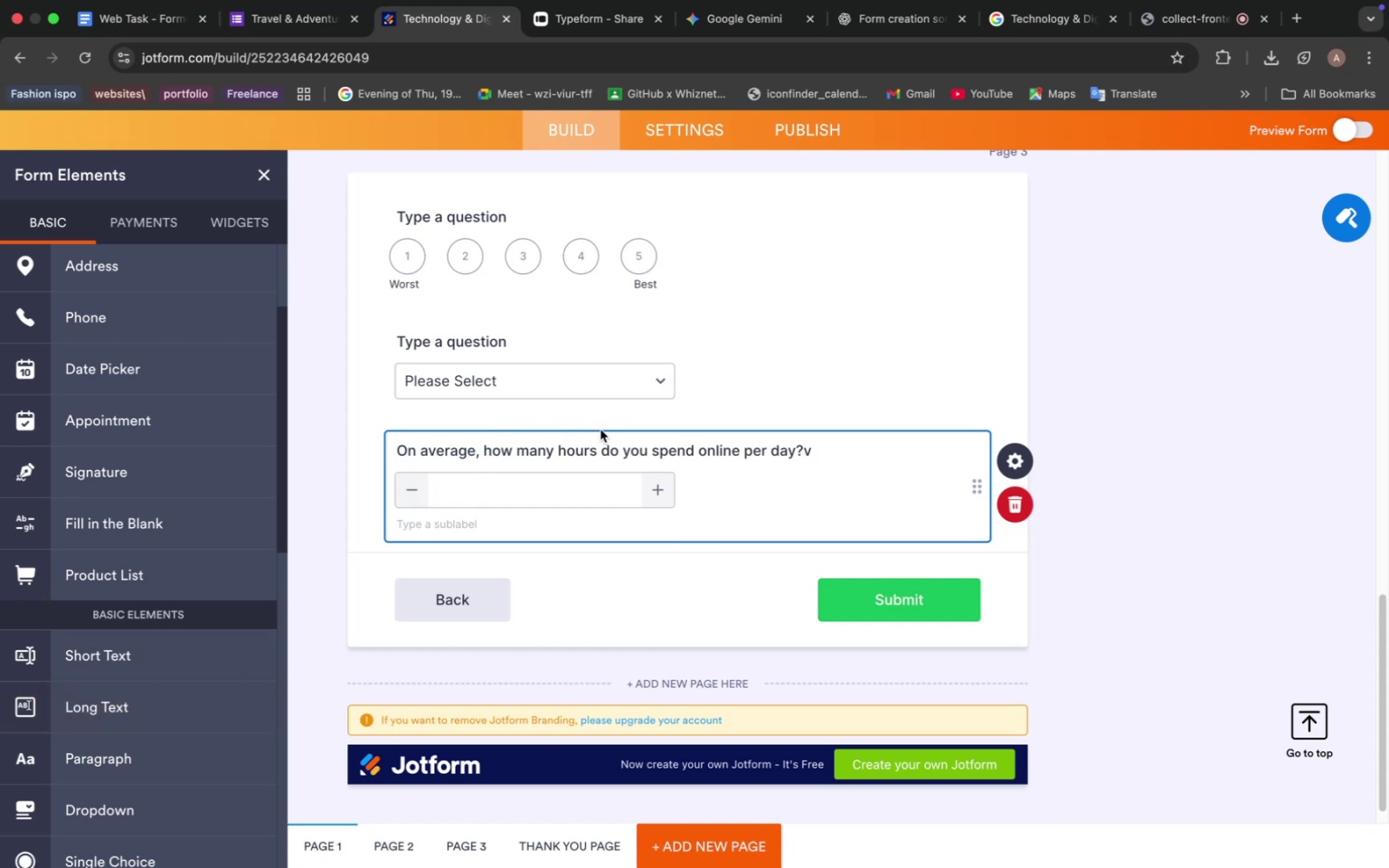 
key(Backspace)
 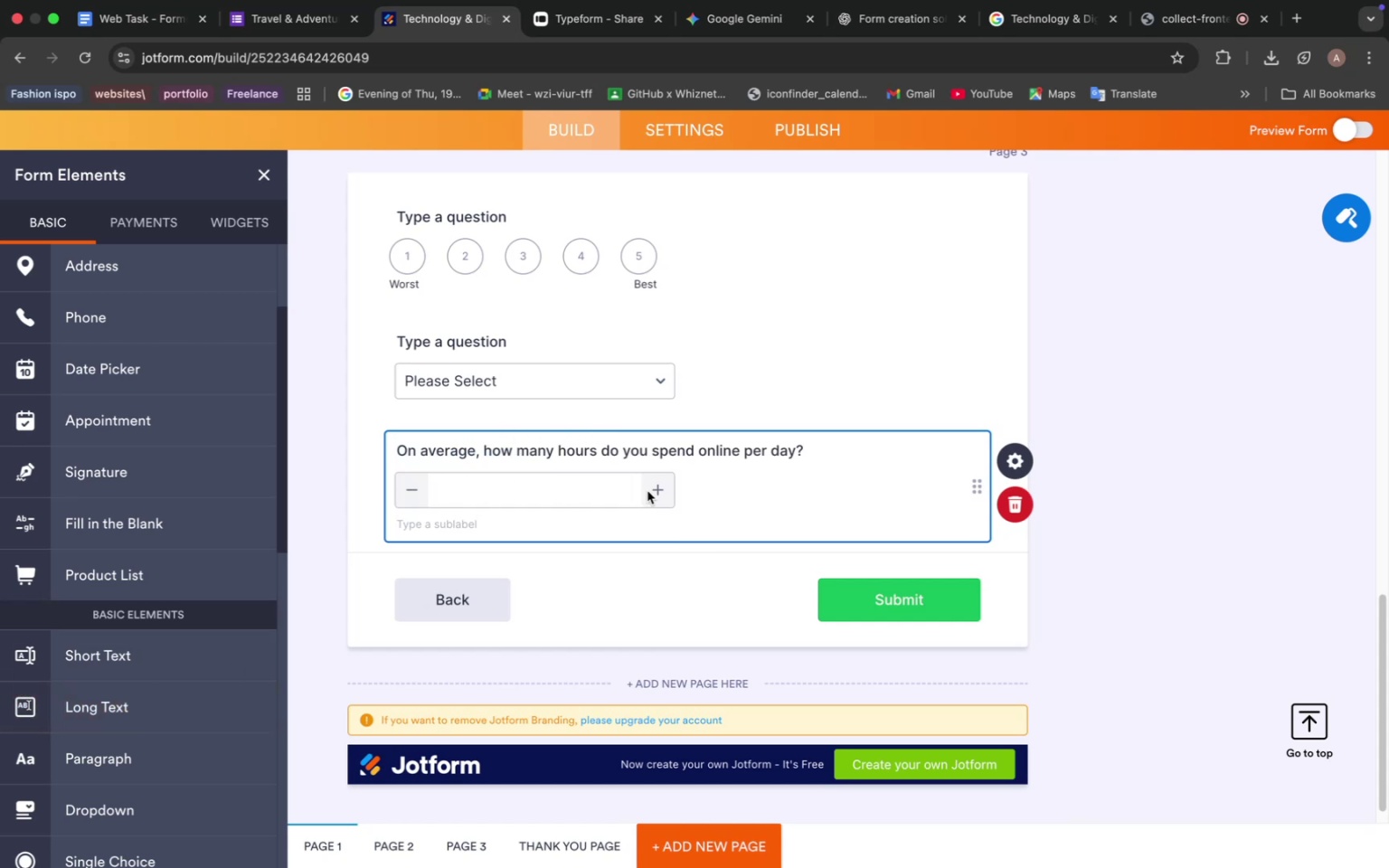 
double_click([650, 491])
 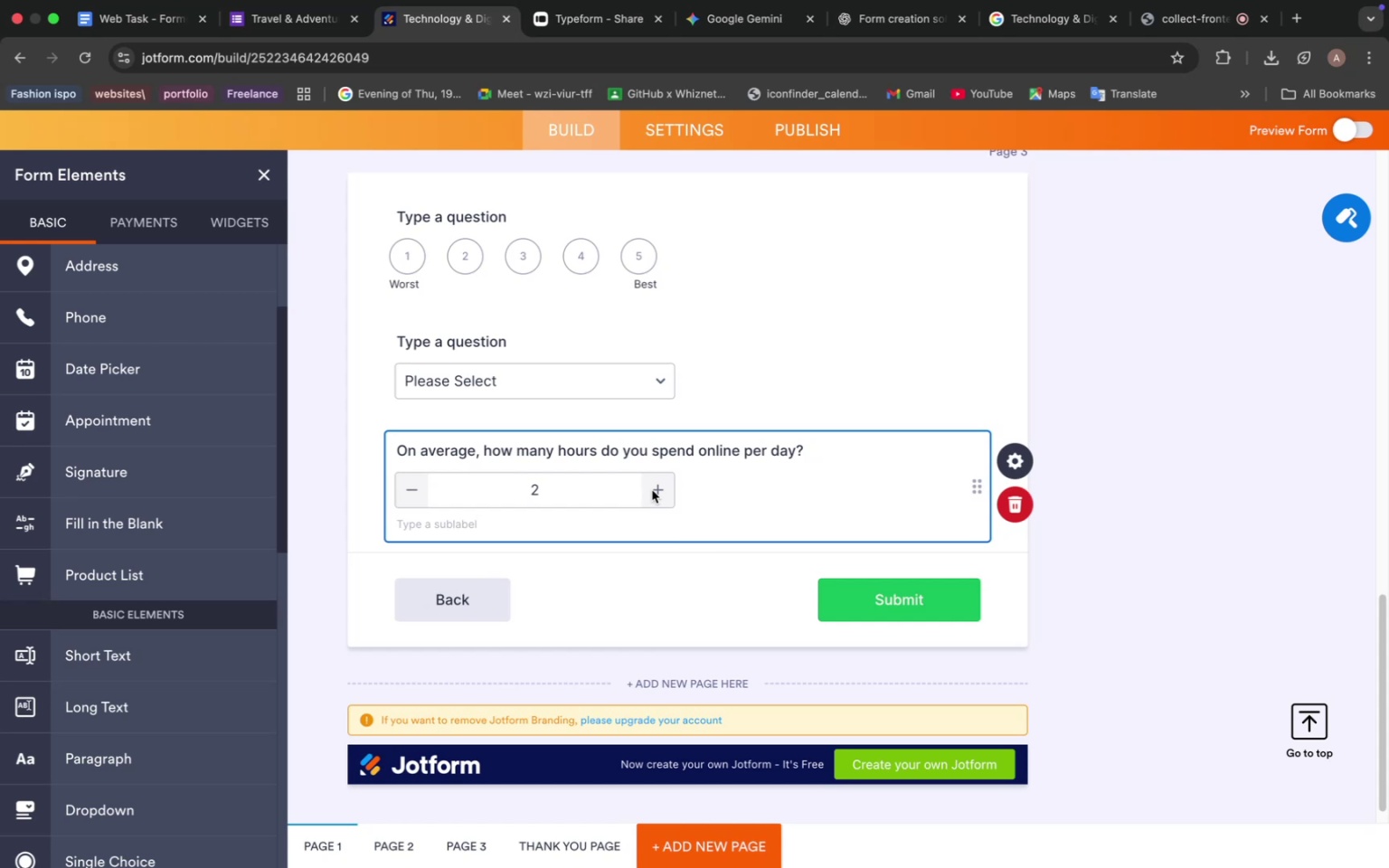 
triple_click([652, 490])
 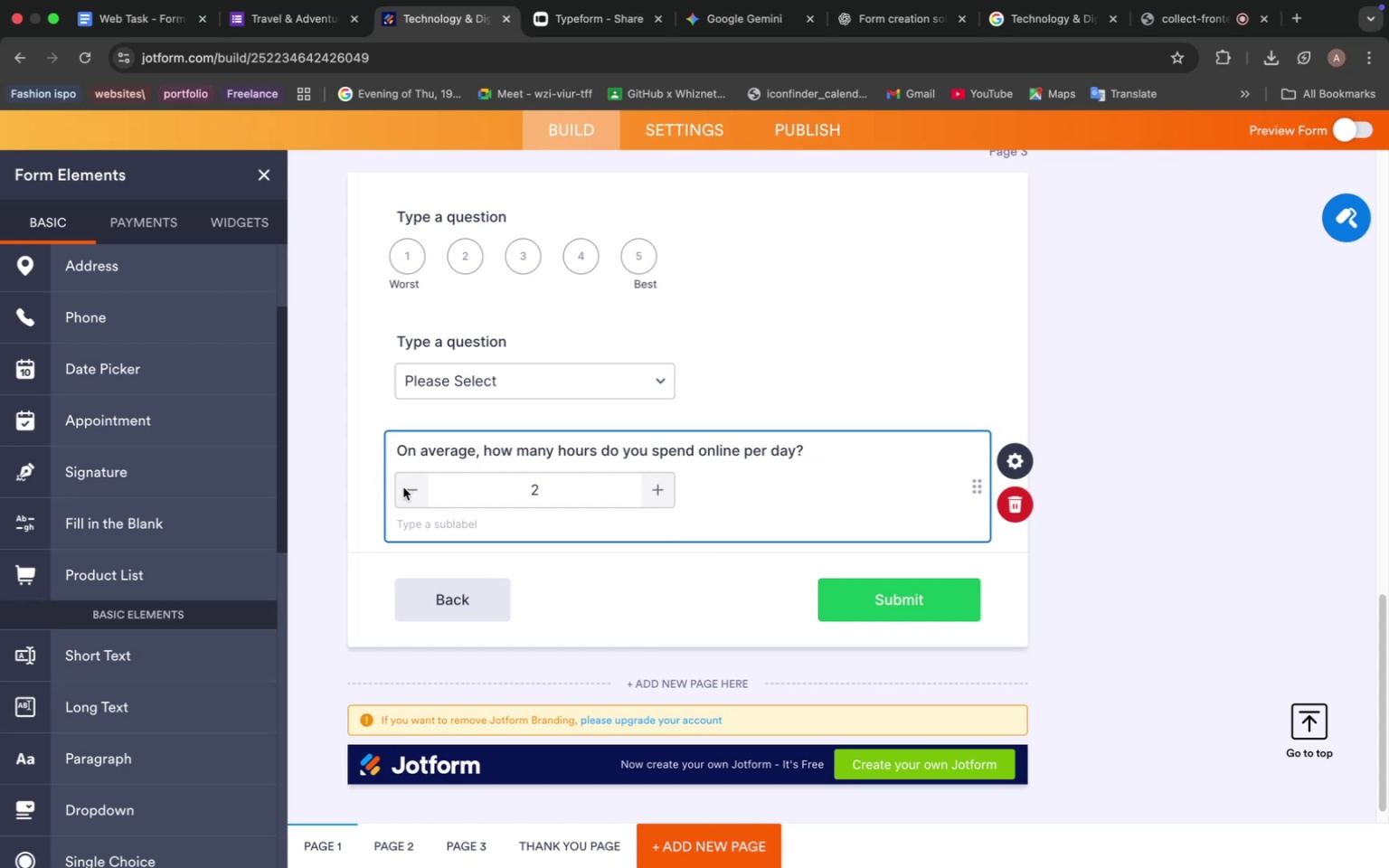 
double_click([403, 487])
 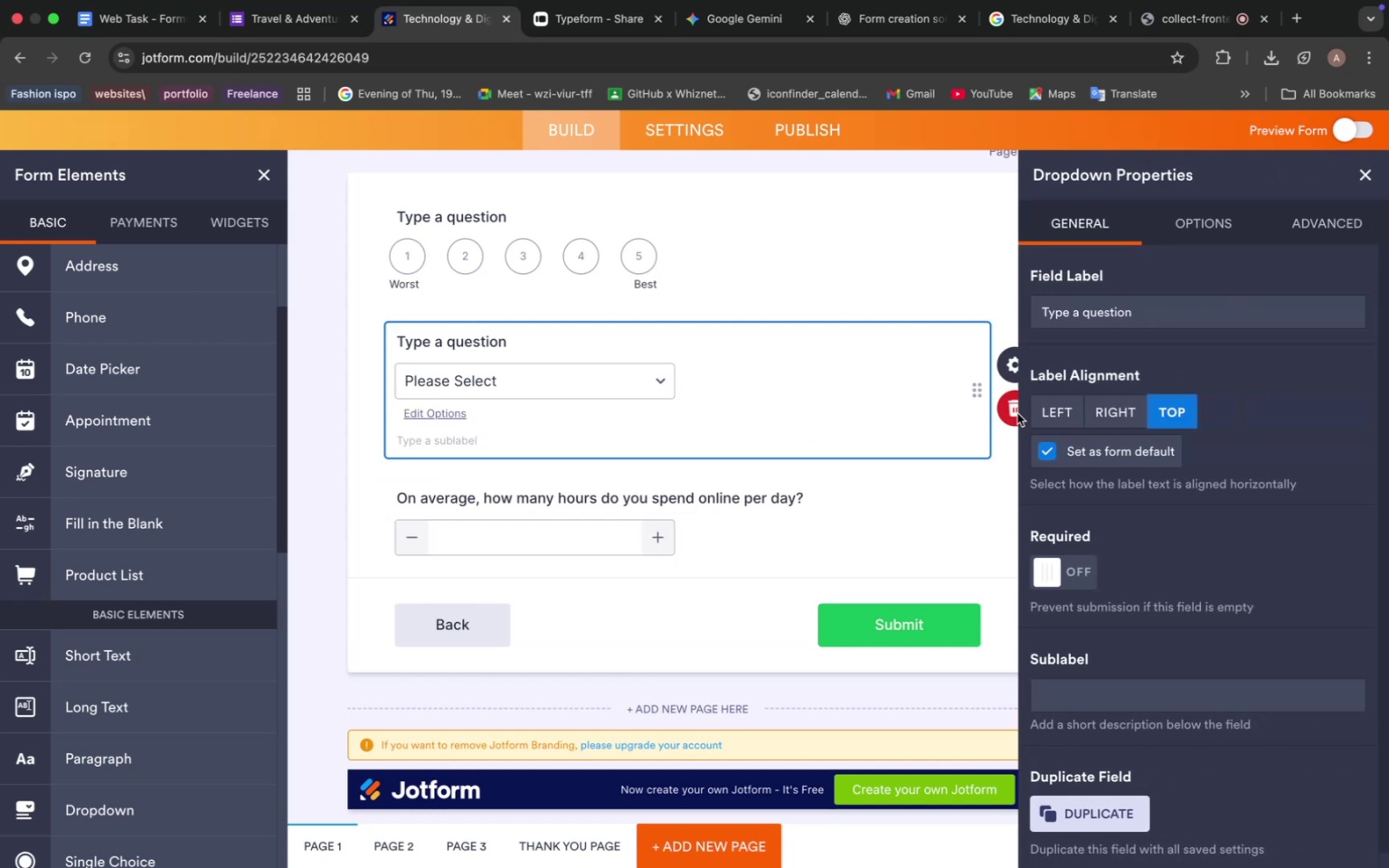 
left_click([1012, 410])
 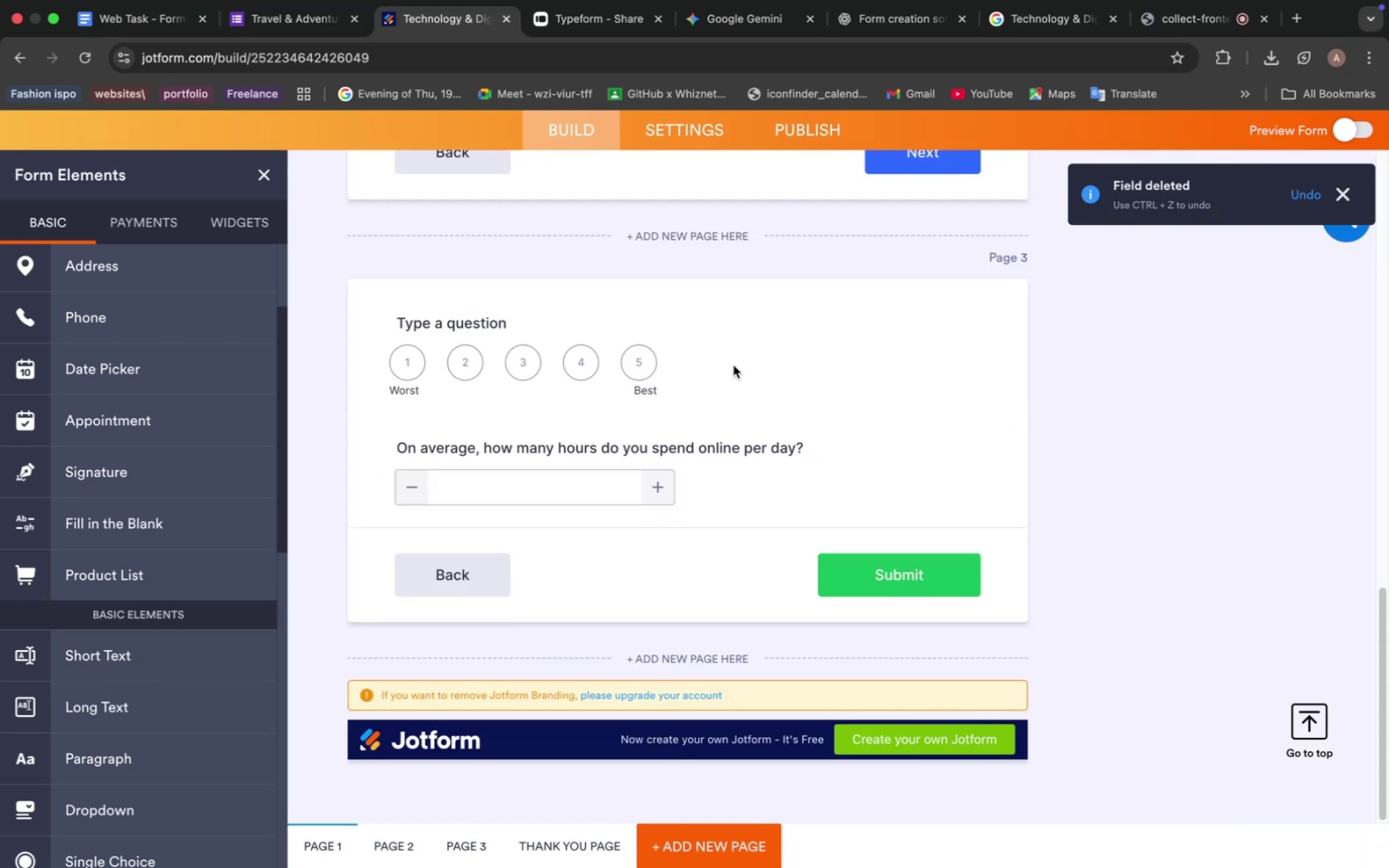 
left_click([733, 365])
 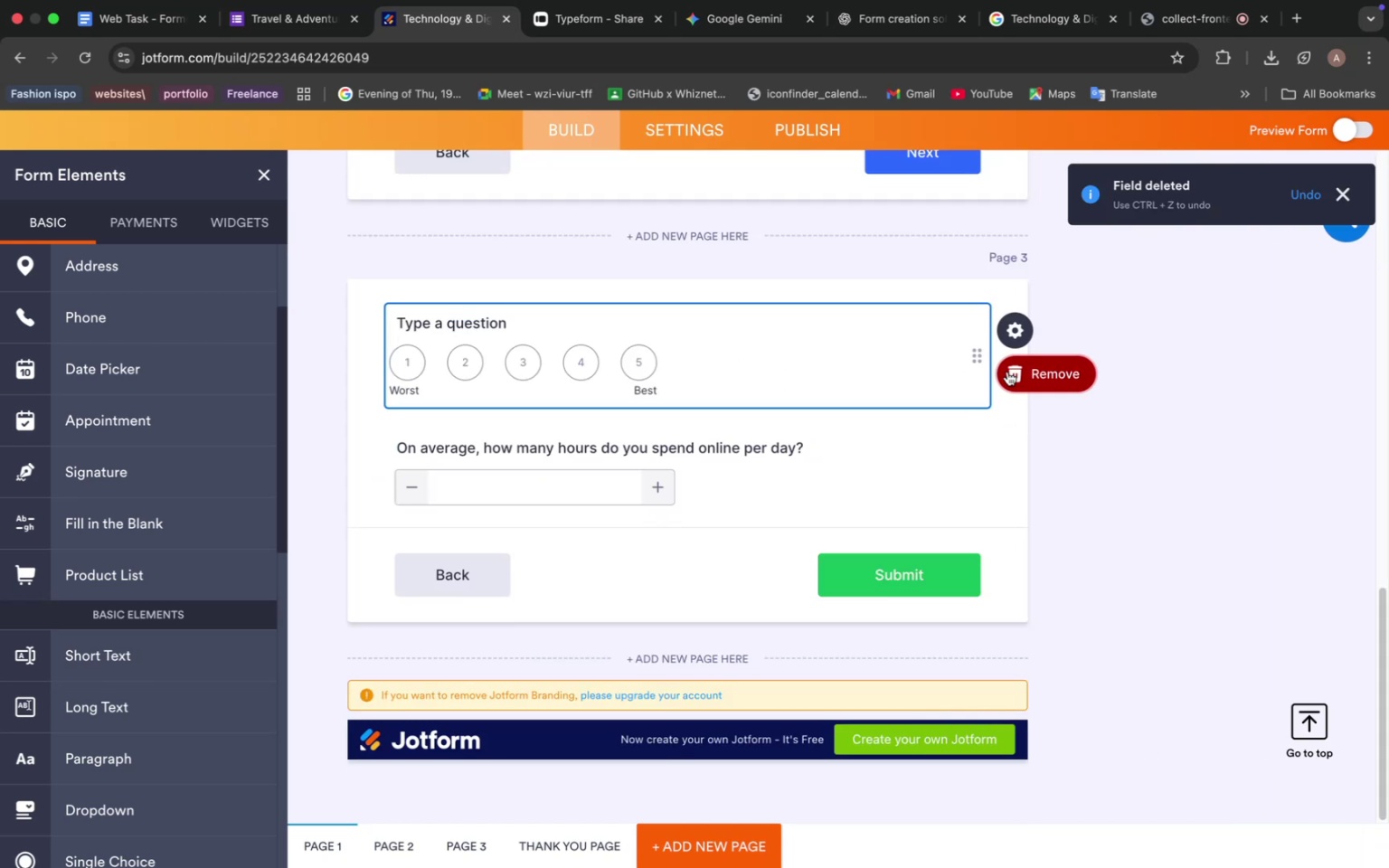 
left_click([1007, 372])
 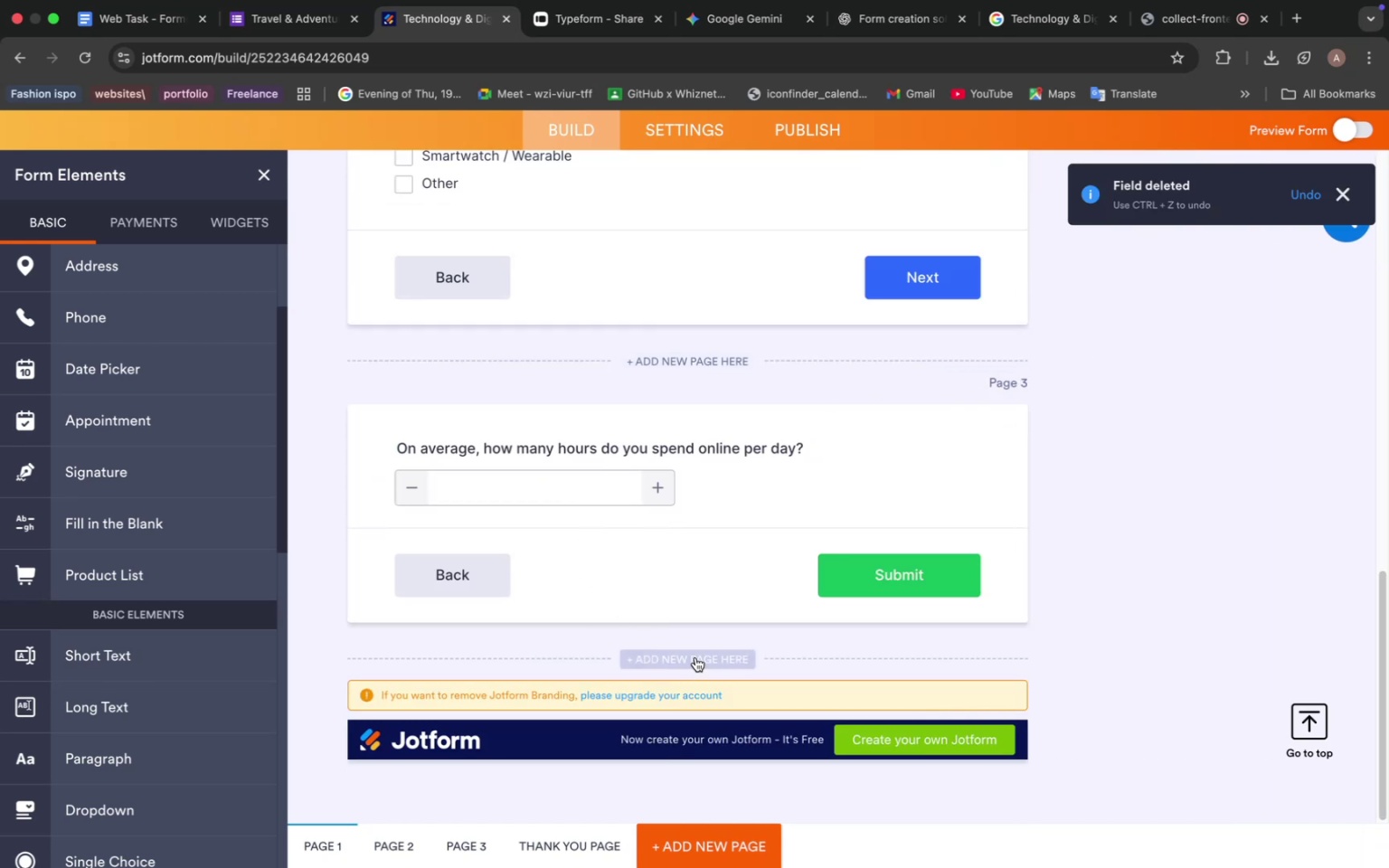 
left_click([696, 656])
 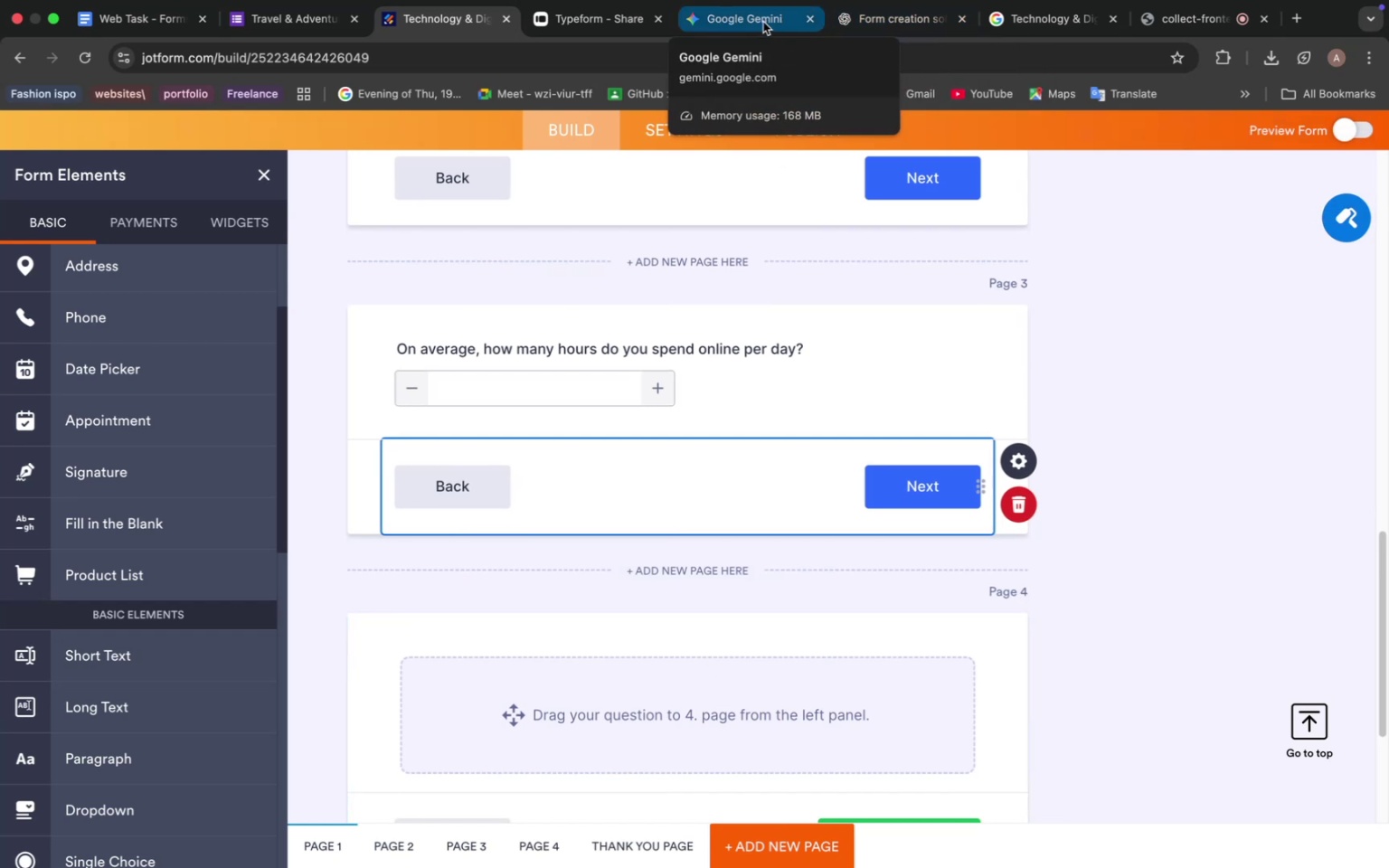 
wait(6.63)
 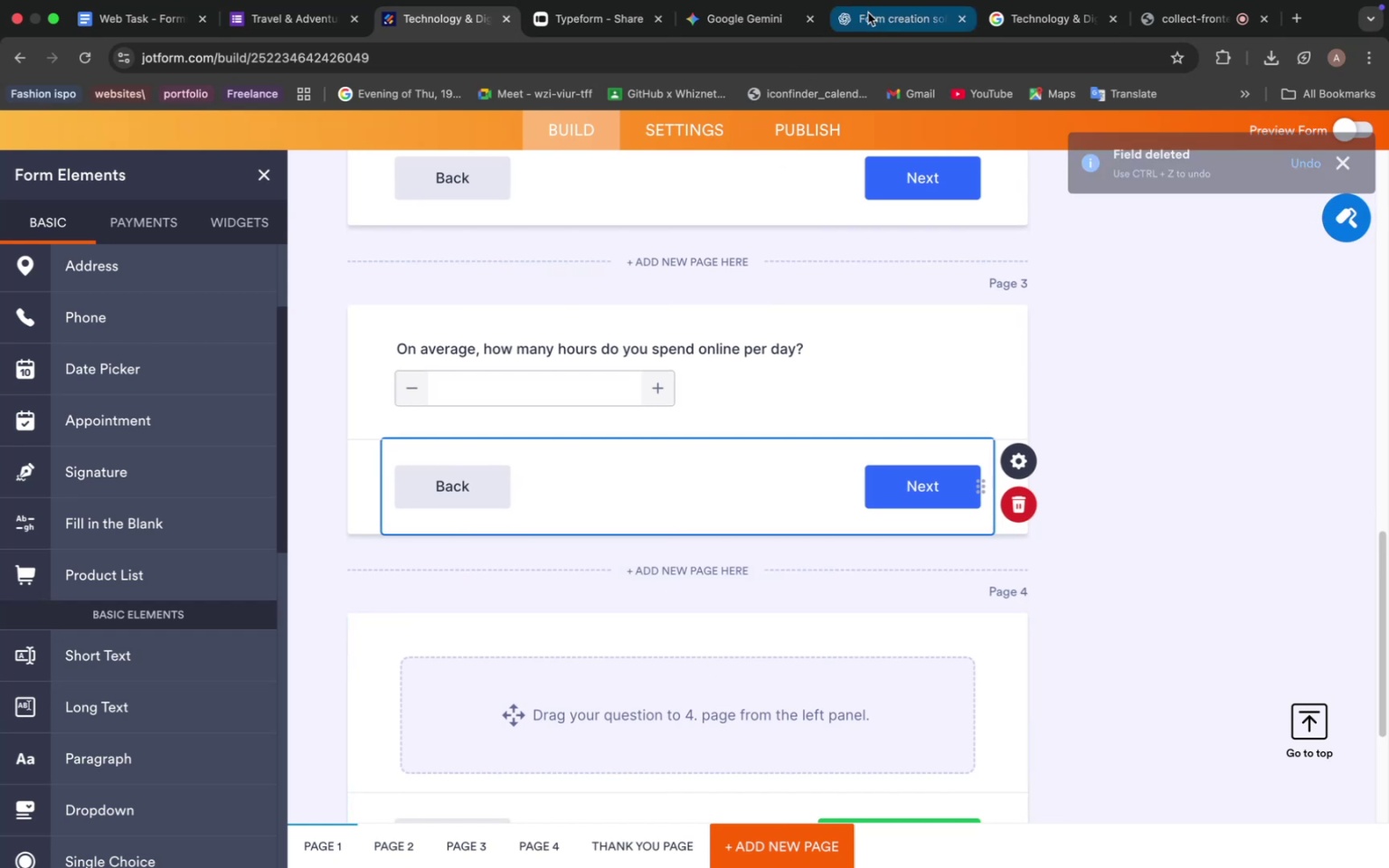 
left_click([765, 18])
 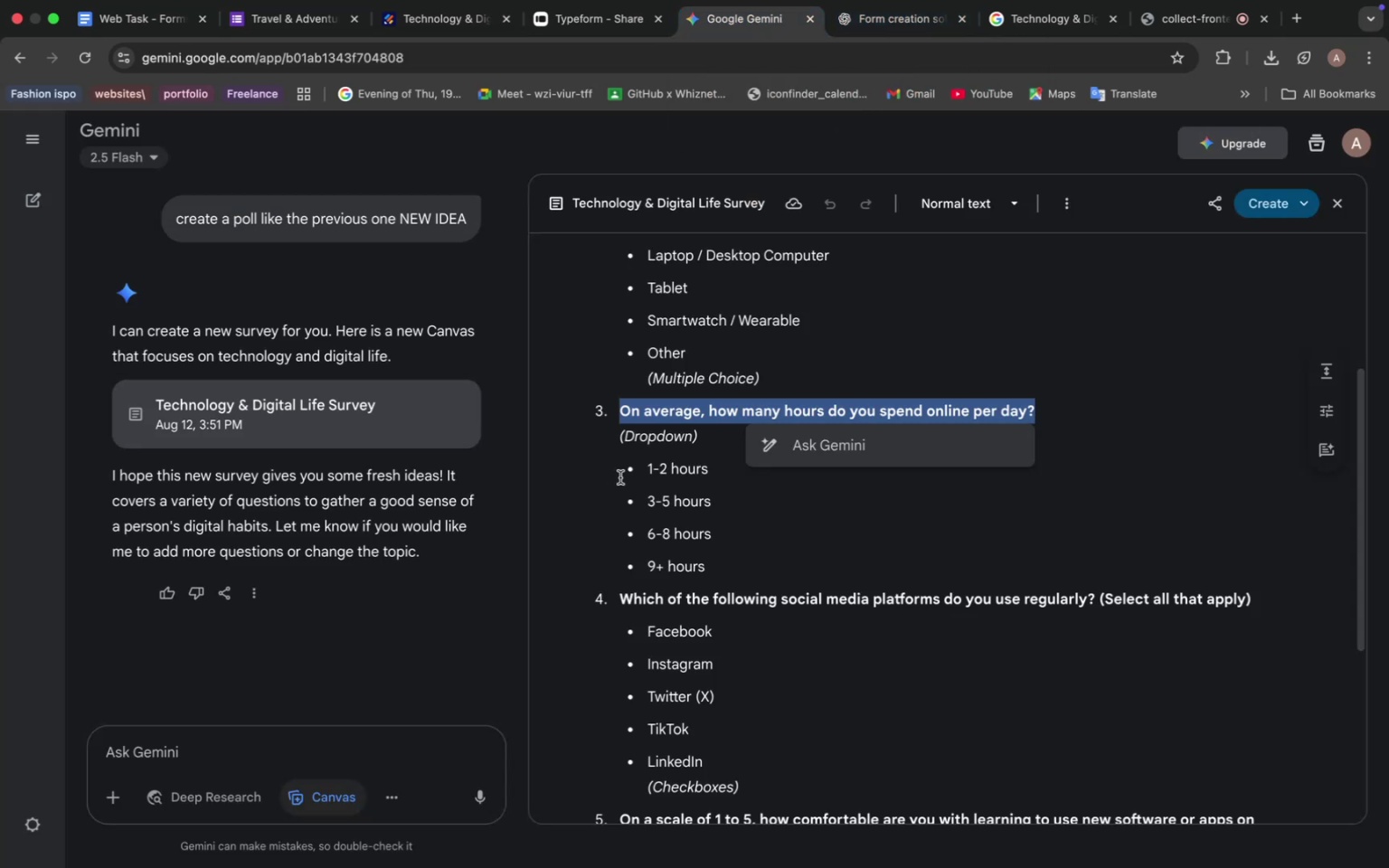 
scroll: coordinate [621, 477], scroll_direction: down, amount: 8.0
 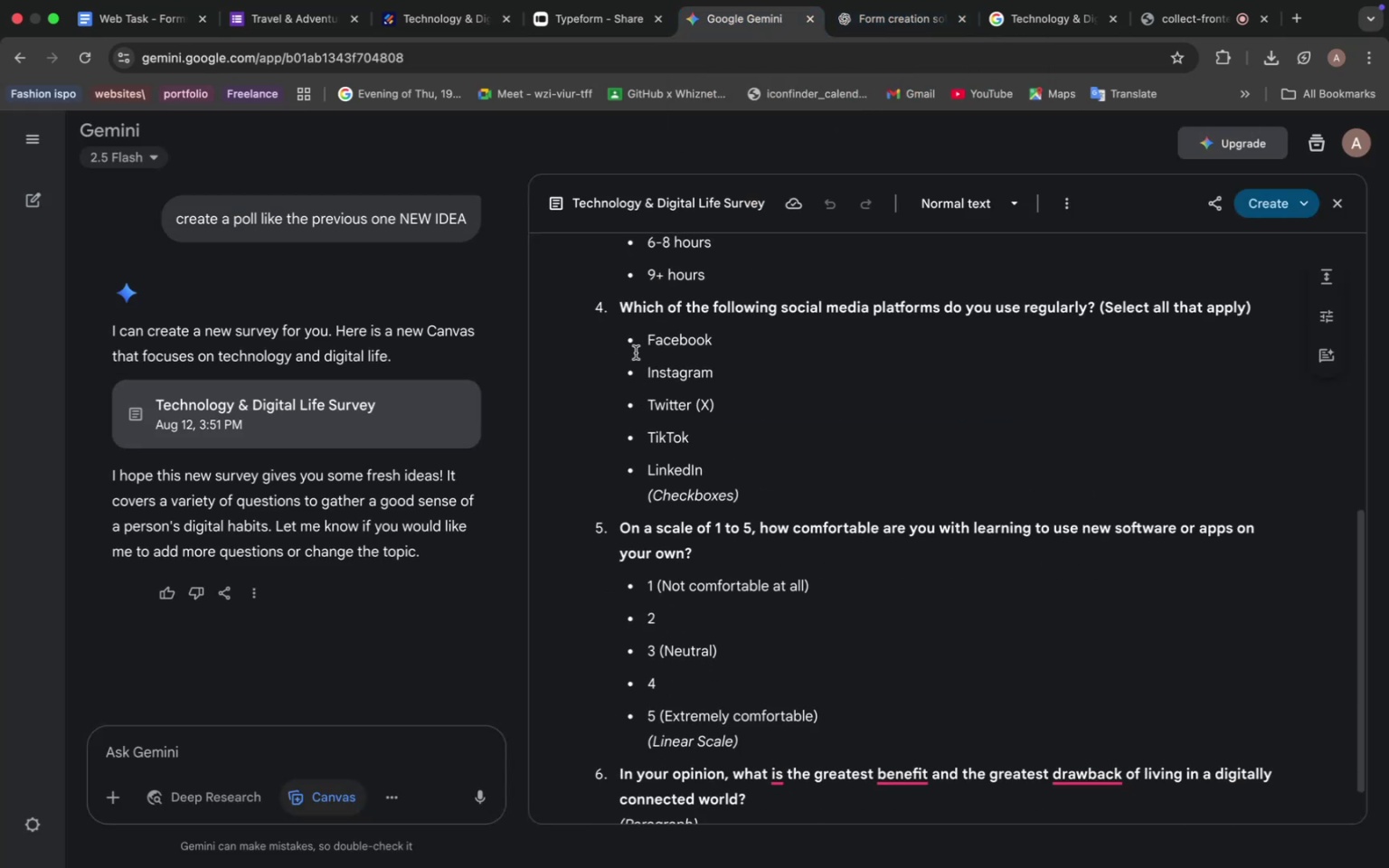 
scroll: coordinate [636, 353], scroll_direction: up, amount: 3.0
 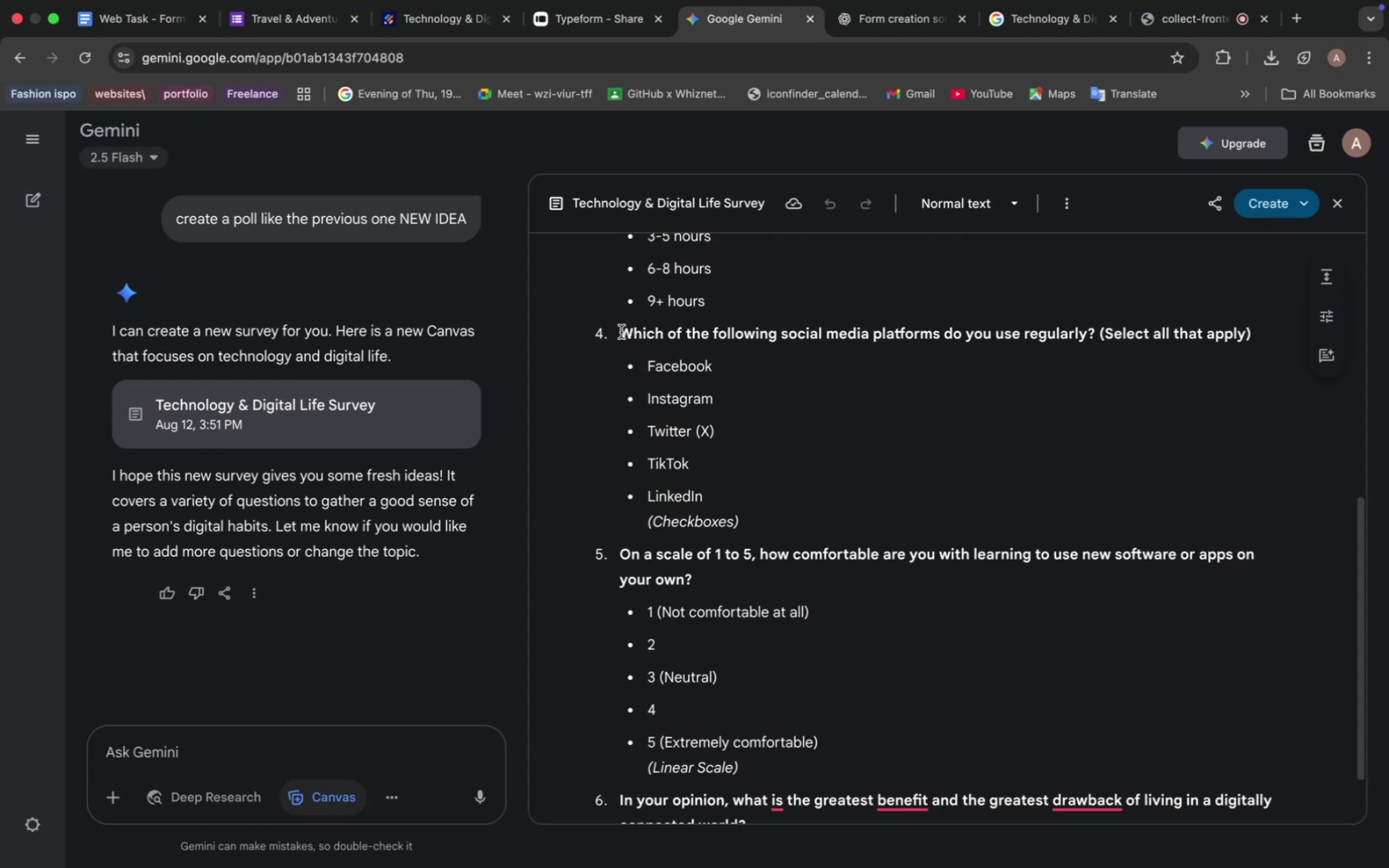 
left_click_drag(start_coordinate=[621, 332], to_coordinate=[1280, 343])
 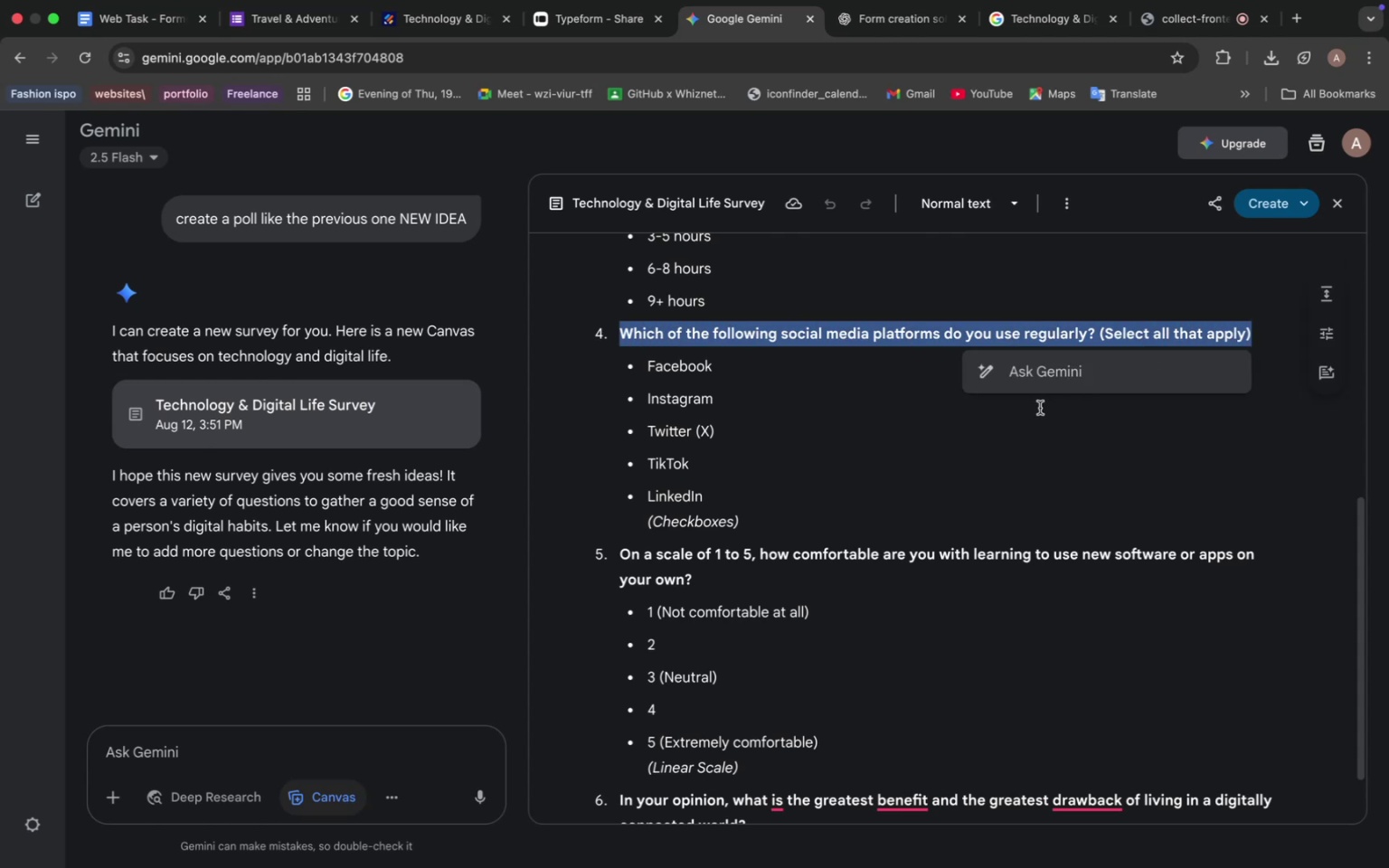 
key(Meta+C)
 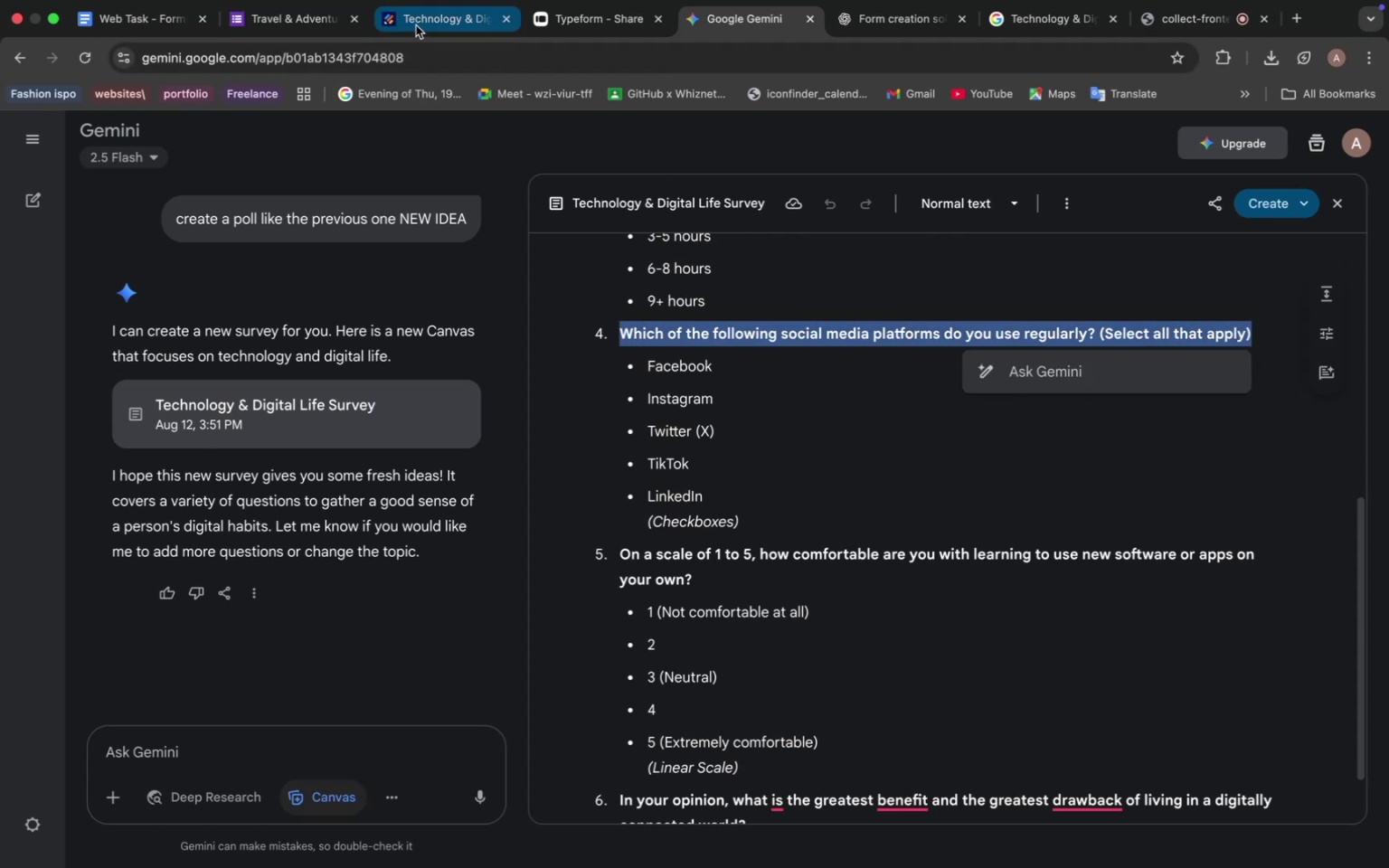 
left_click([416, 25])
 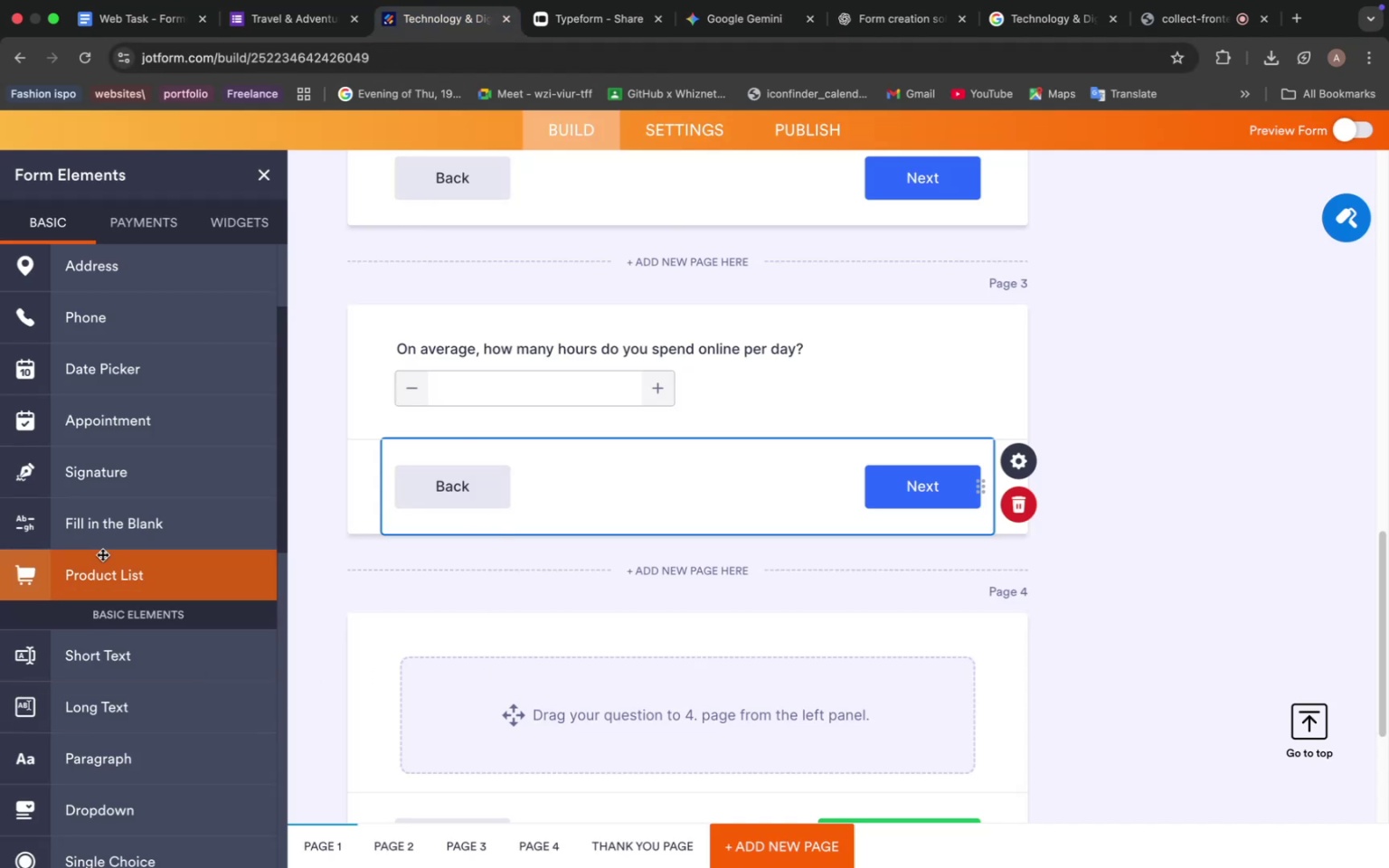 
scroll: coordinate [113, 542], scroll_direction: down, amount: 6.0
 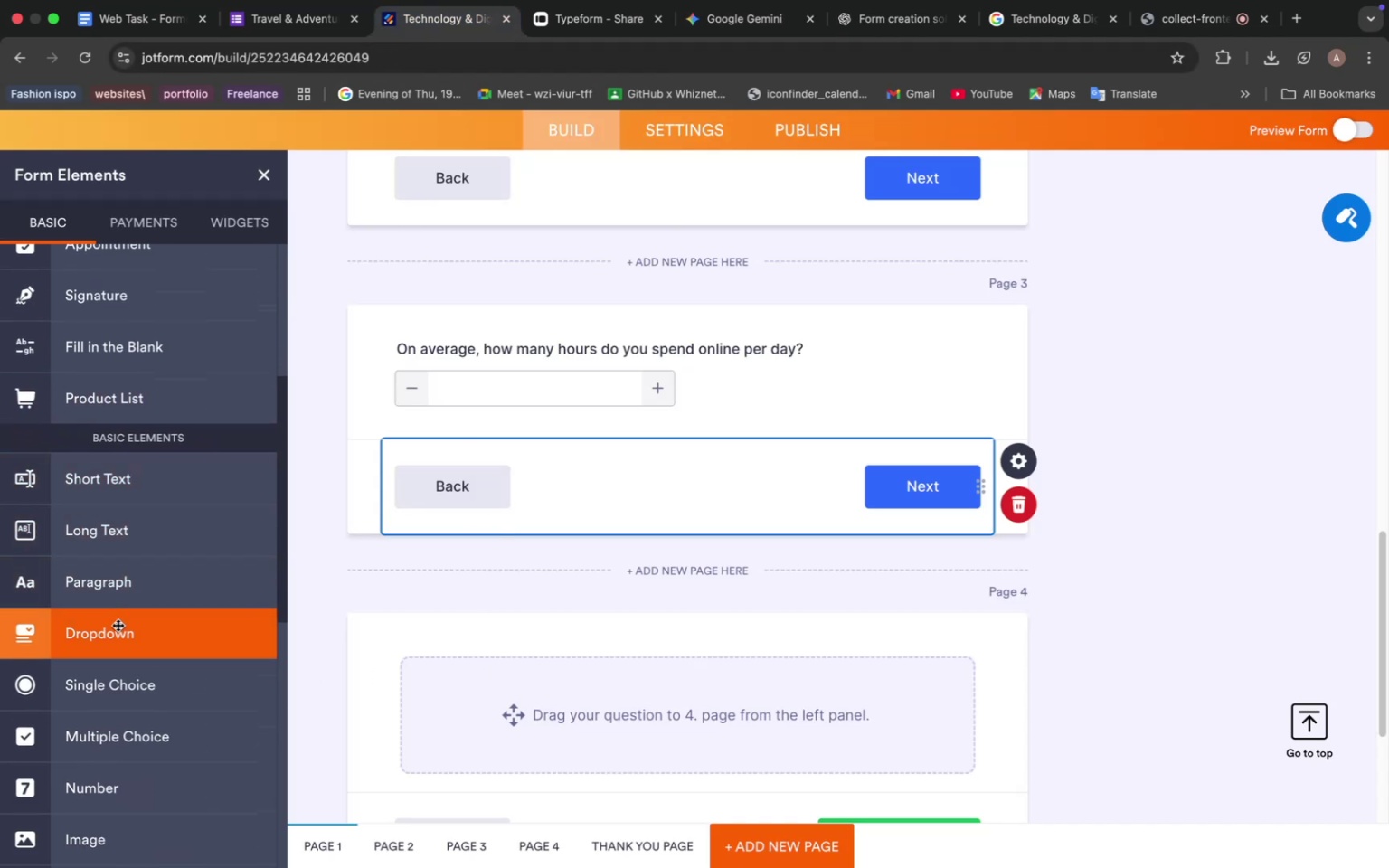 
left_click([118, 625])
 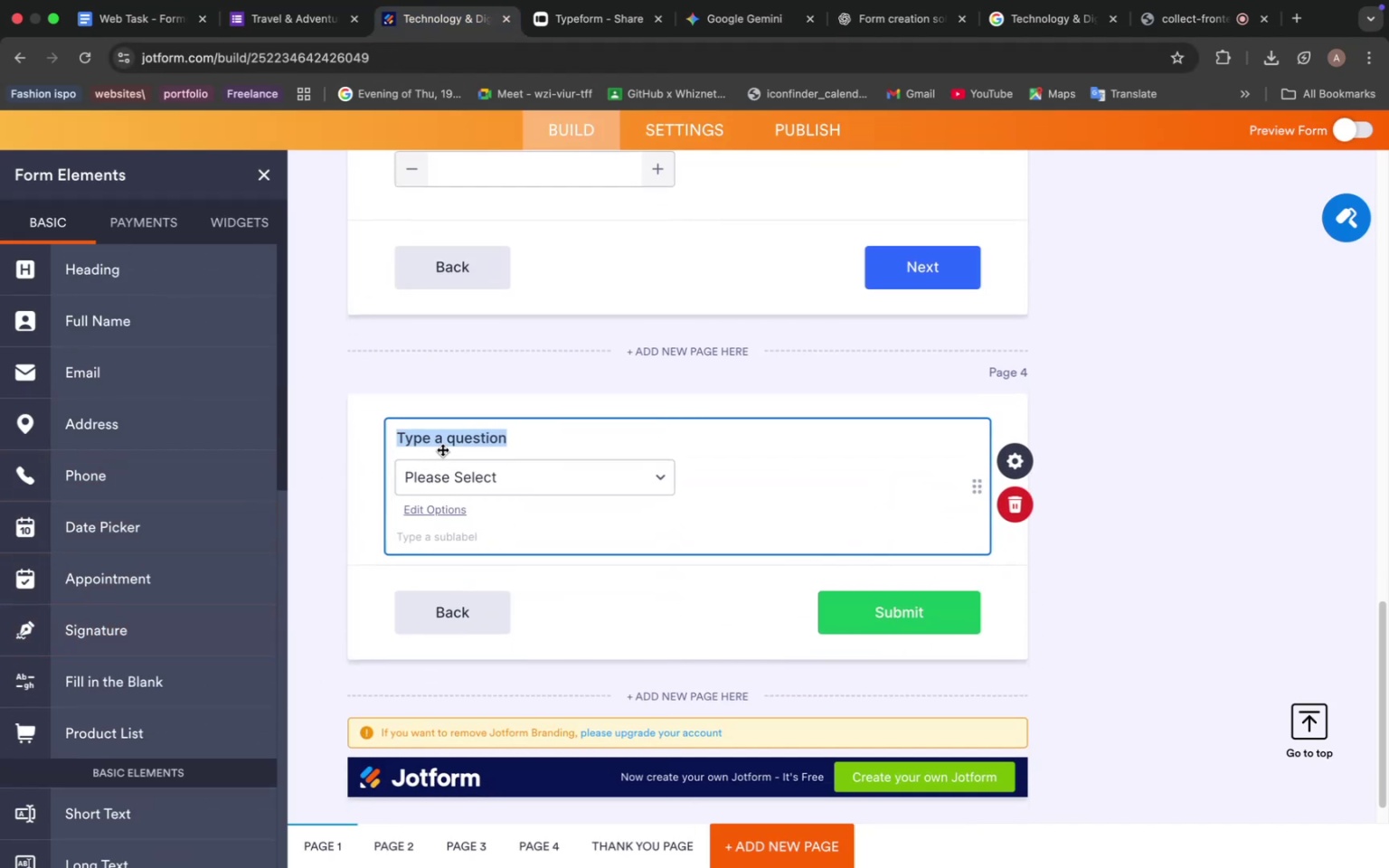 
key(Meta+V)
 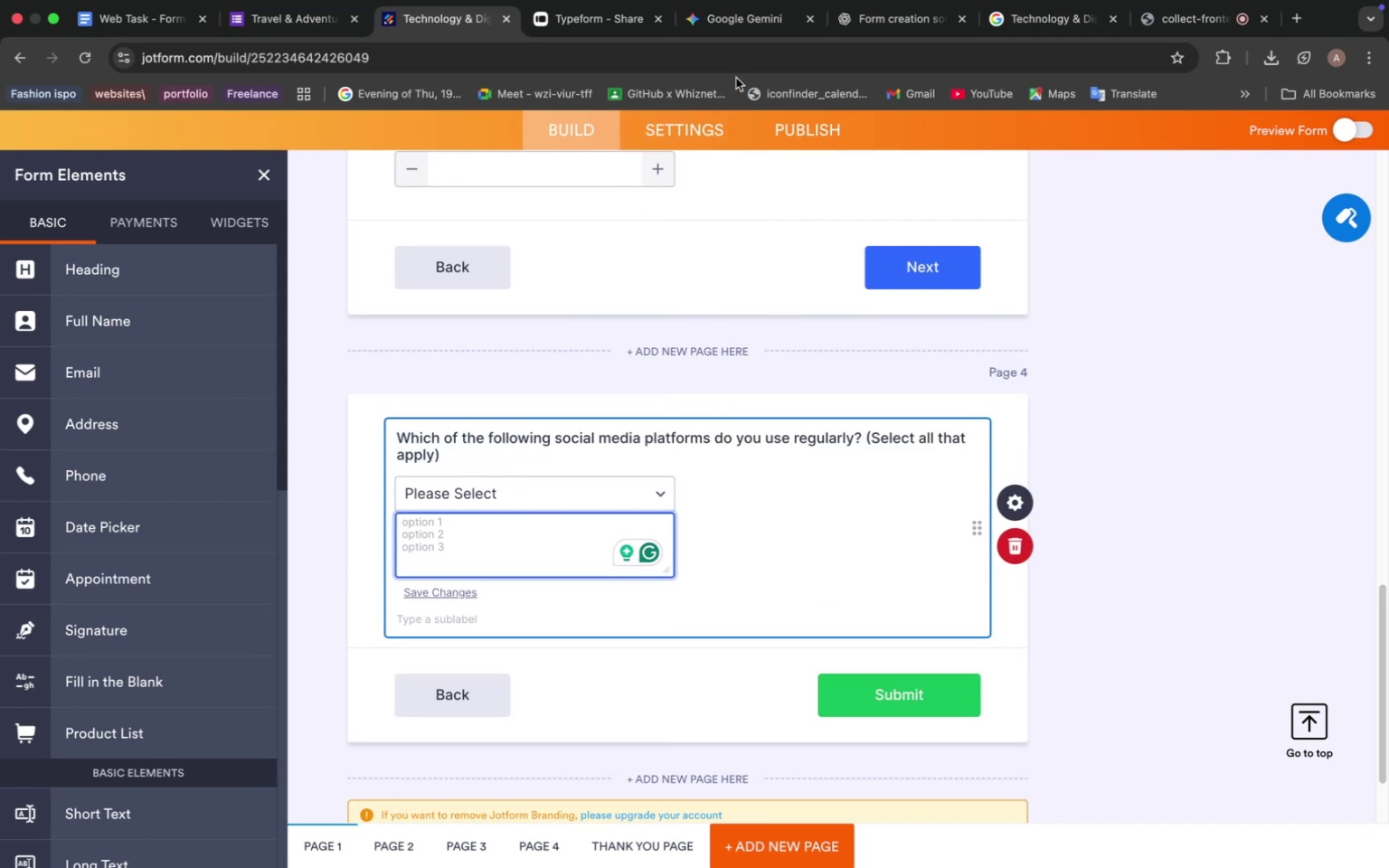 
left_click([745, 9])
 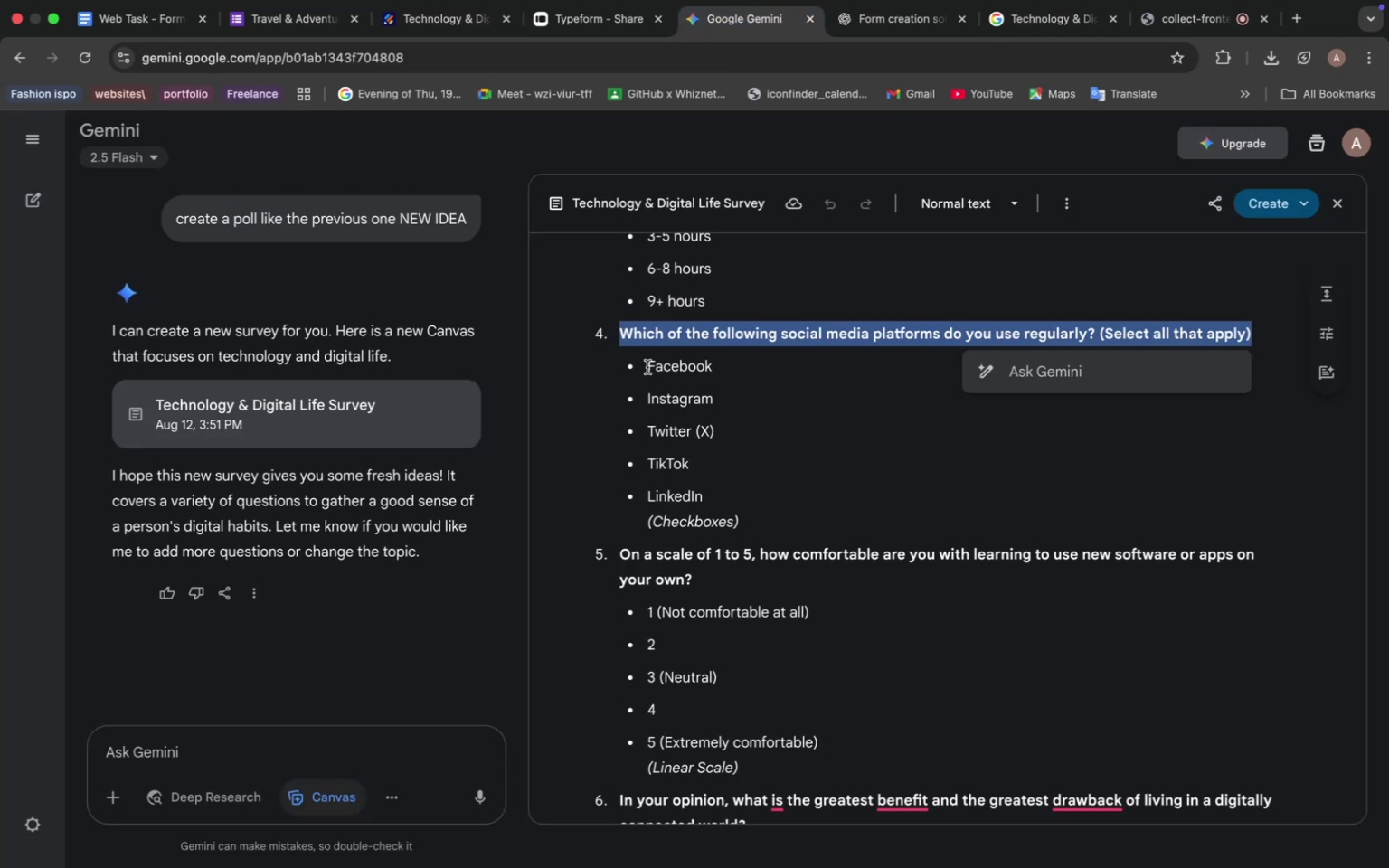 
left_click_drag(start_coordinate=[647, 367], to_coordinate=[720, 499])
 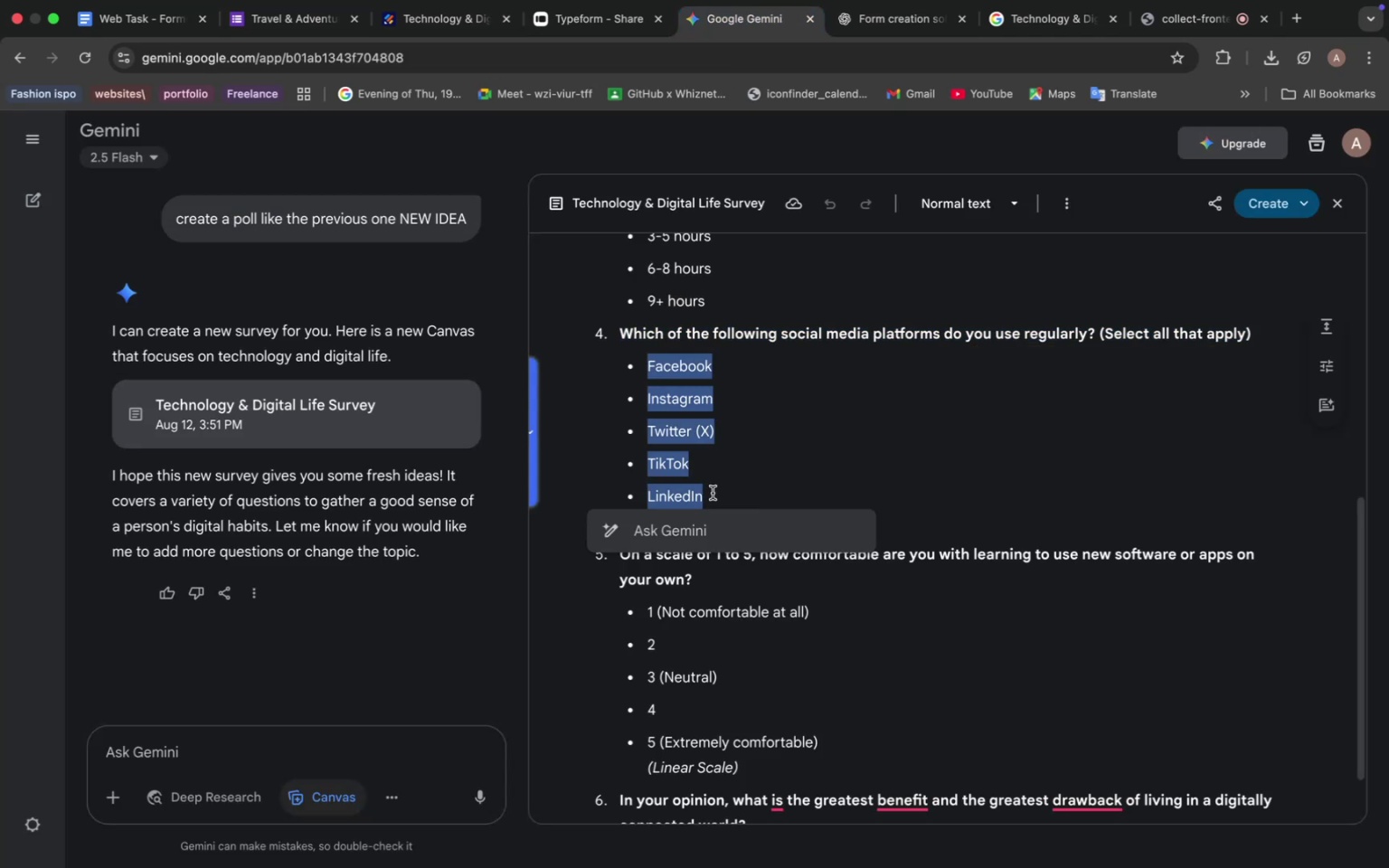 
key(Meta+C)
 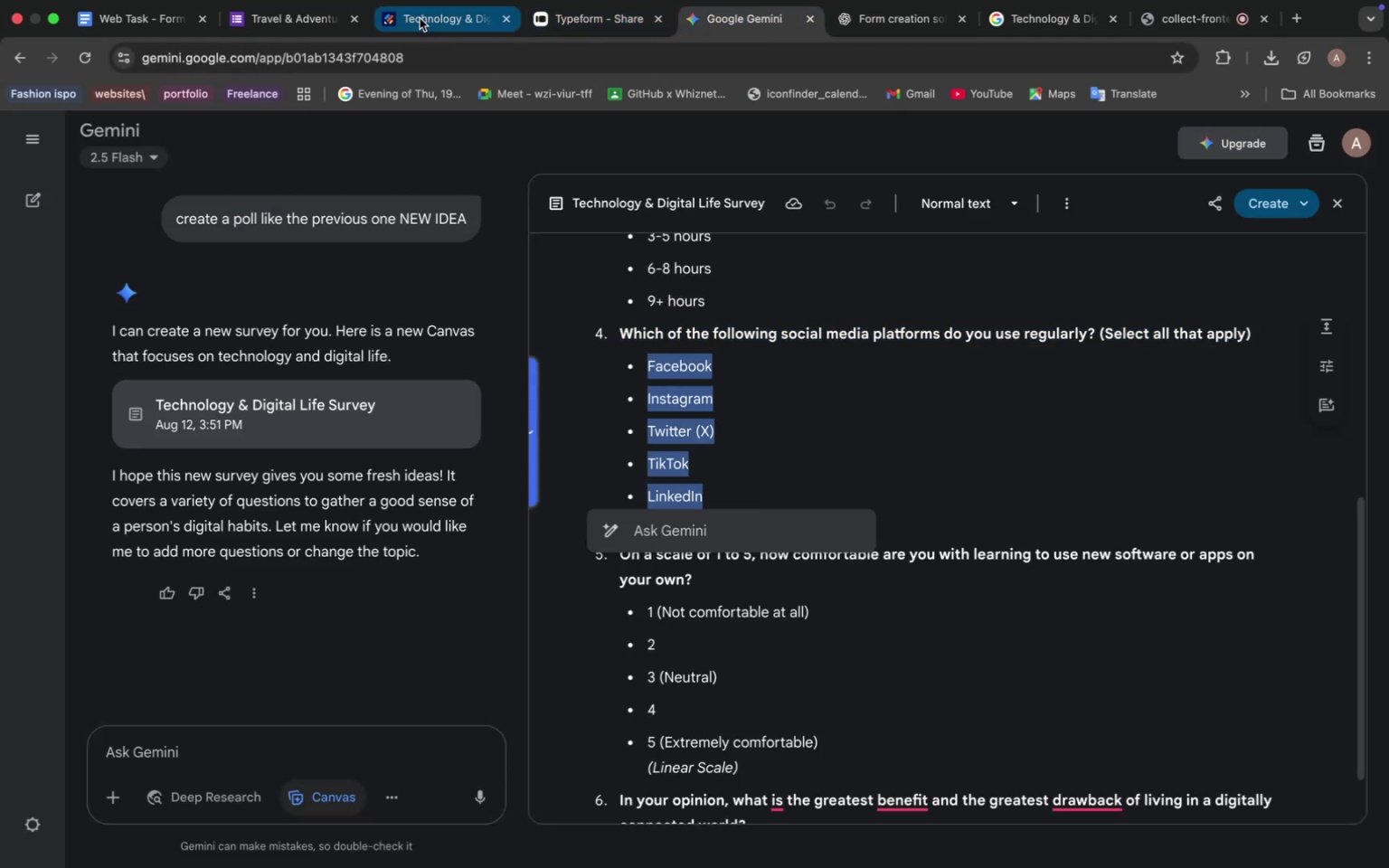 
left_click([420, 18])
 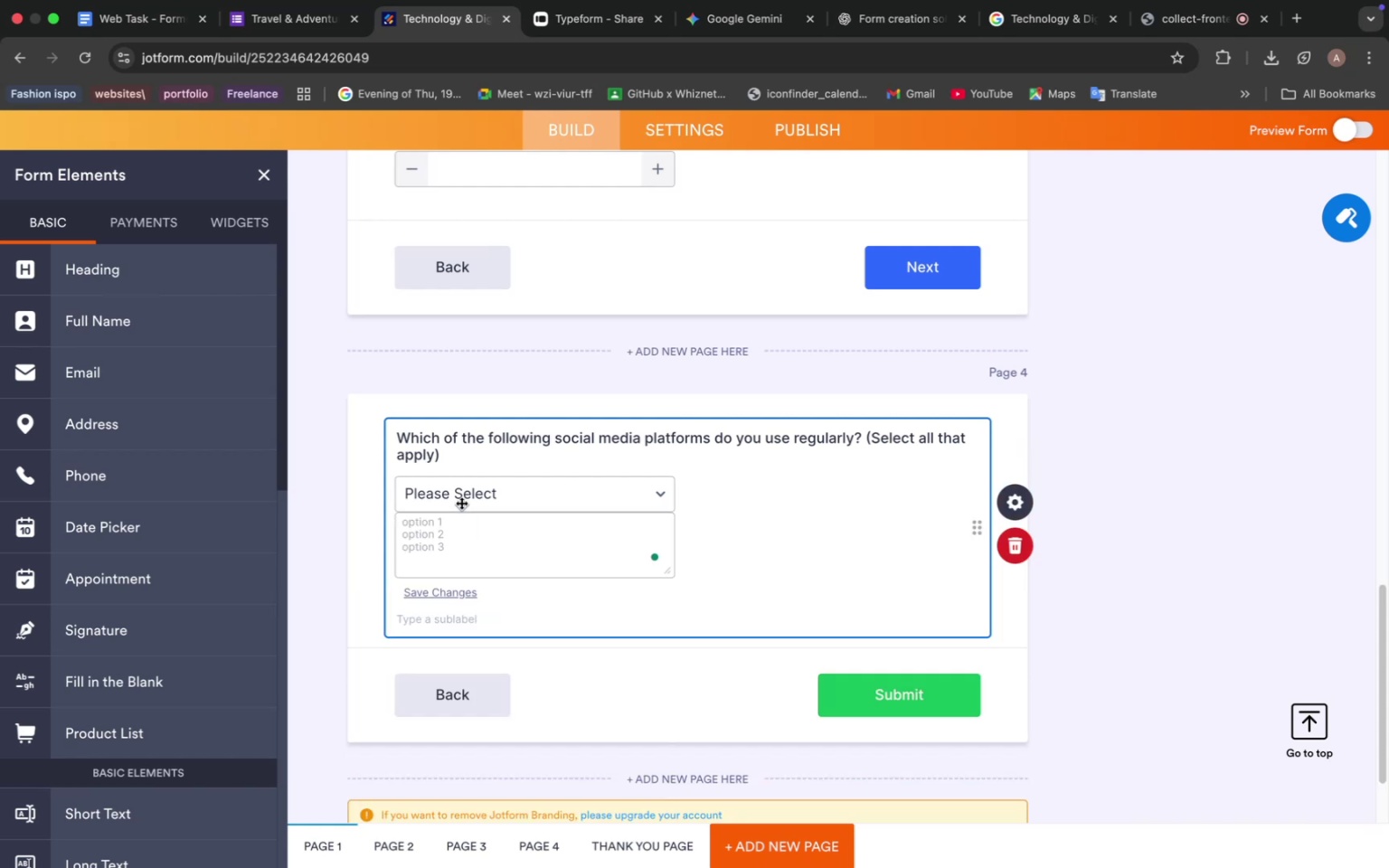 
left_click([461, 503])
 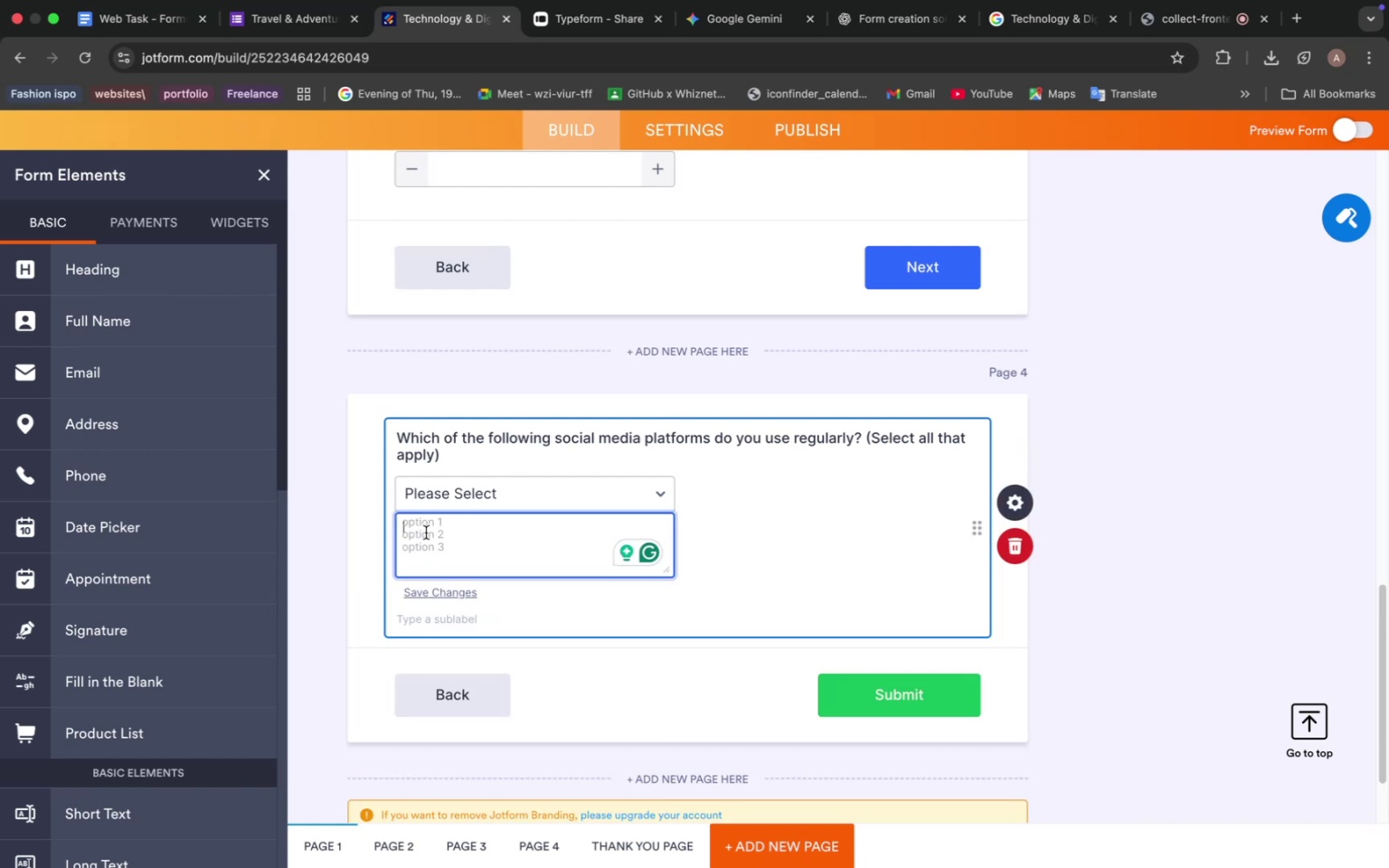 
key(Meta+V)
 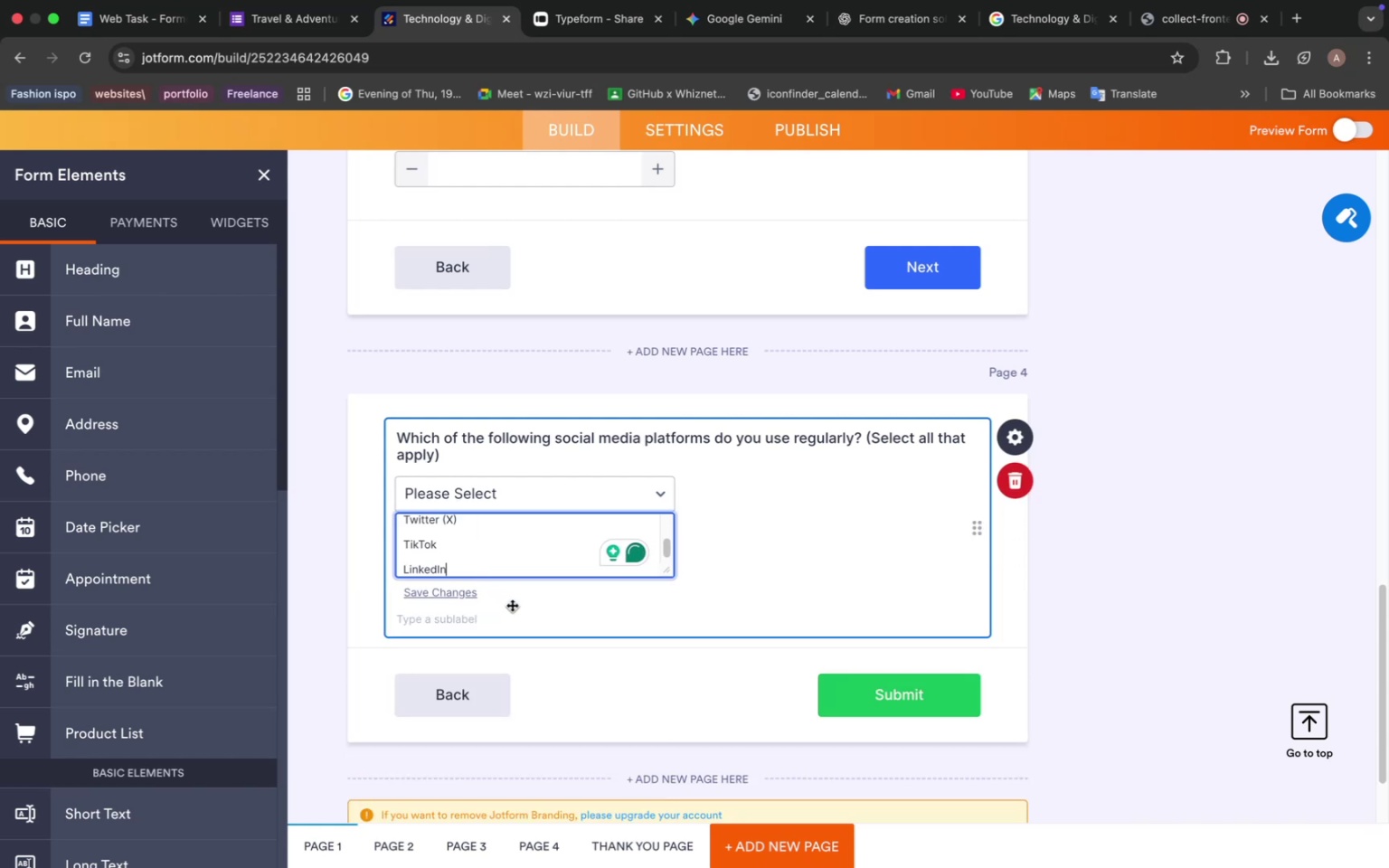 
left_click([513, 615])
 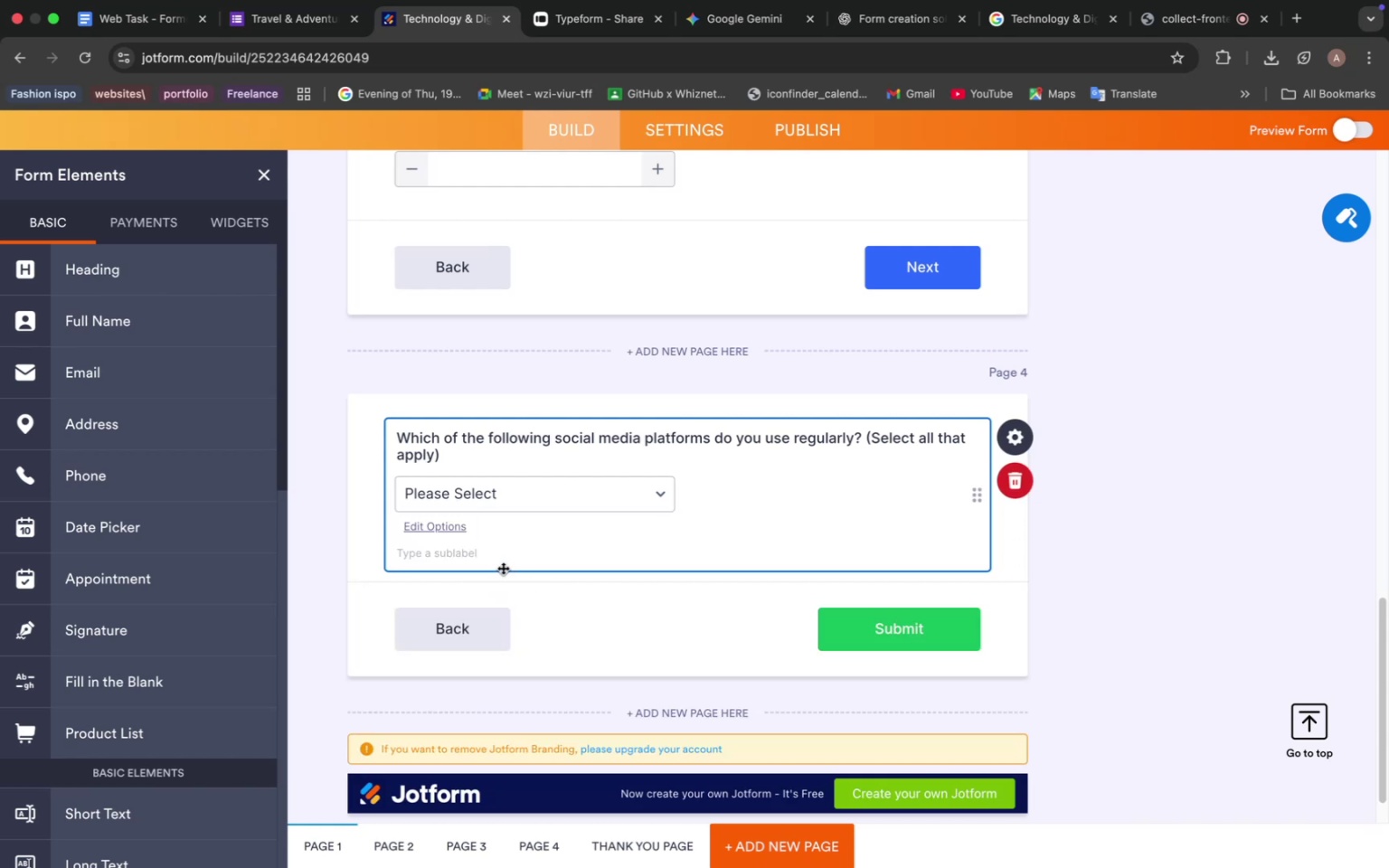 
wait(8.19)
 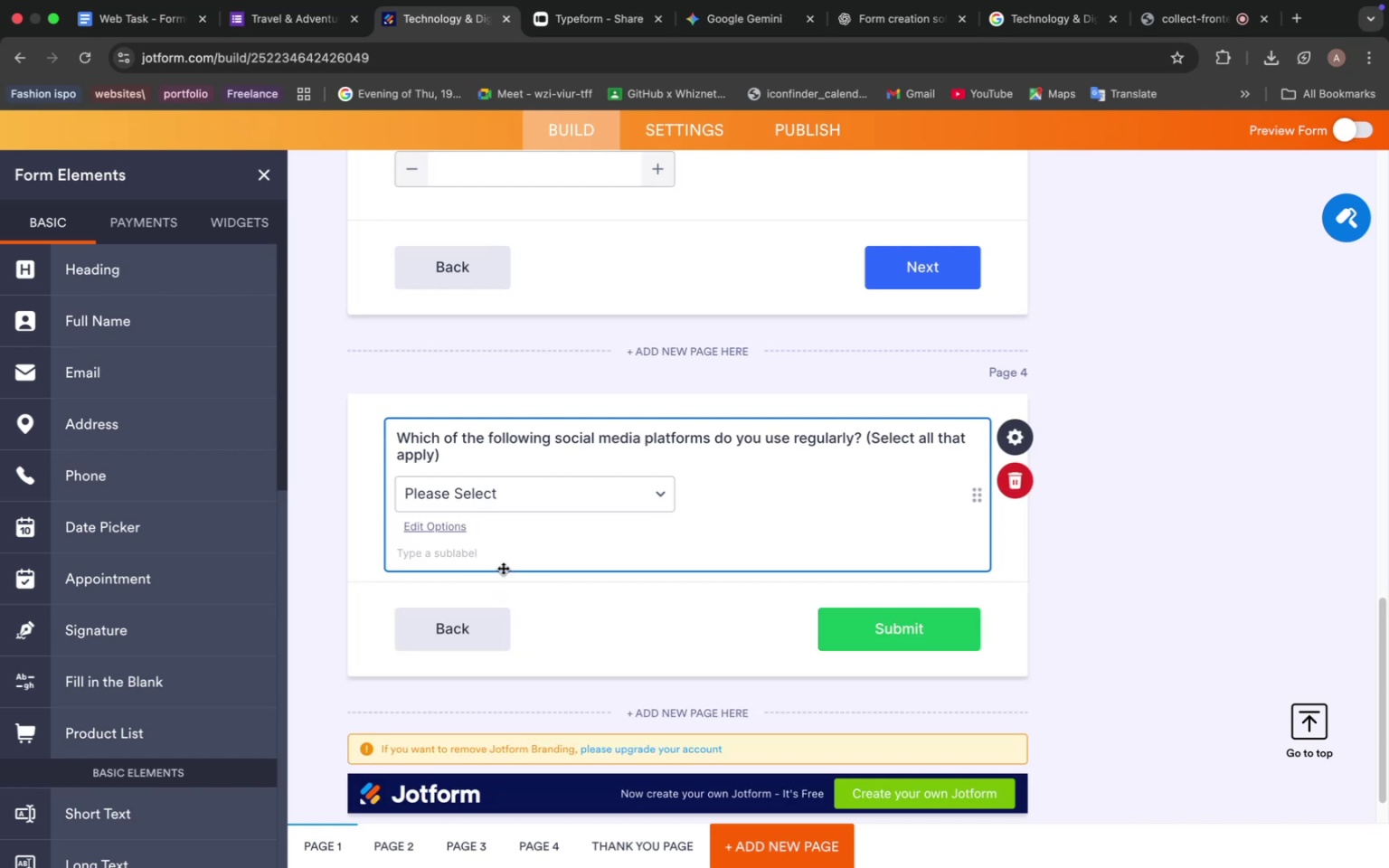 
type(Linkedin)
 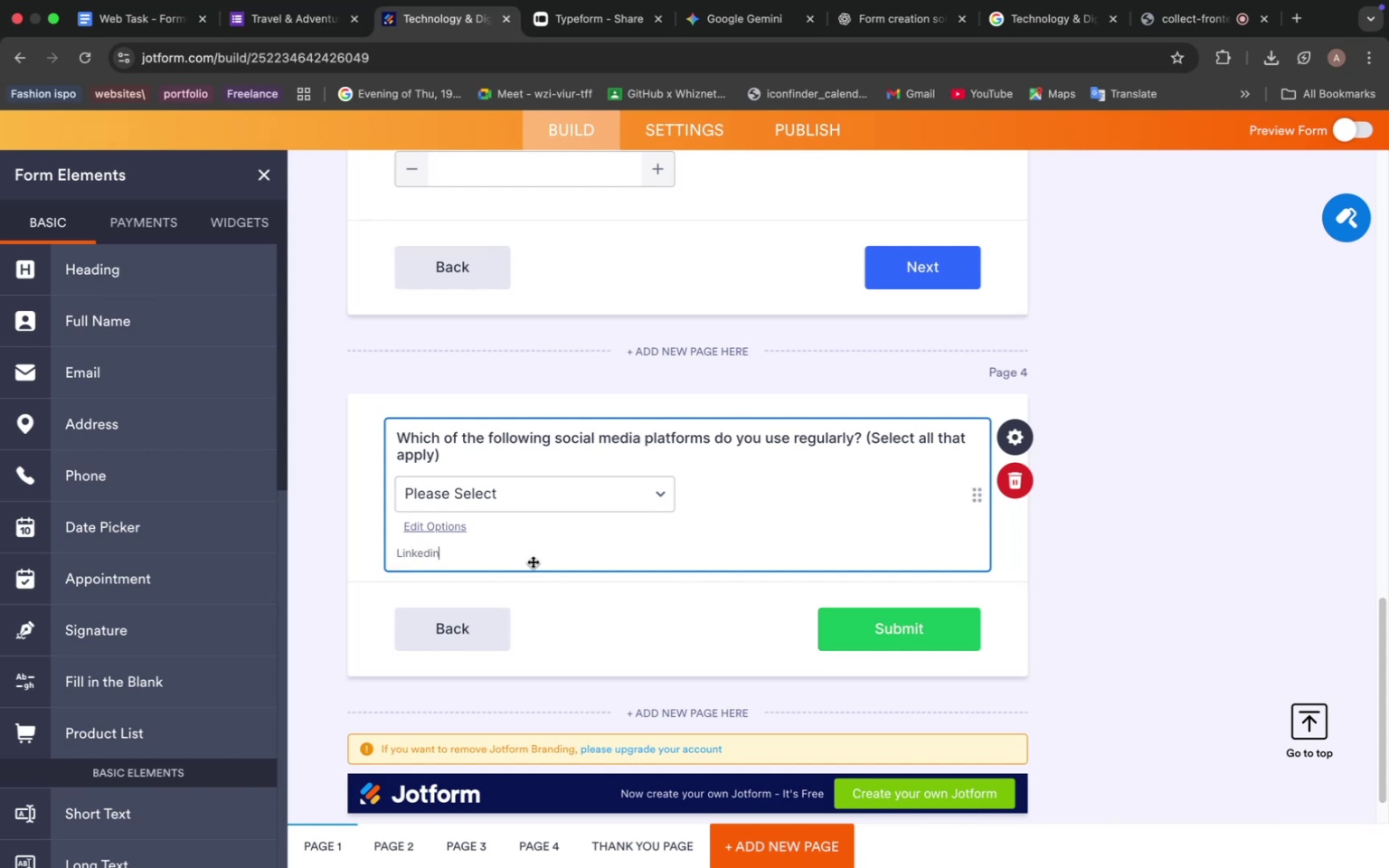 
left_click([536, 561])
 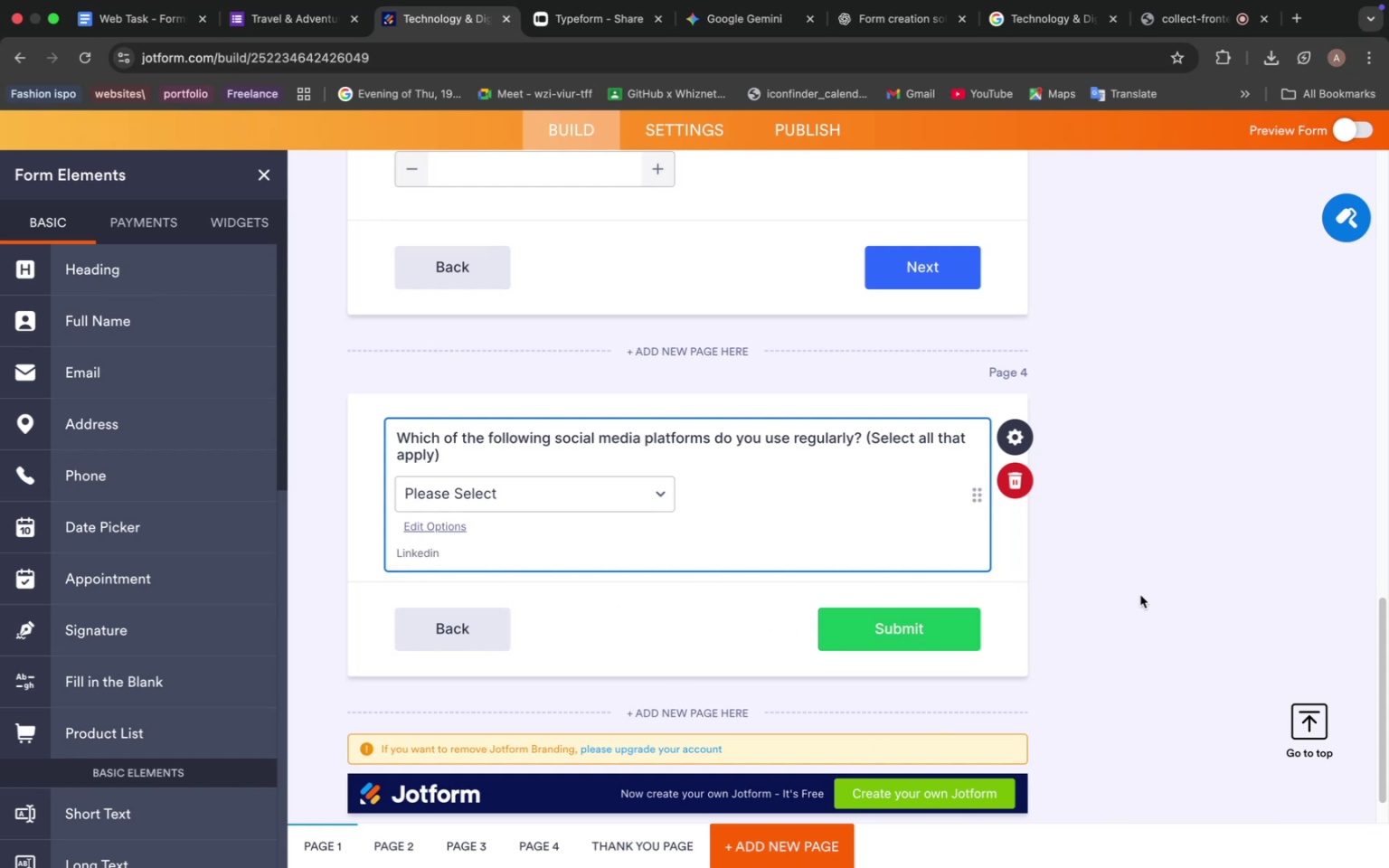 
left_click([1140, 595])
 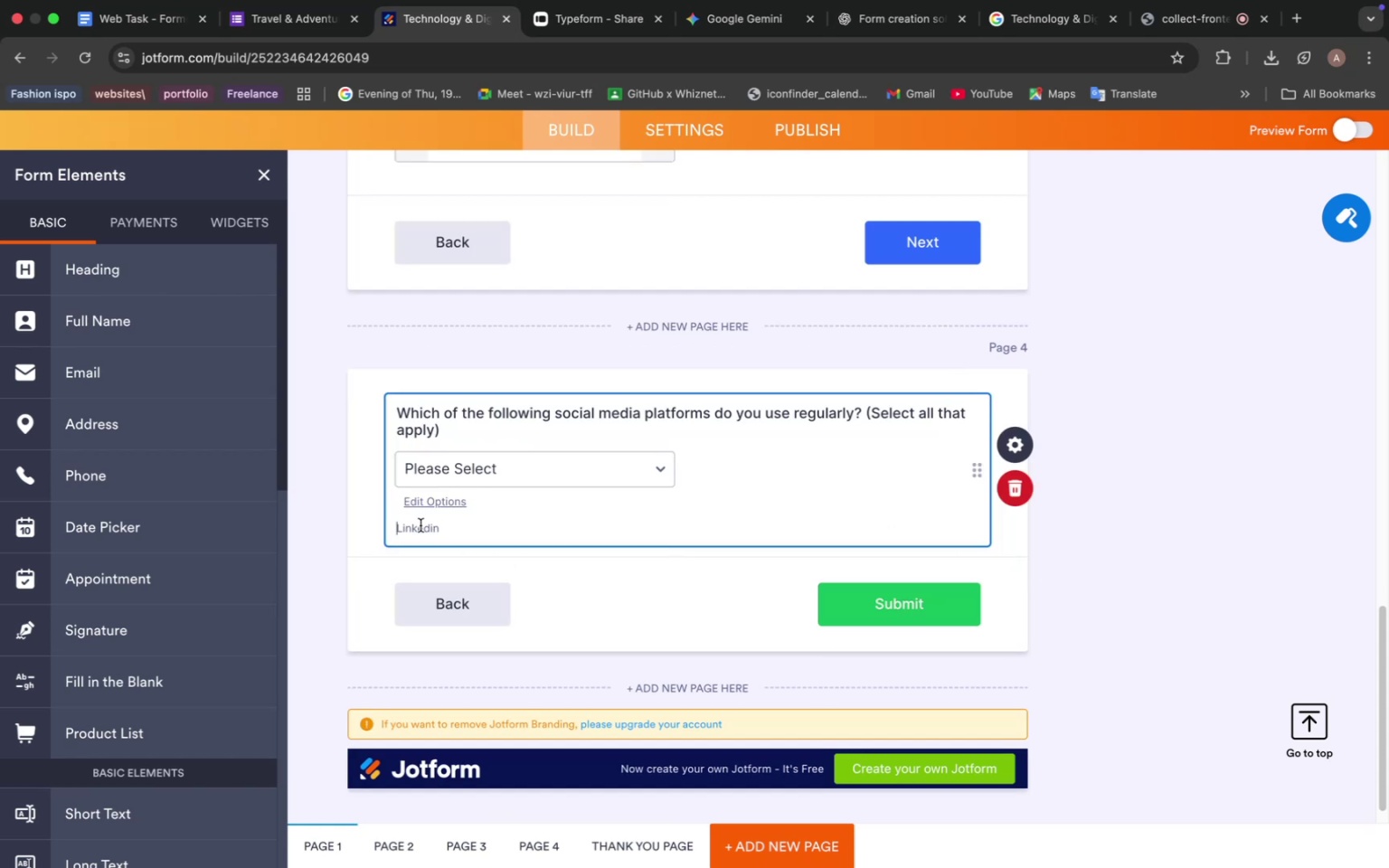 
double_click([420, 525])
 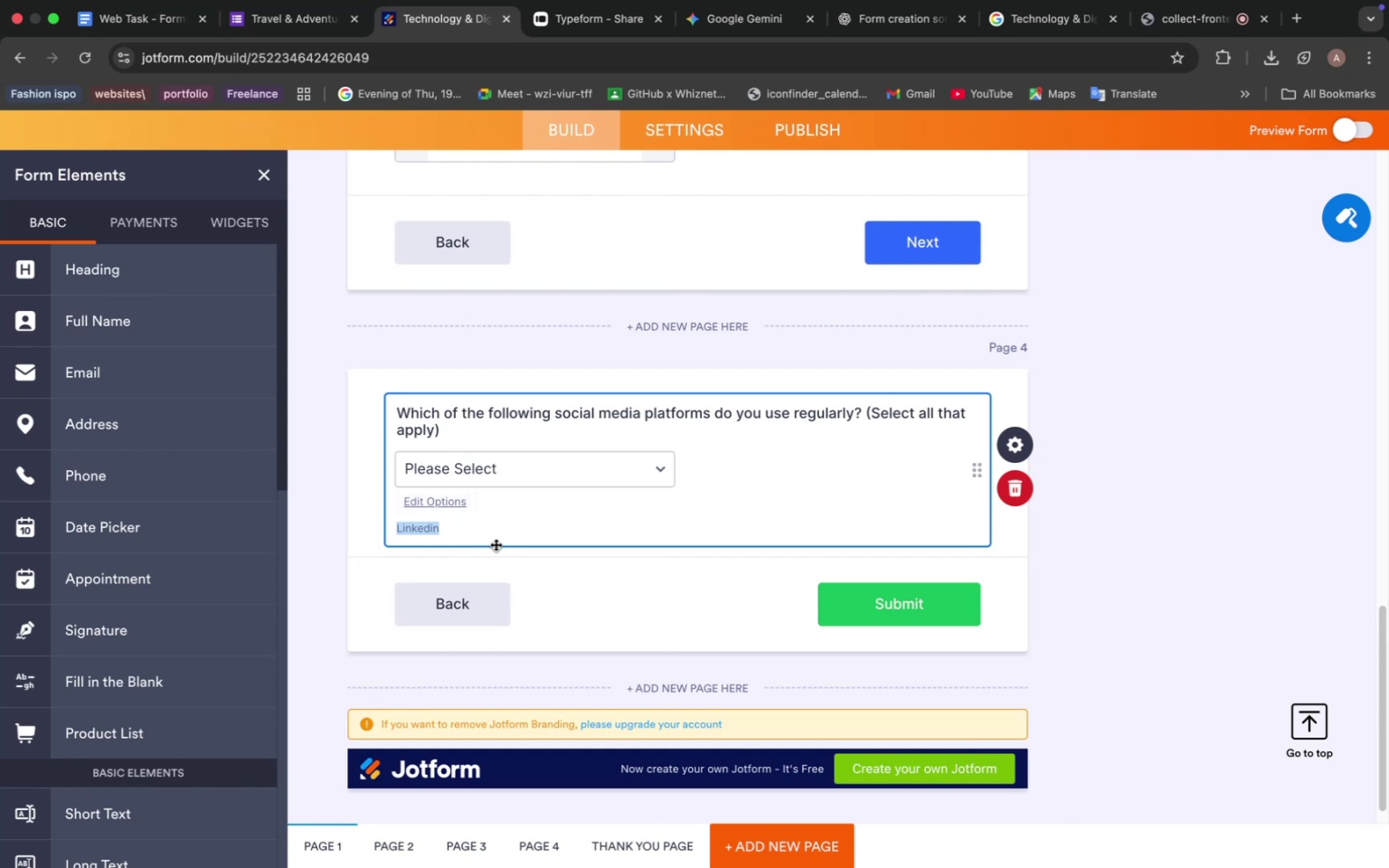 
wait(37.84)
 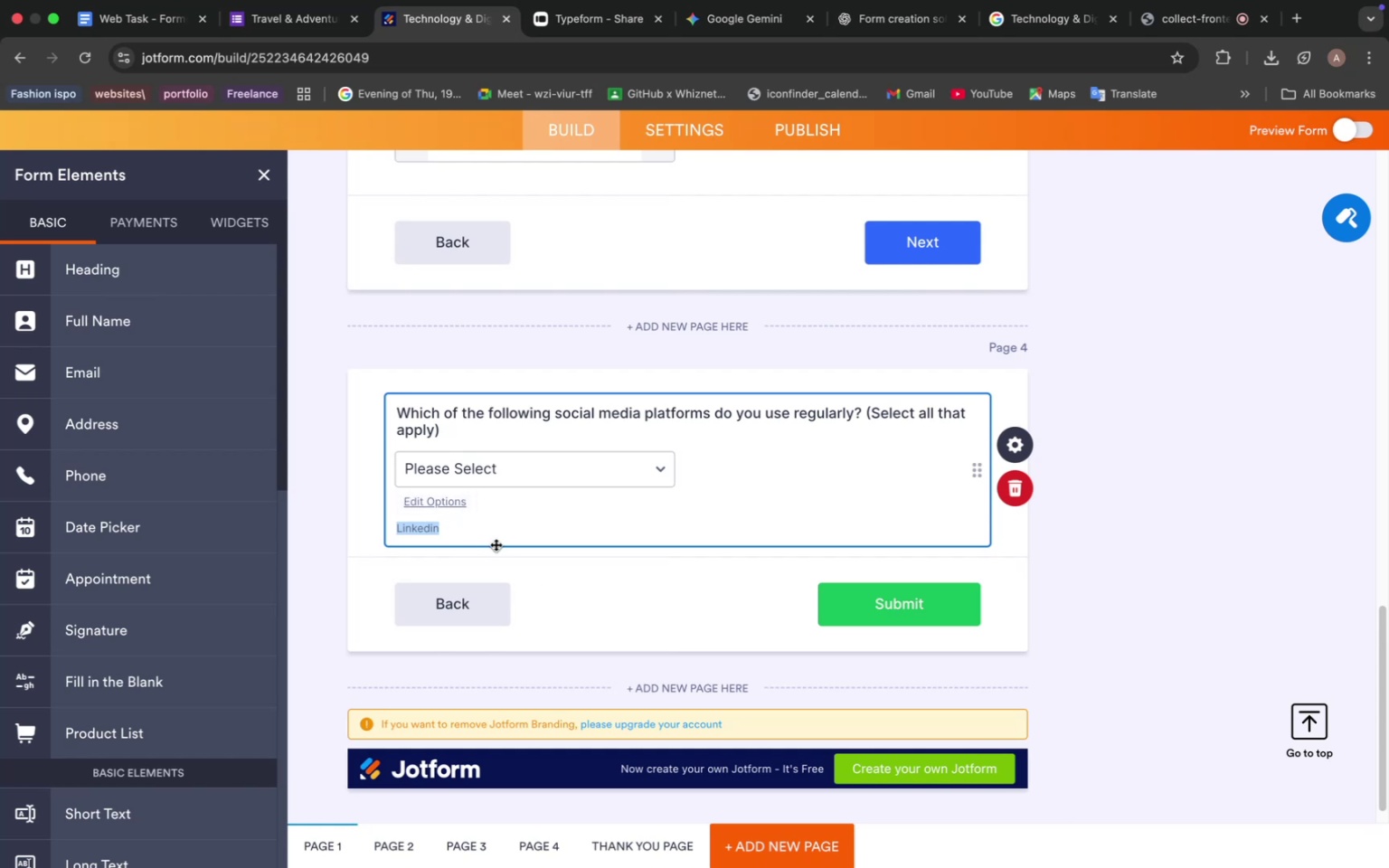 
type(Select all that apply)
 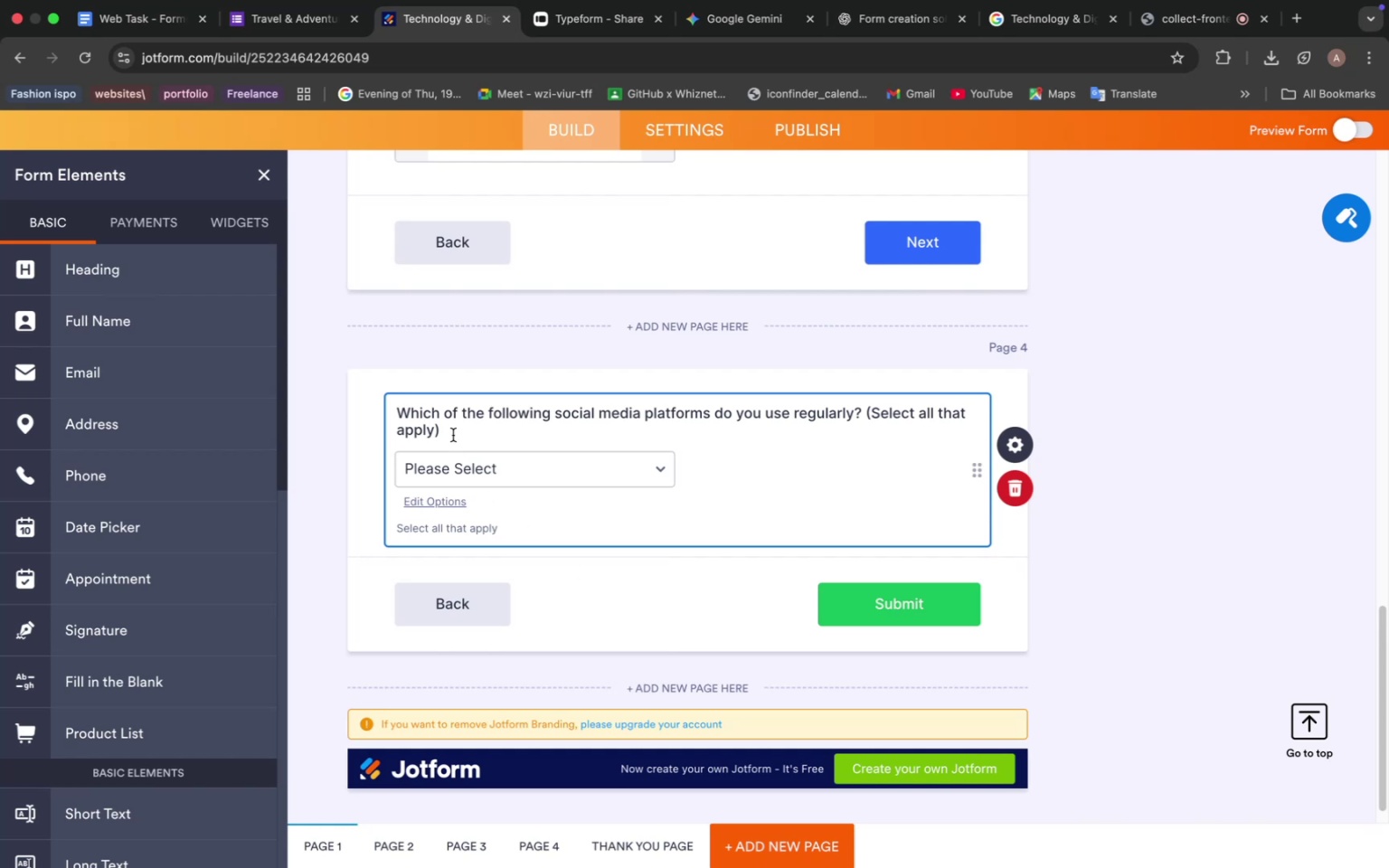 
left_click_drag(start_coordinate=[450, 432], to_coordinate=[867, 415])
 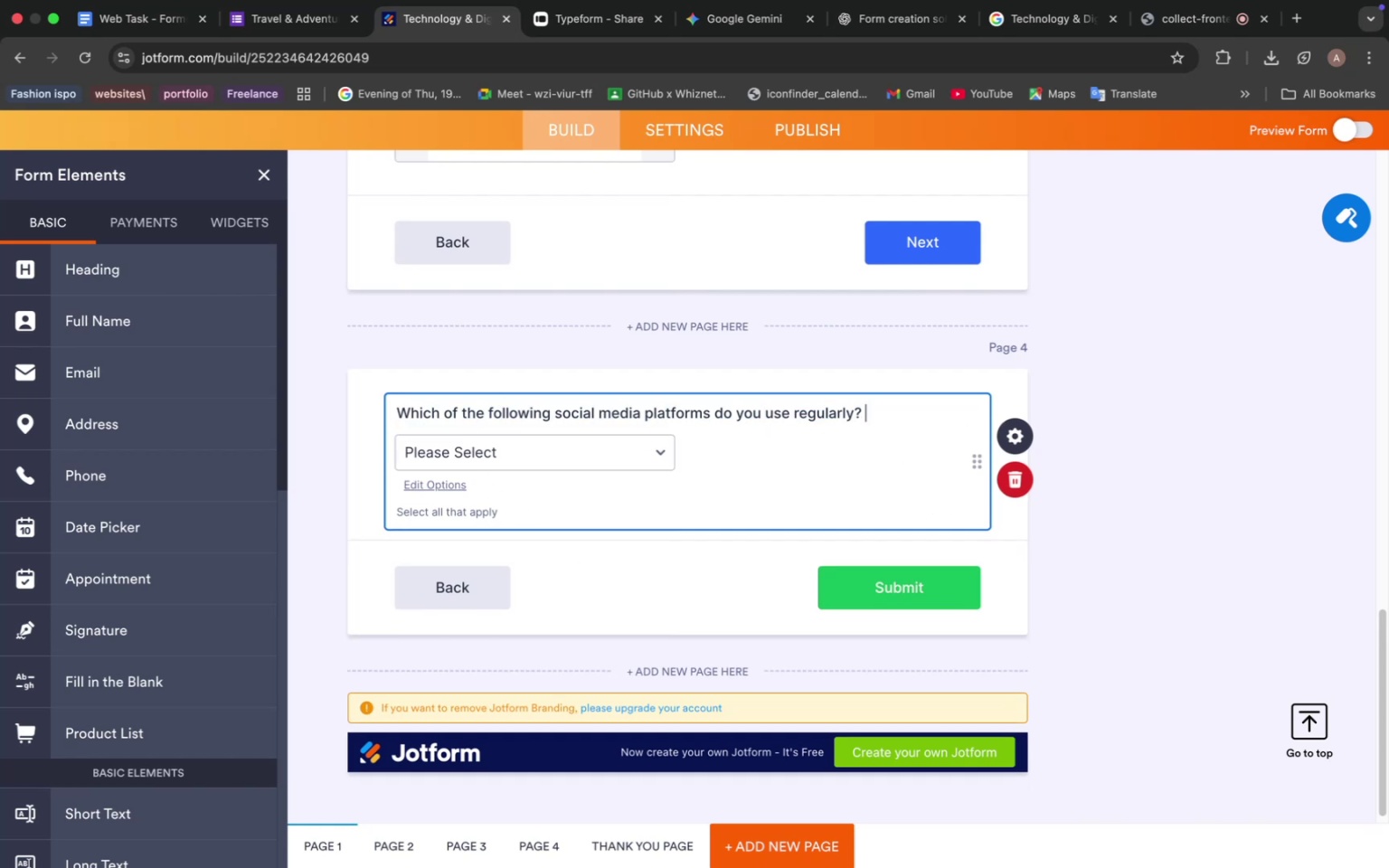 
key(Backspace)
 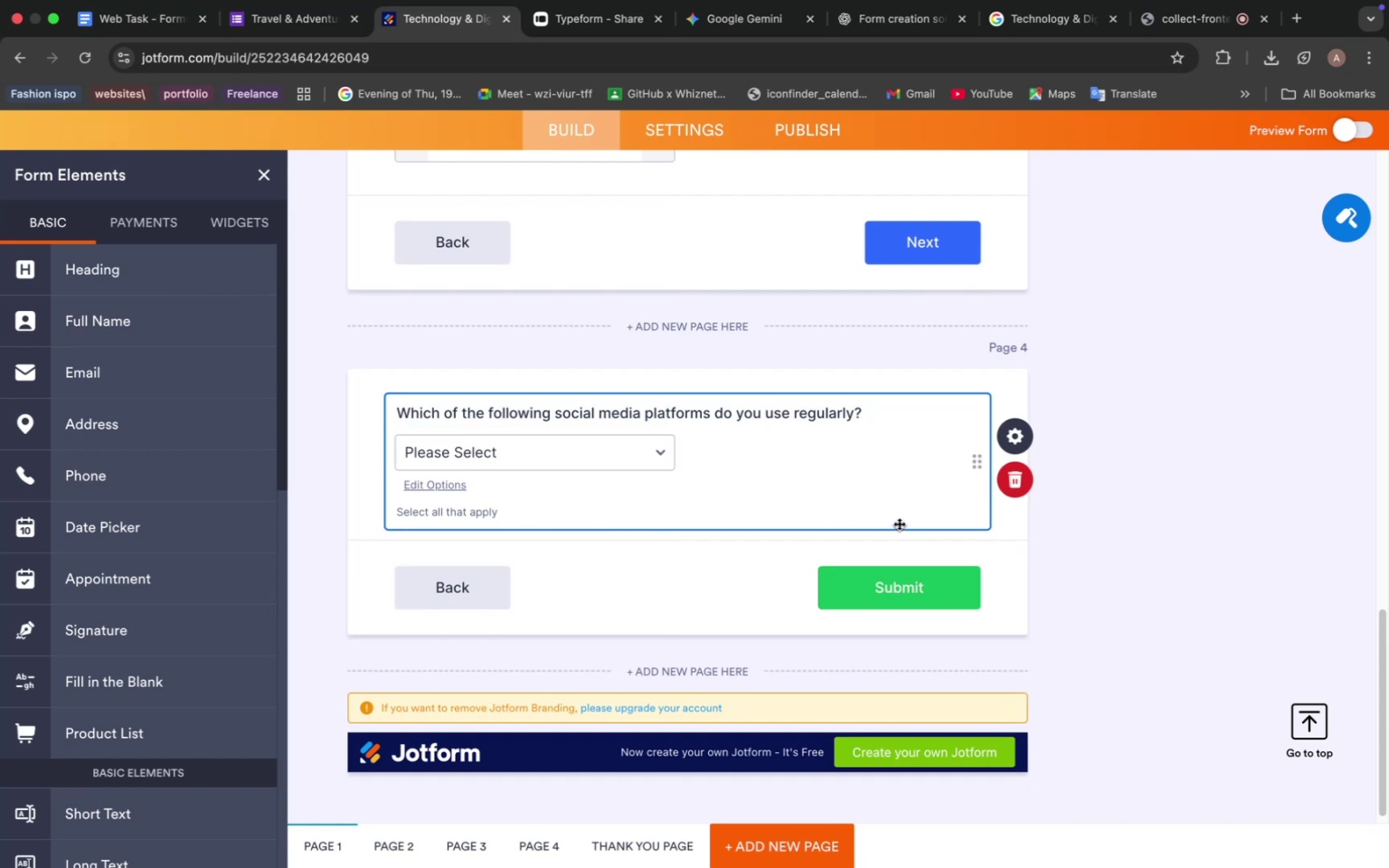 
key(Backspace)
 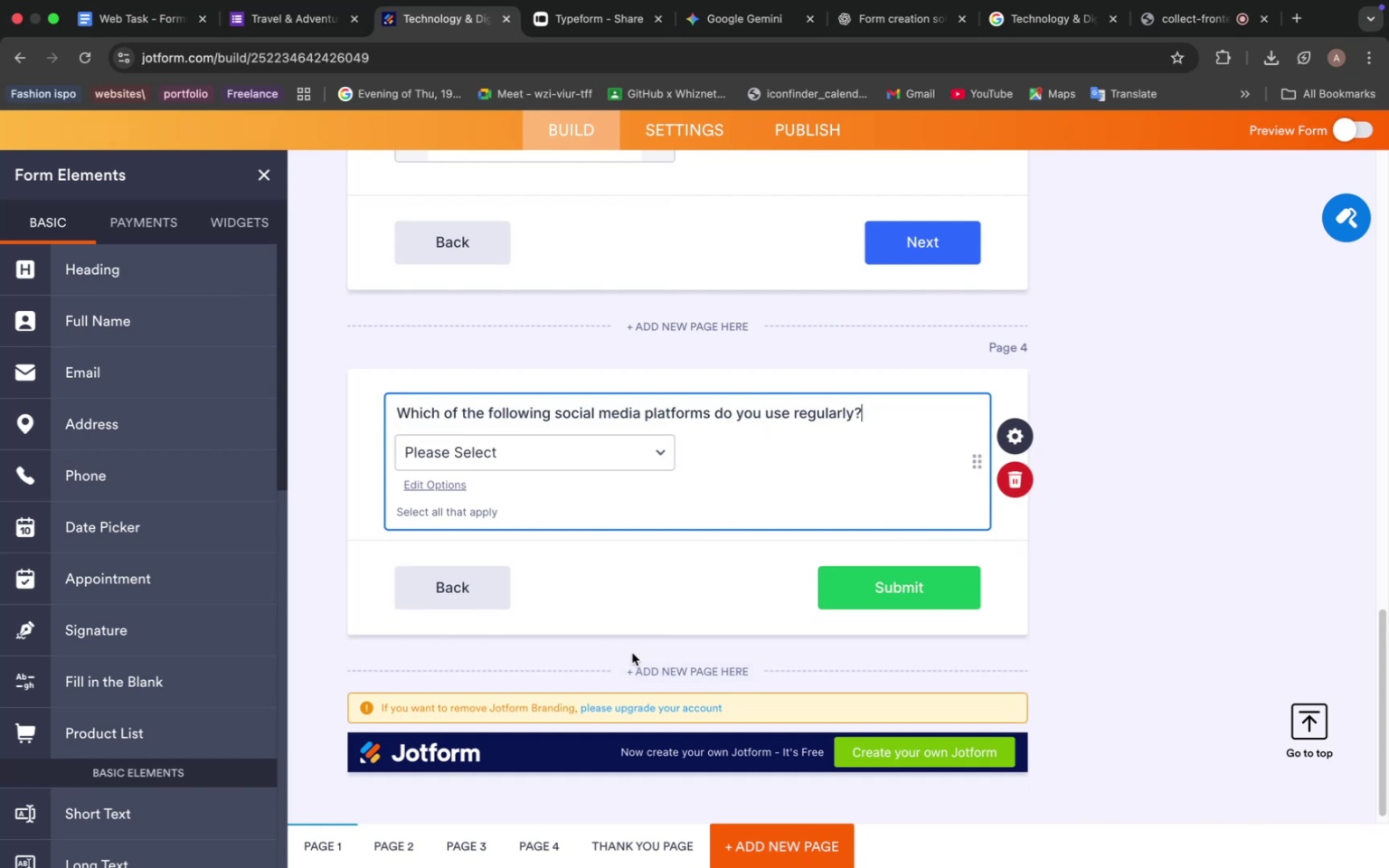 
left_click([652, 651])
 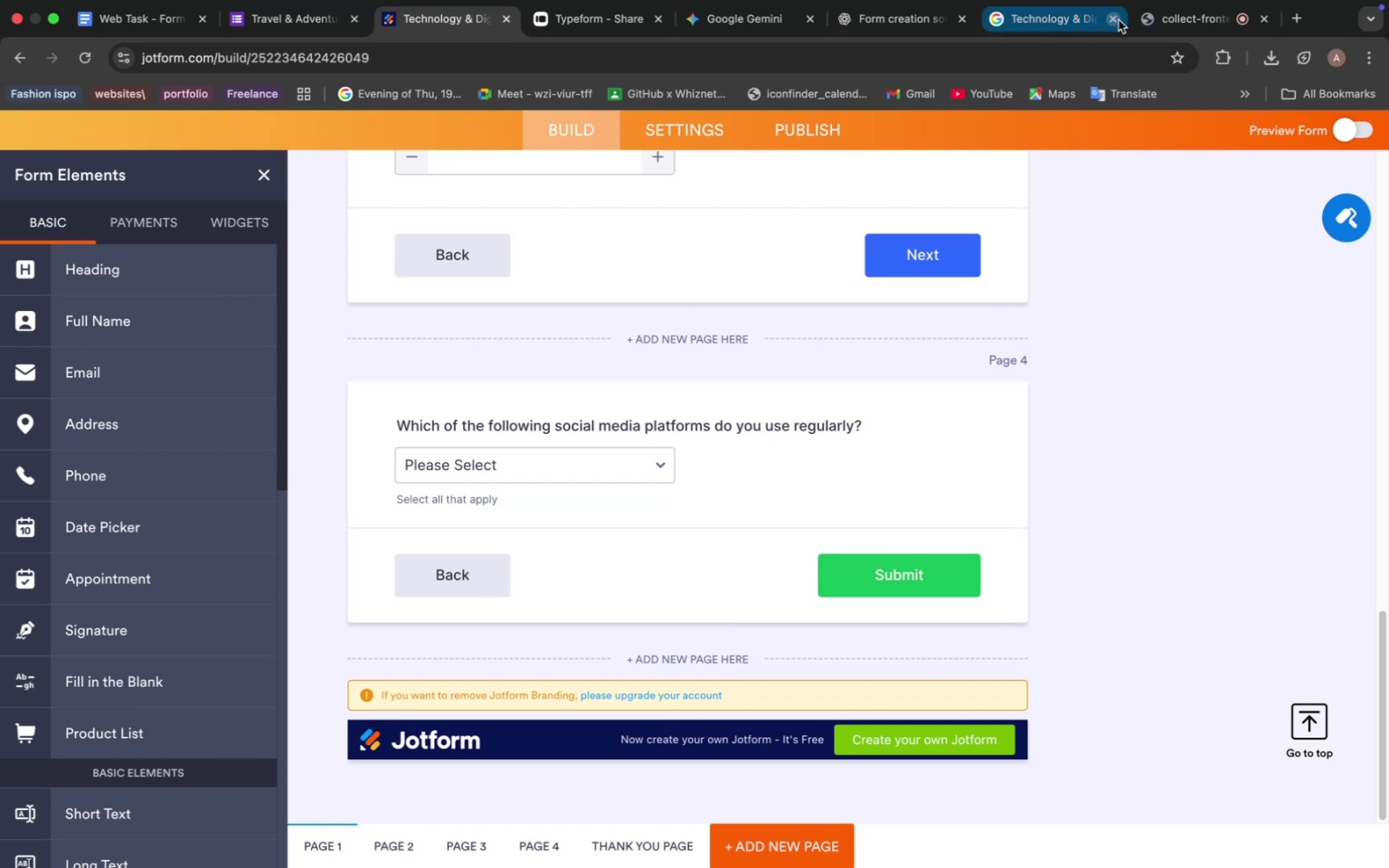 
mouse_move([978, 21])
 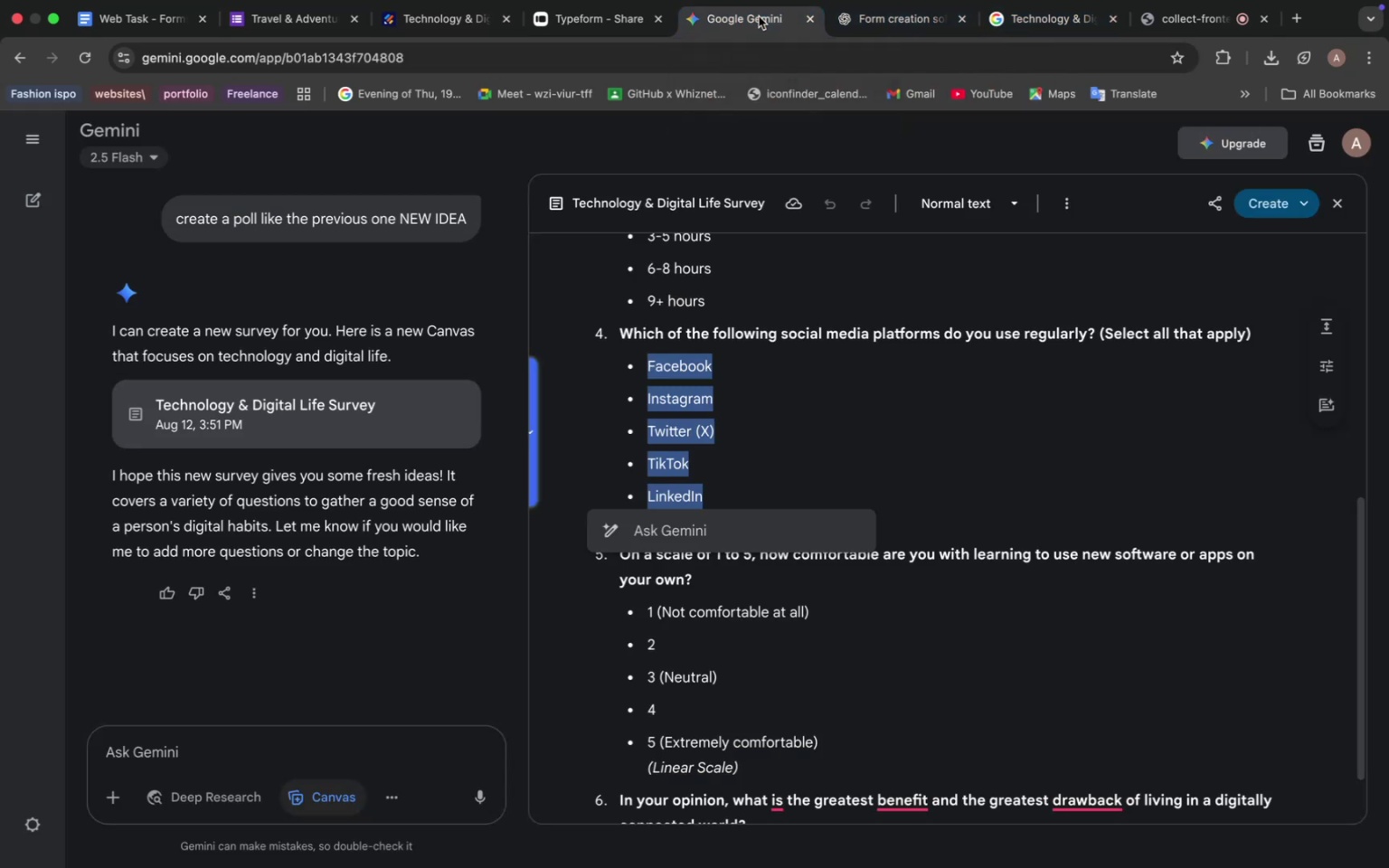 
left_click([759, 16])
 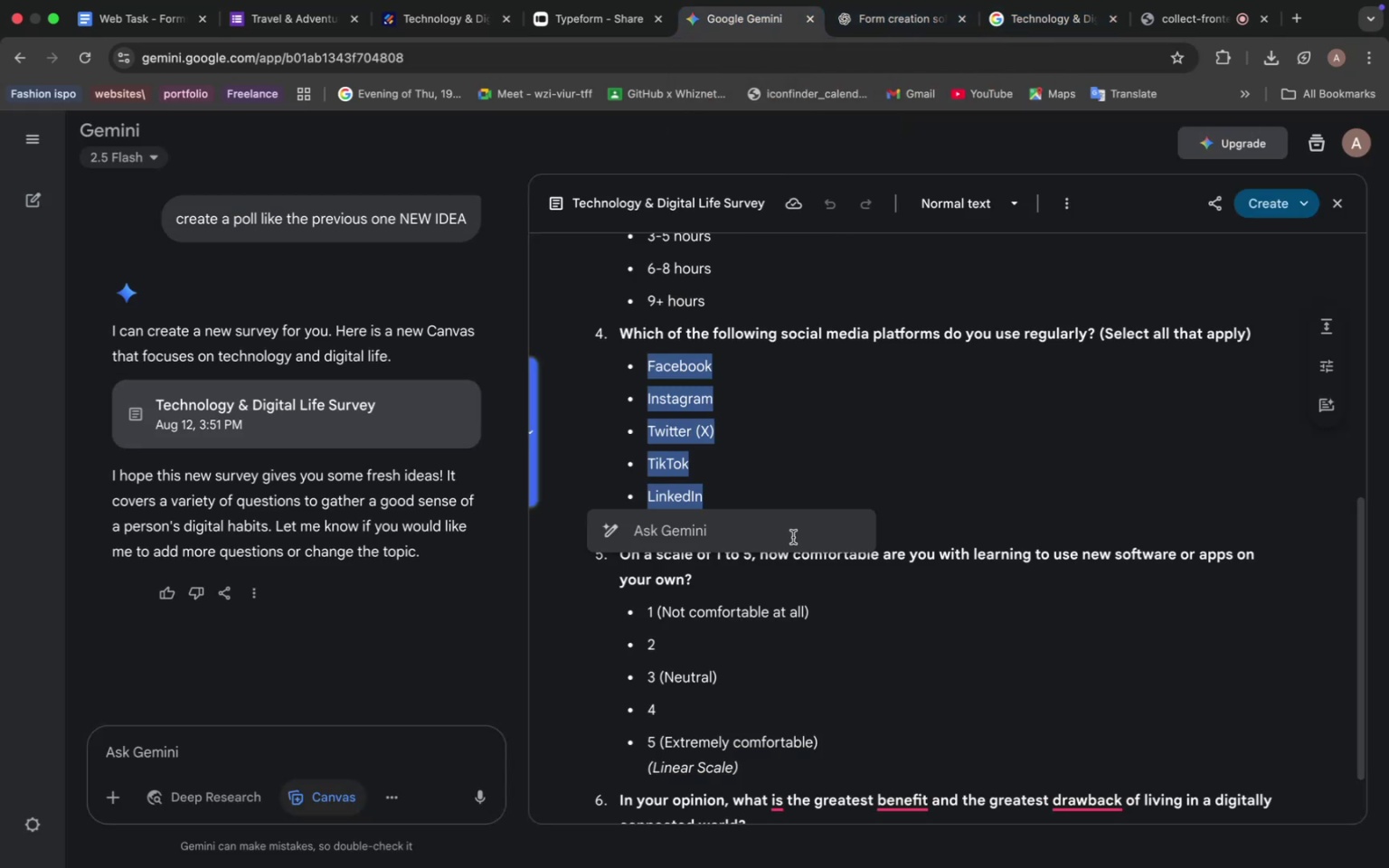 
scroll: coordinate [741, 515], scroll_direction: down, amount: 17.0
 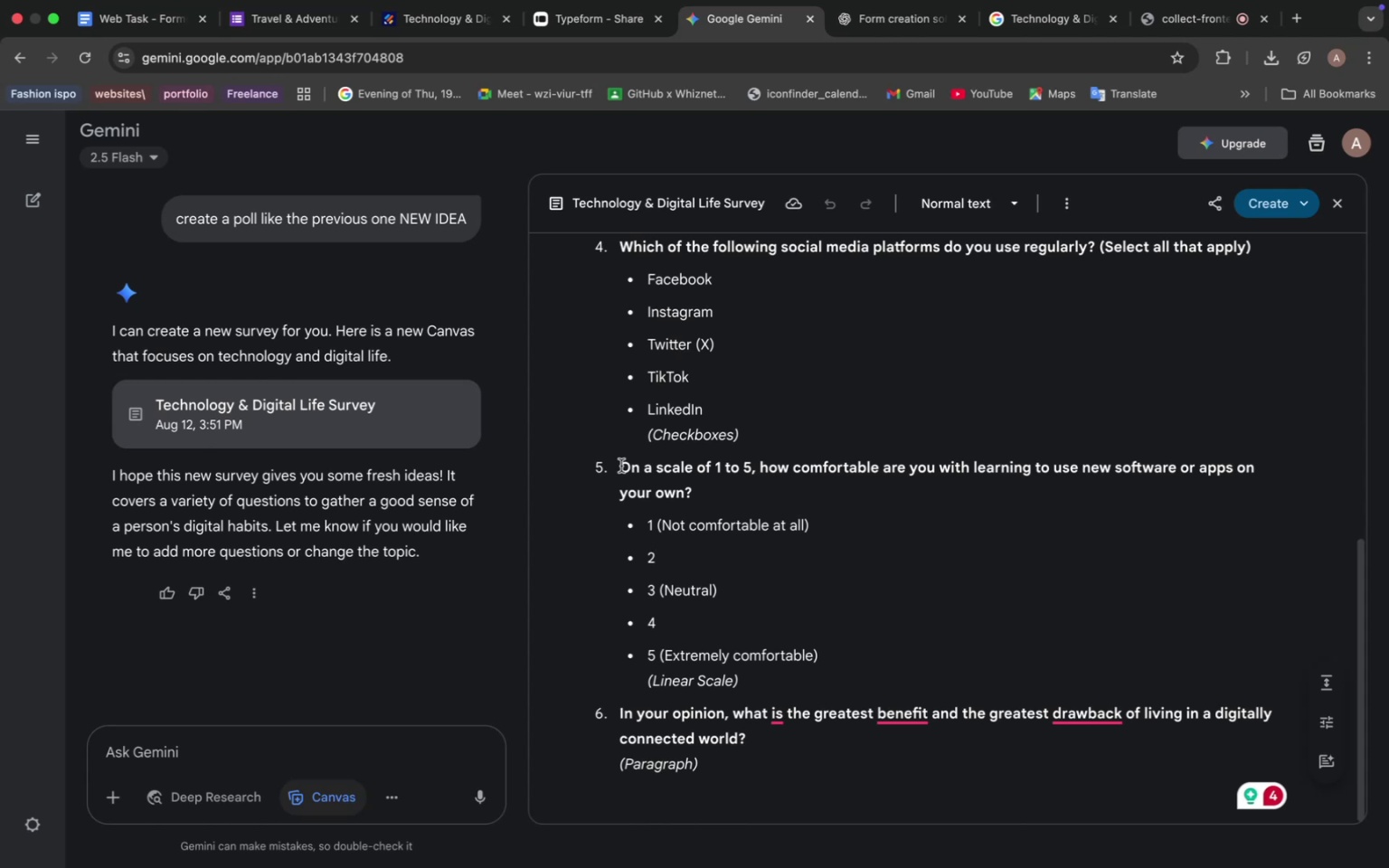 
wait(6.75)
 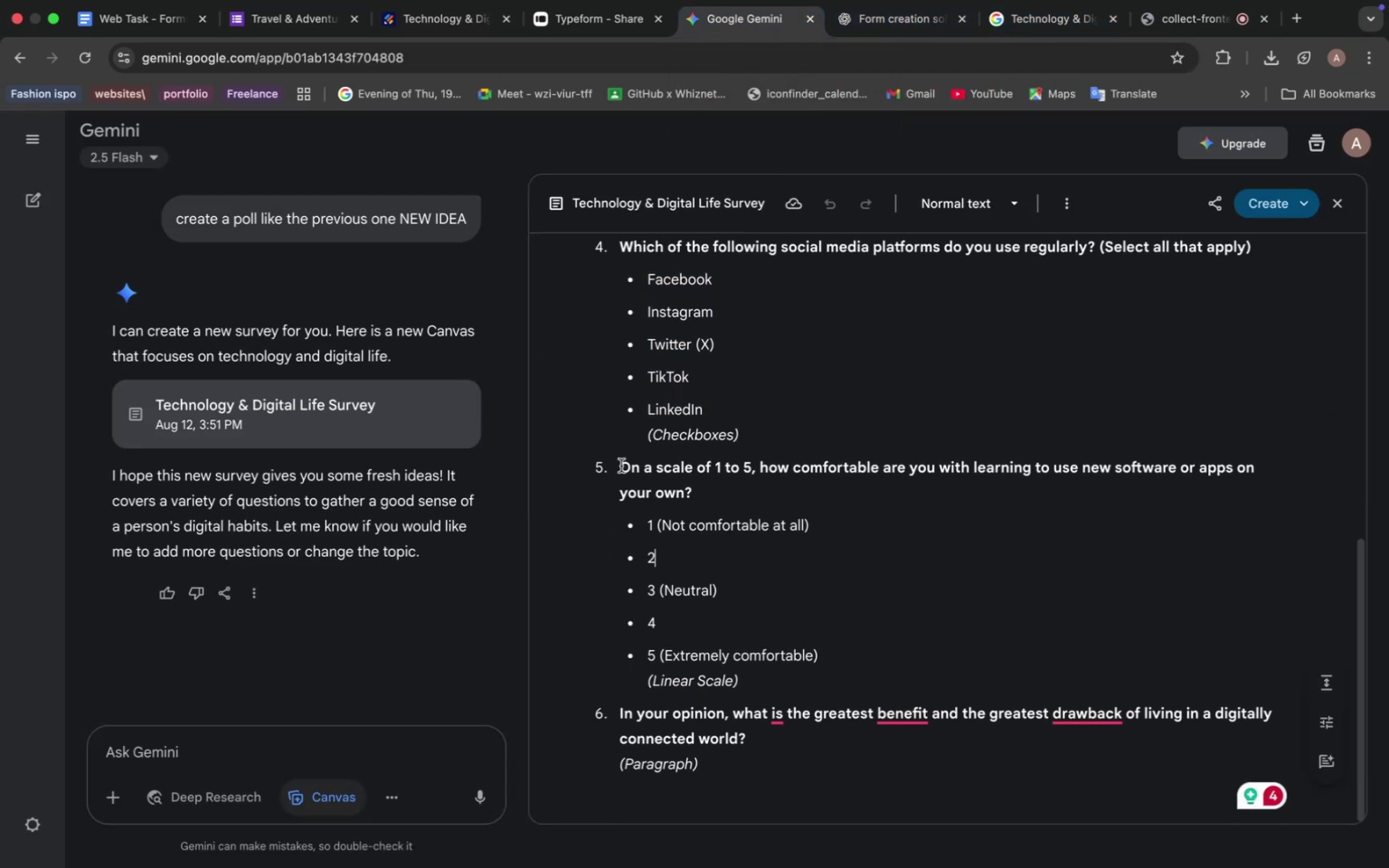 
left_click_drag(start_coordinate=[621, 466], to_coordinate=[696, 486])
 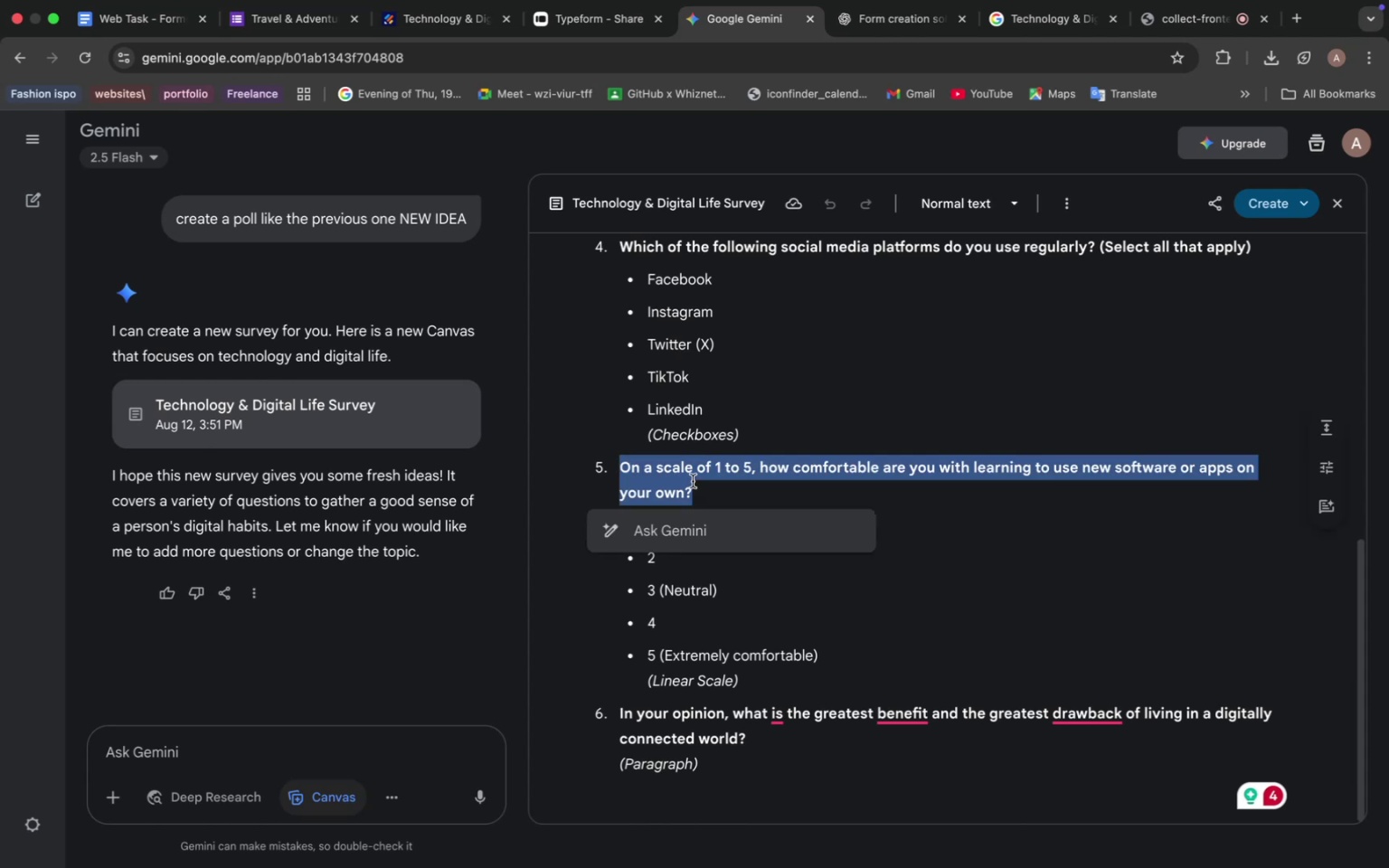 
key(Meta+C)
 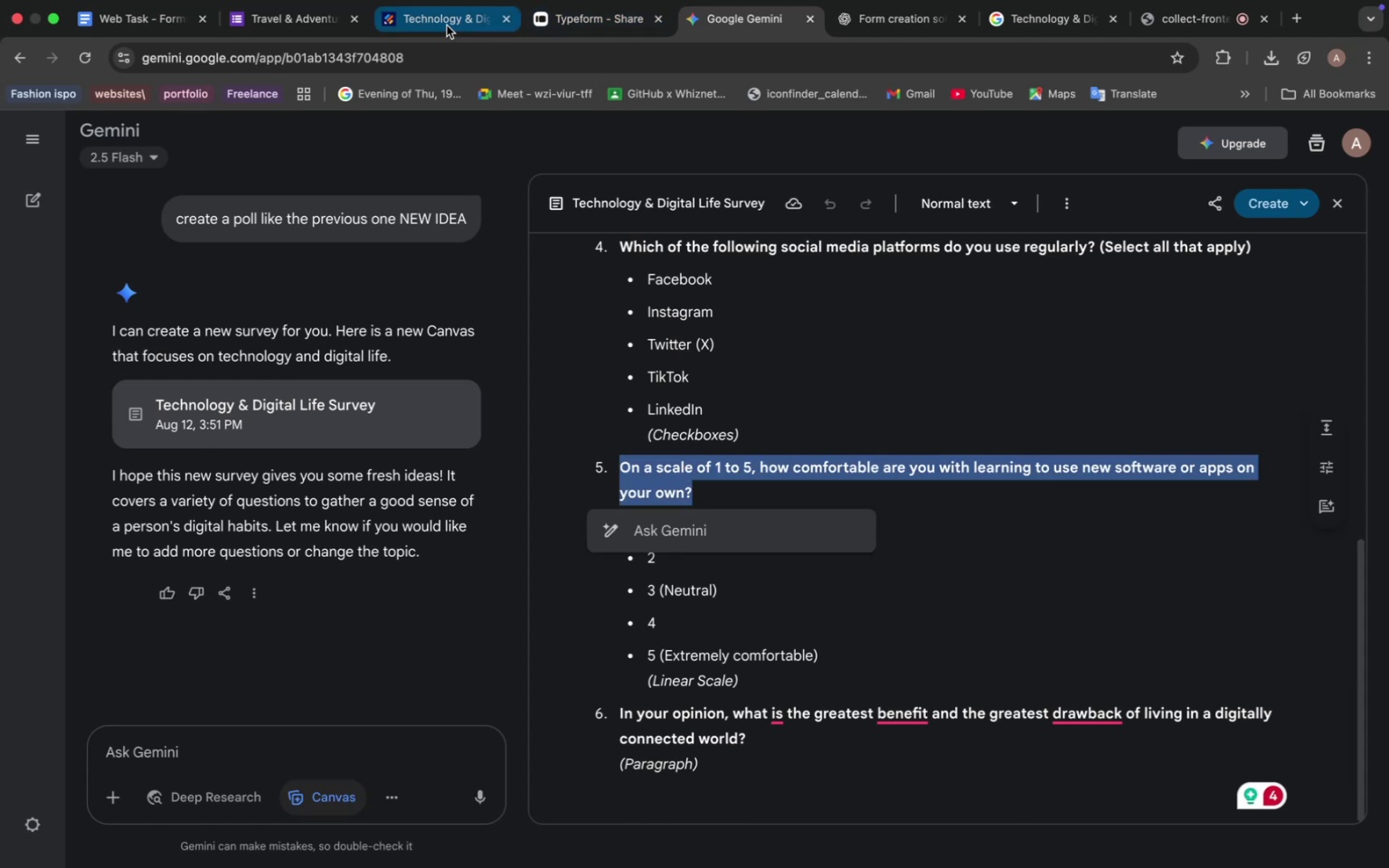 
left_click([447, 25])
 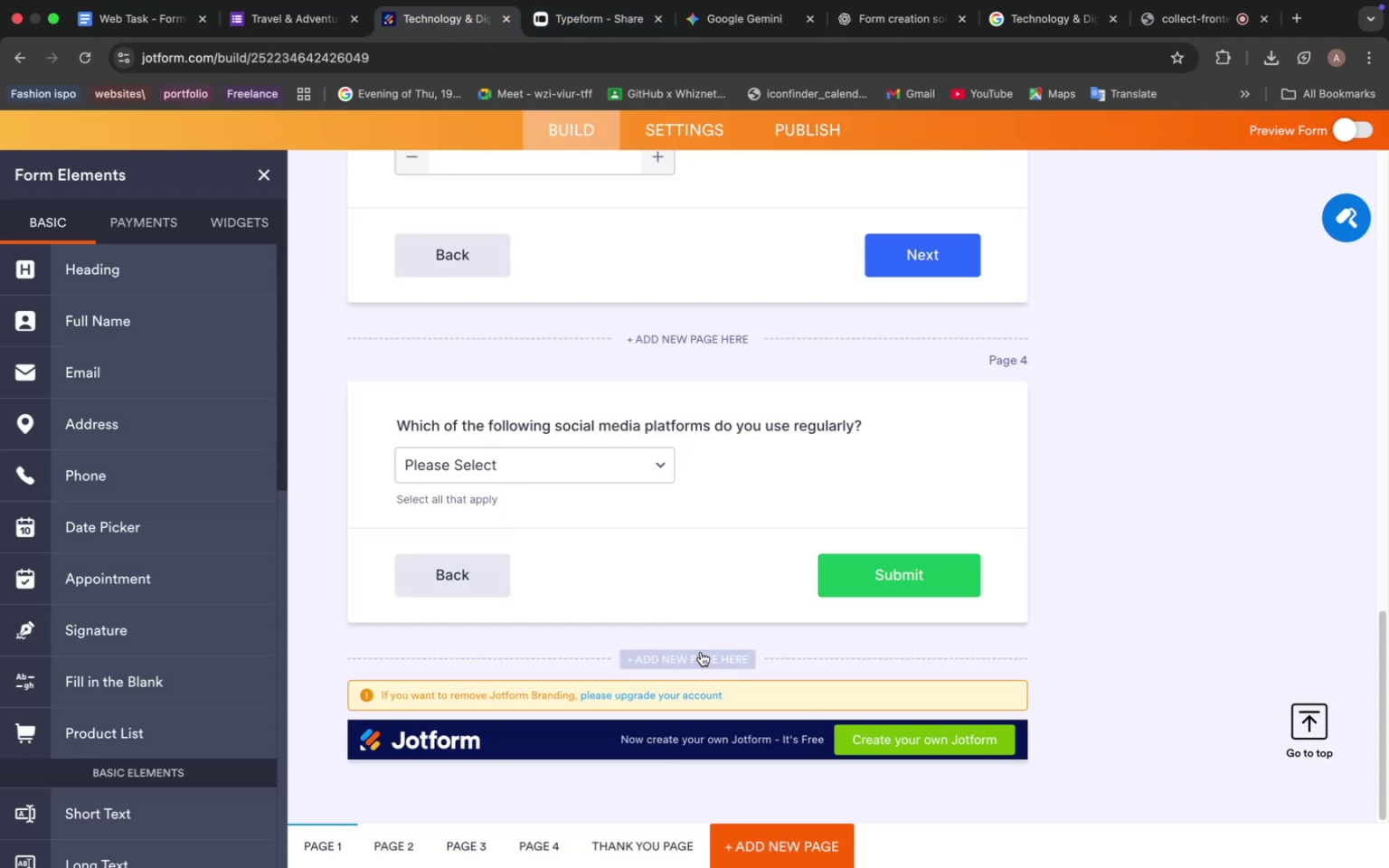 
left_click([701, 652])
 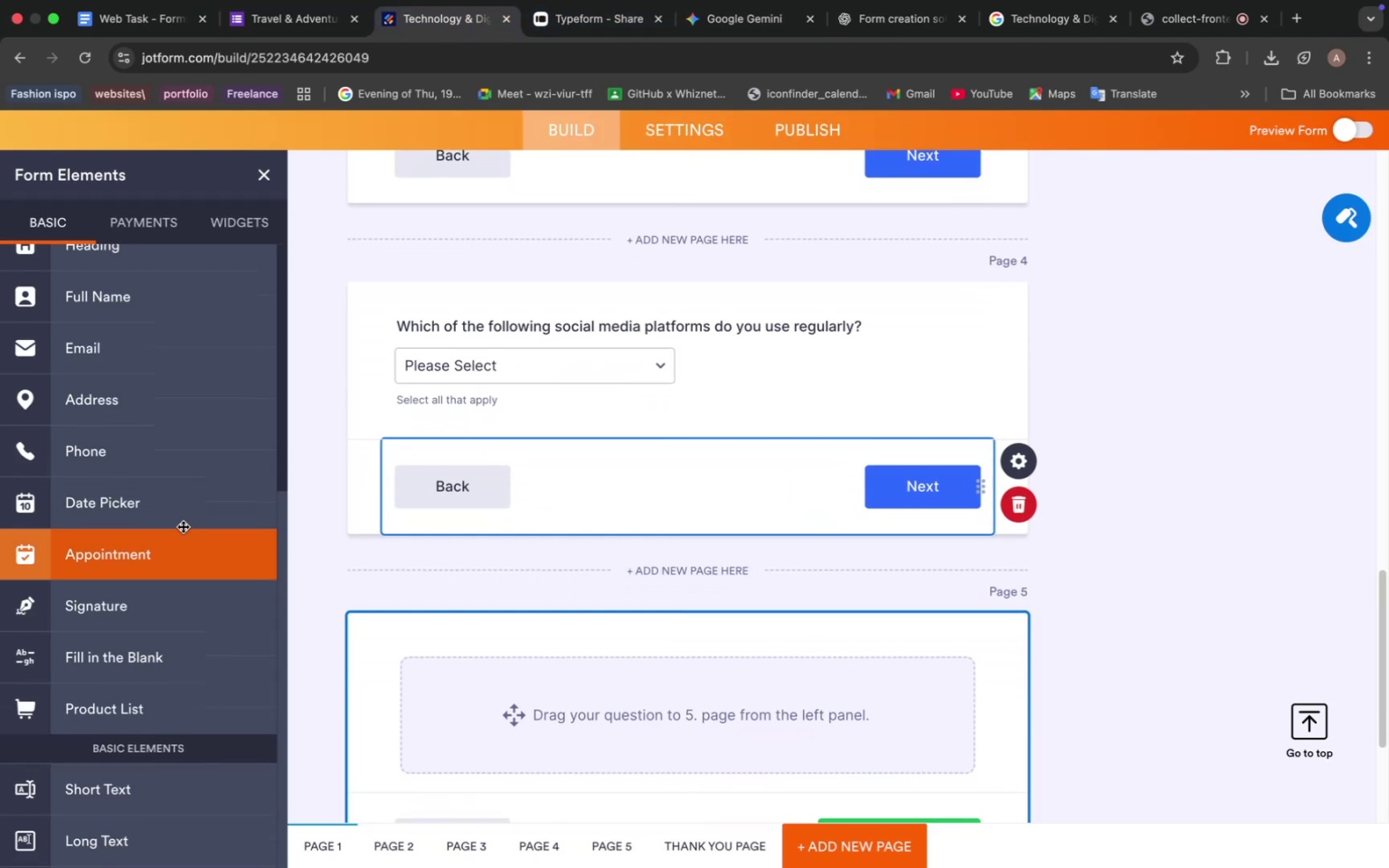 
scroll: coordinate [98, 620], scroll_direction: down, amount: 34.0
 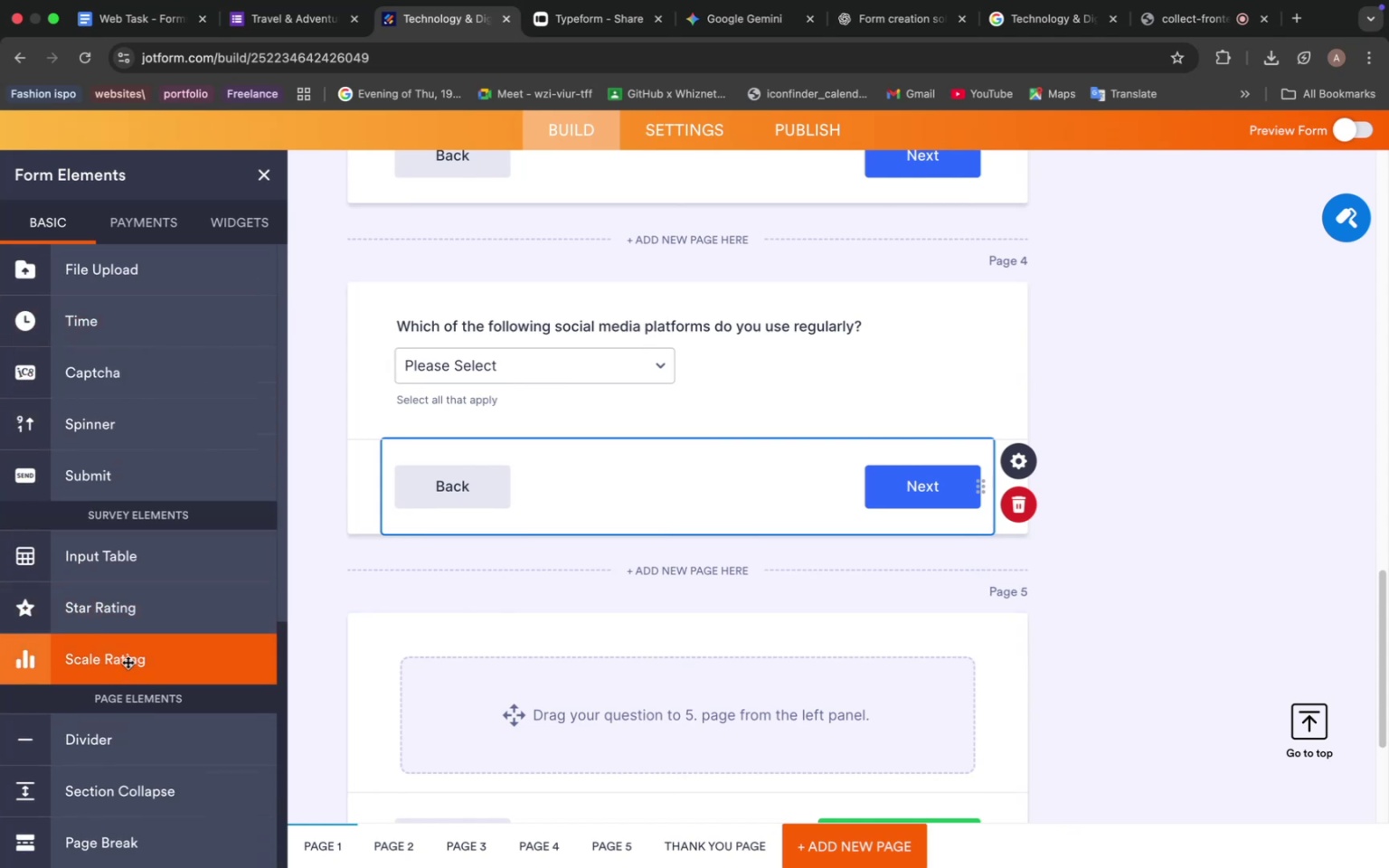 
left_click([128, 662])
 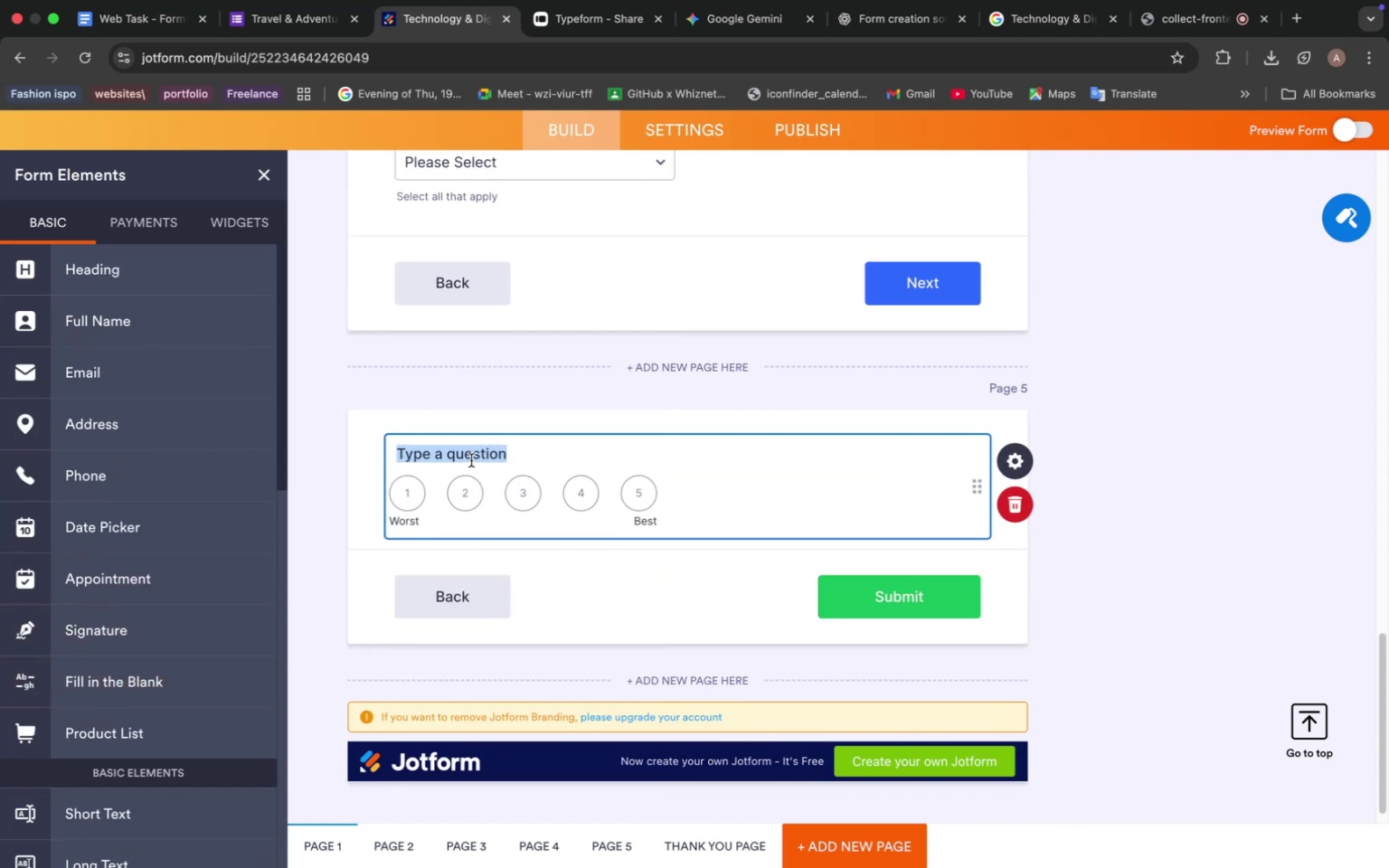 
key(Meta+V)
 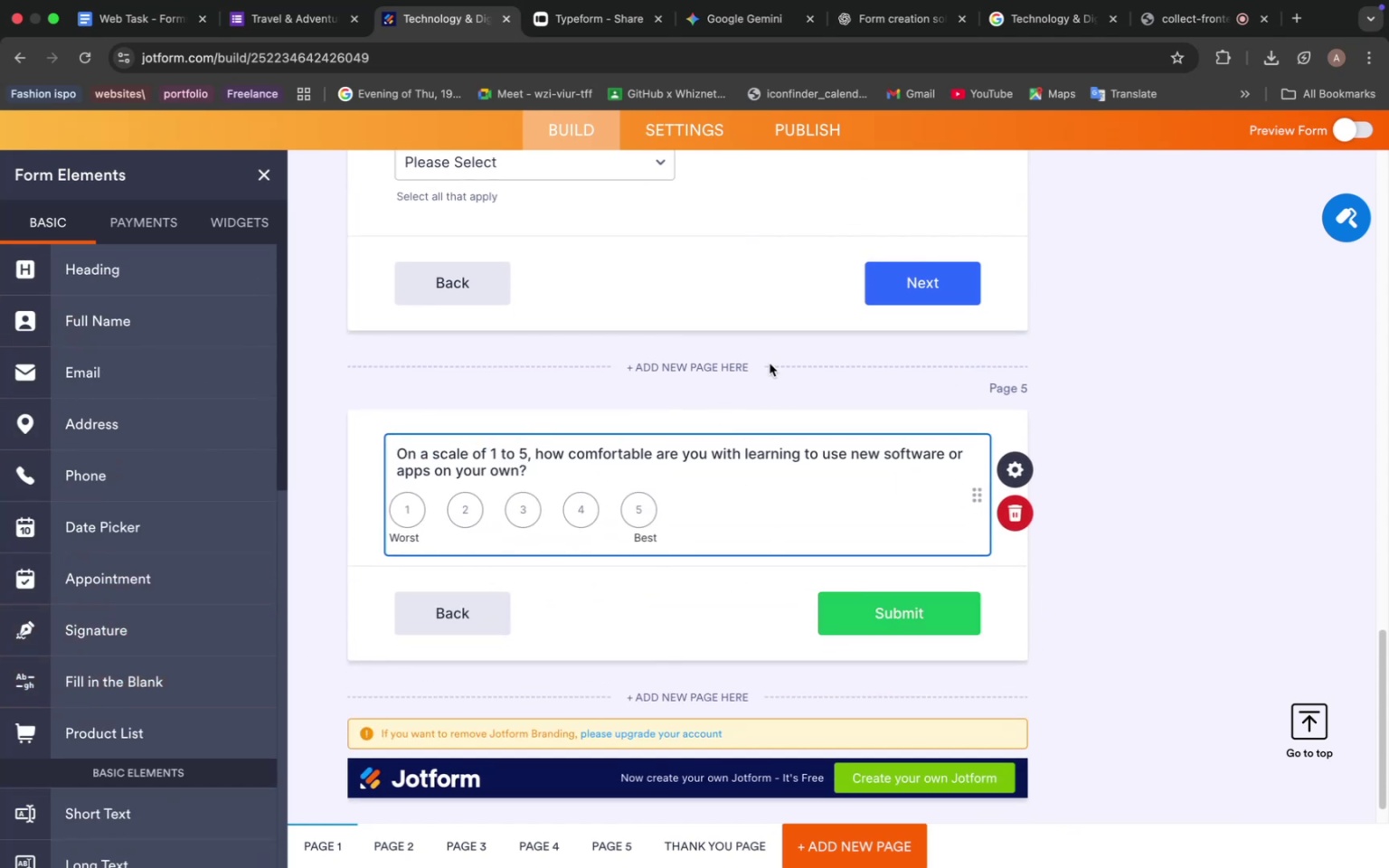 
left_click([783, 399])
 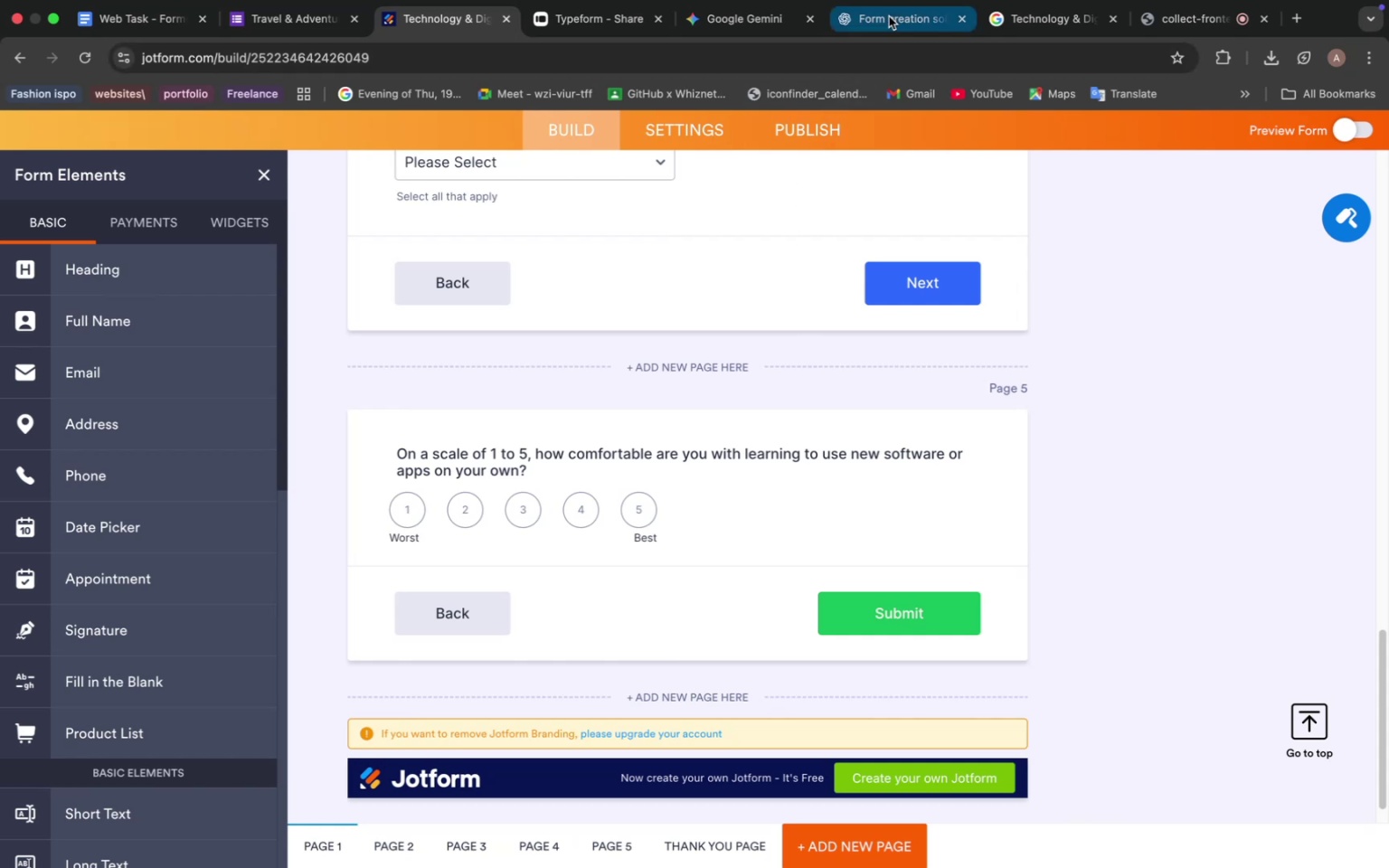 
mouse_move([872, 41])
 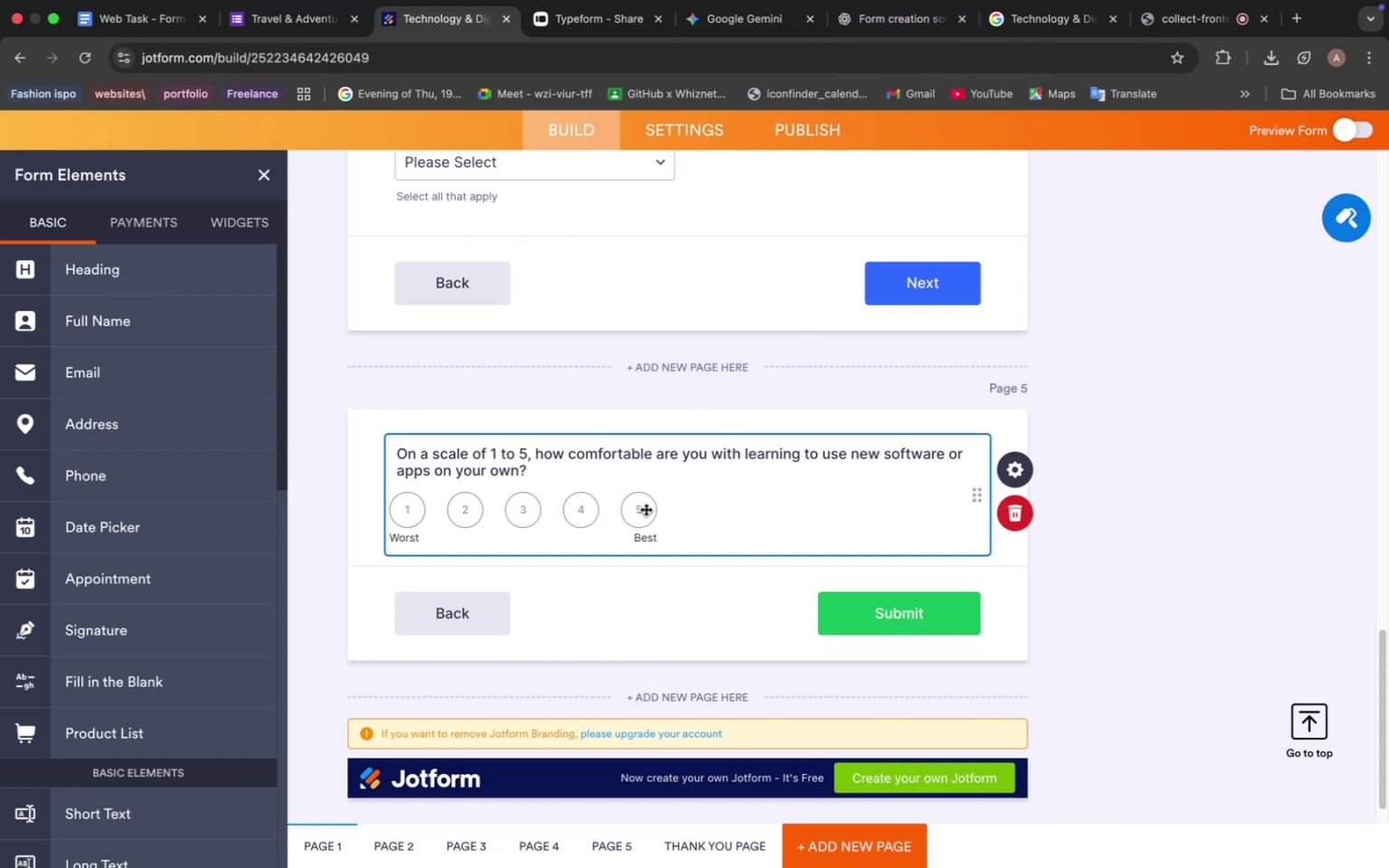 
left_click([646, 509])
 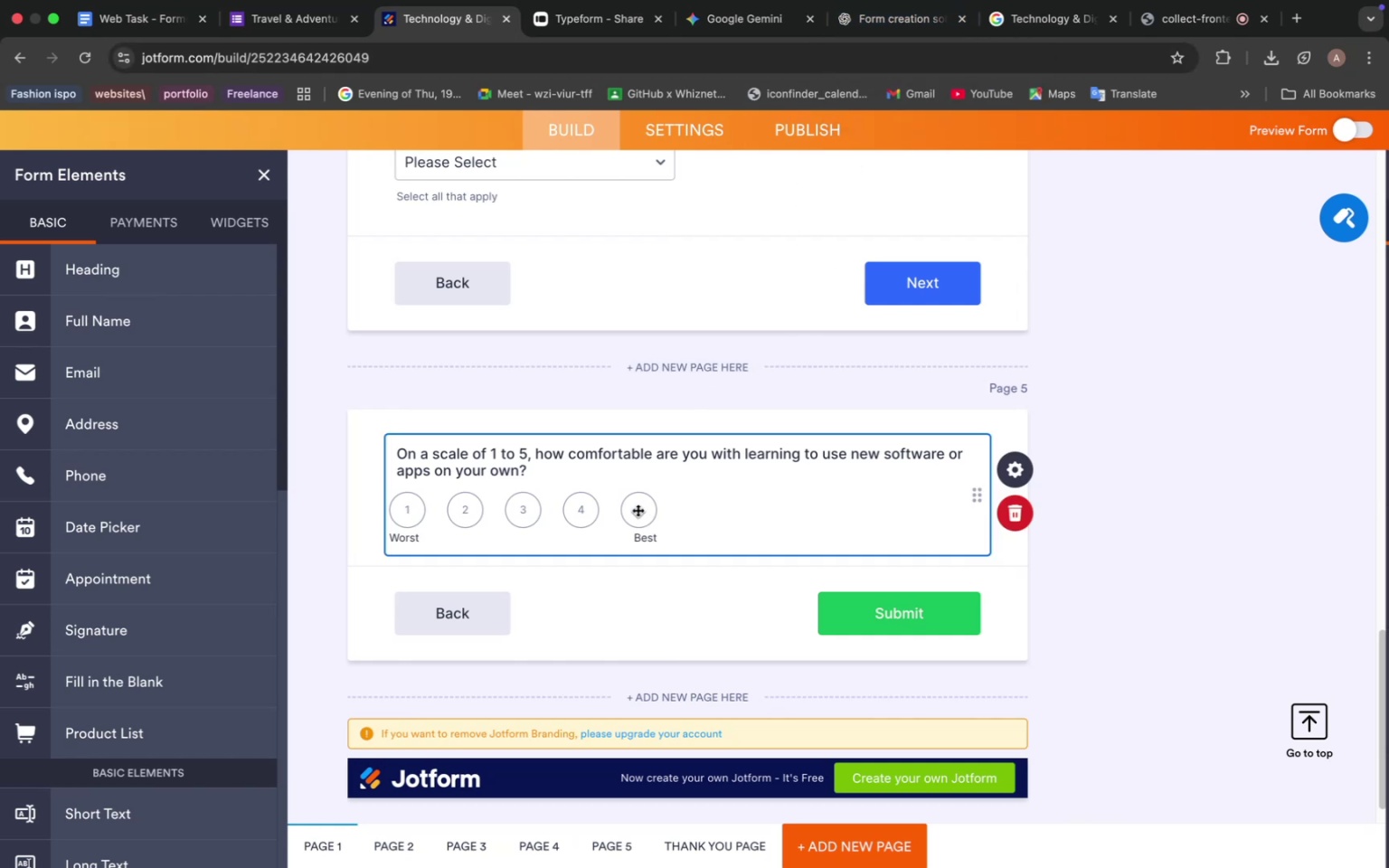 
double_click([638, 510])
 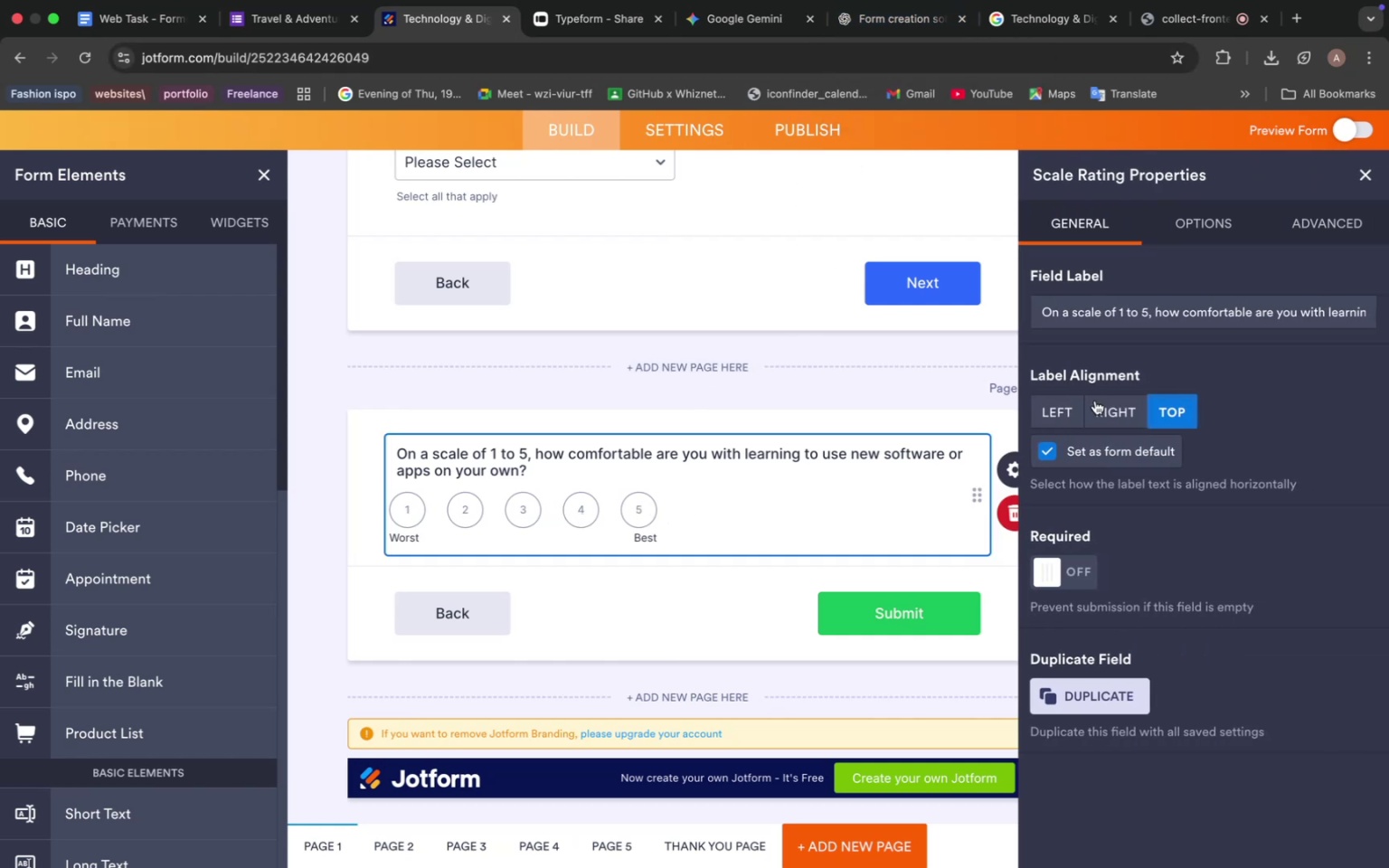 
left_click([1101, 408])
 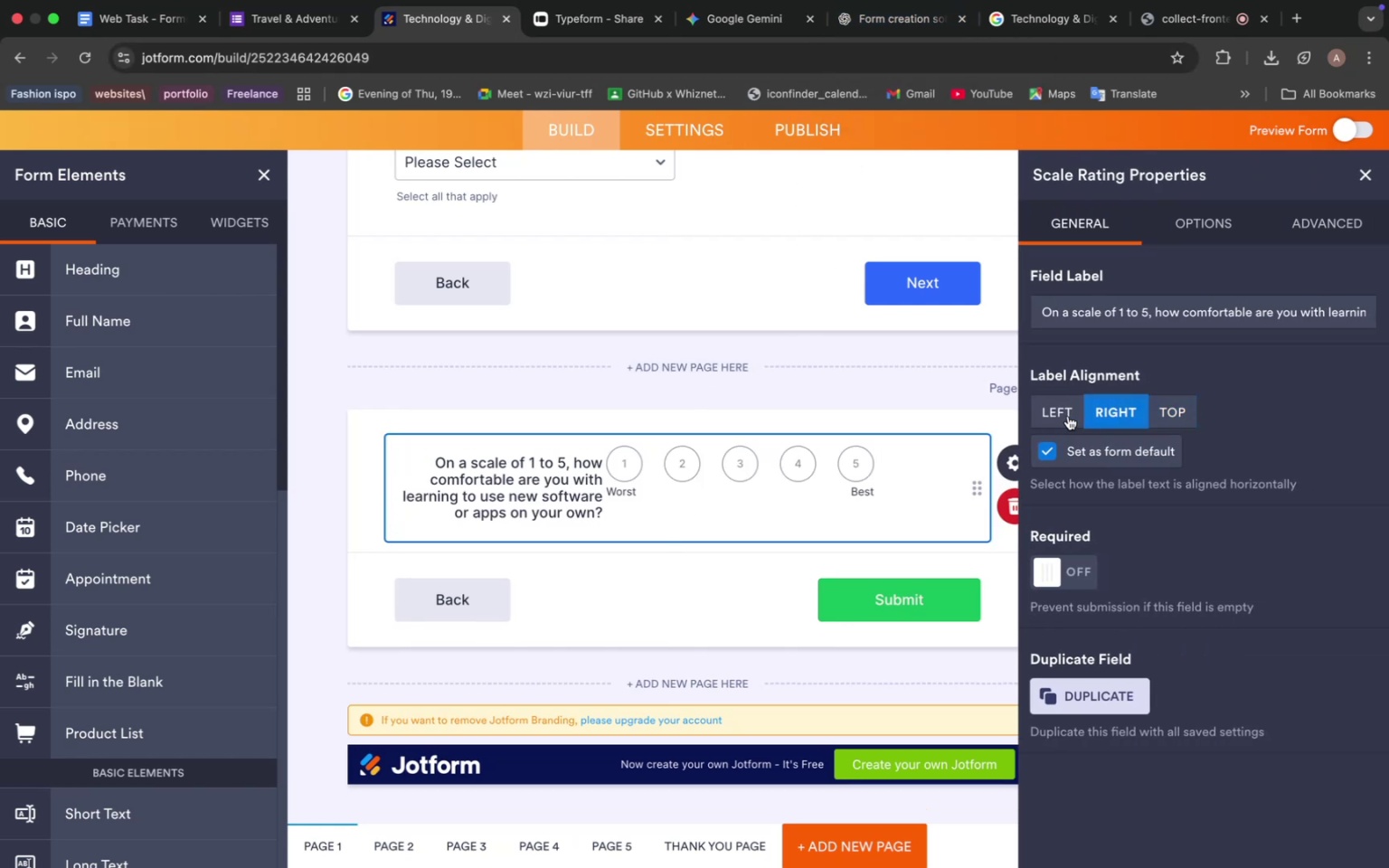 
left_click([1065, 414])
 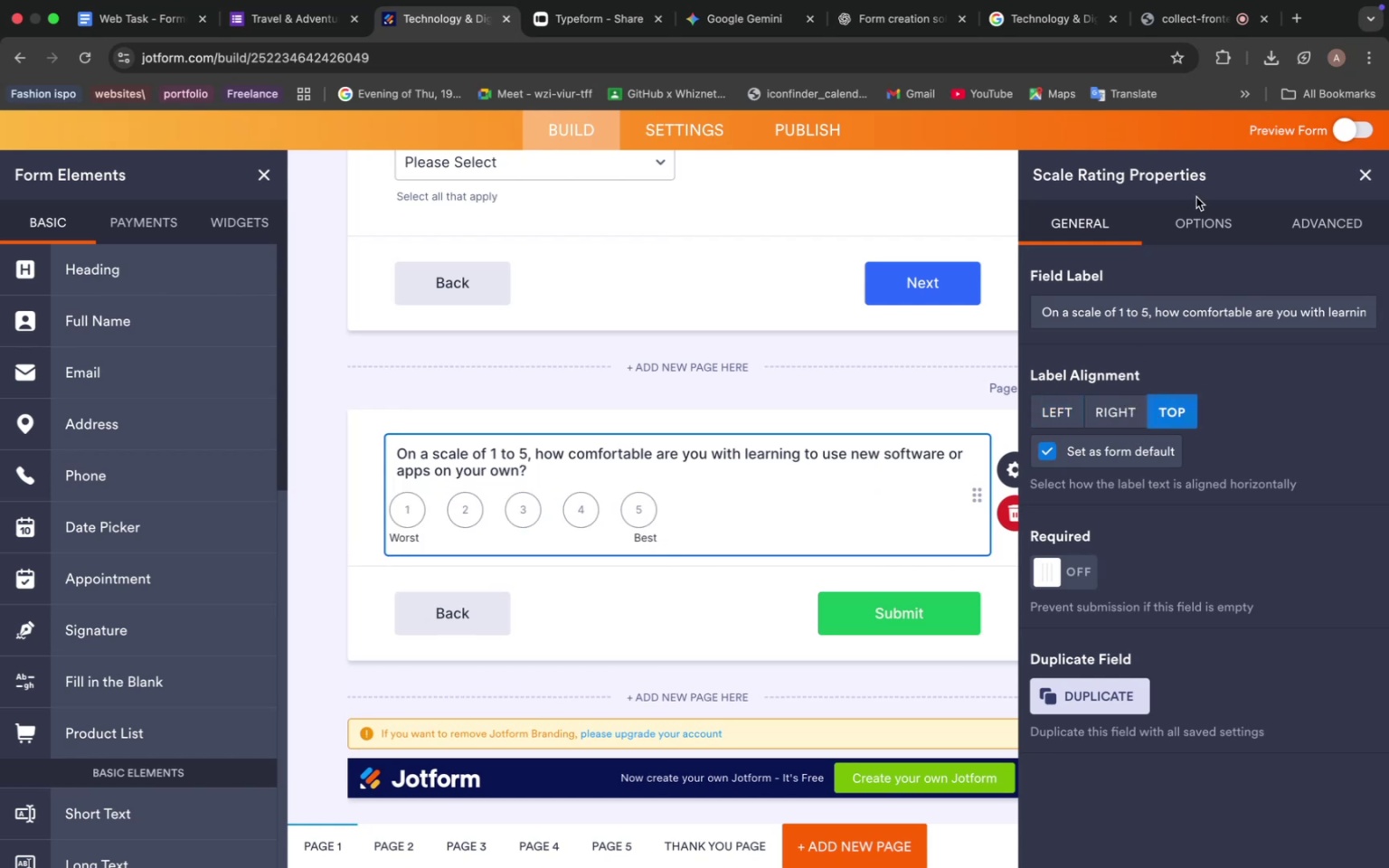 
wait(10.62)
 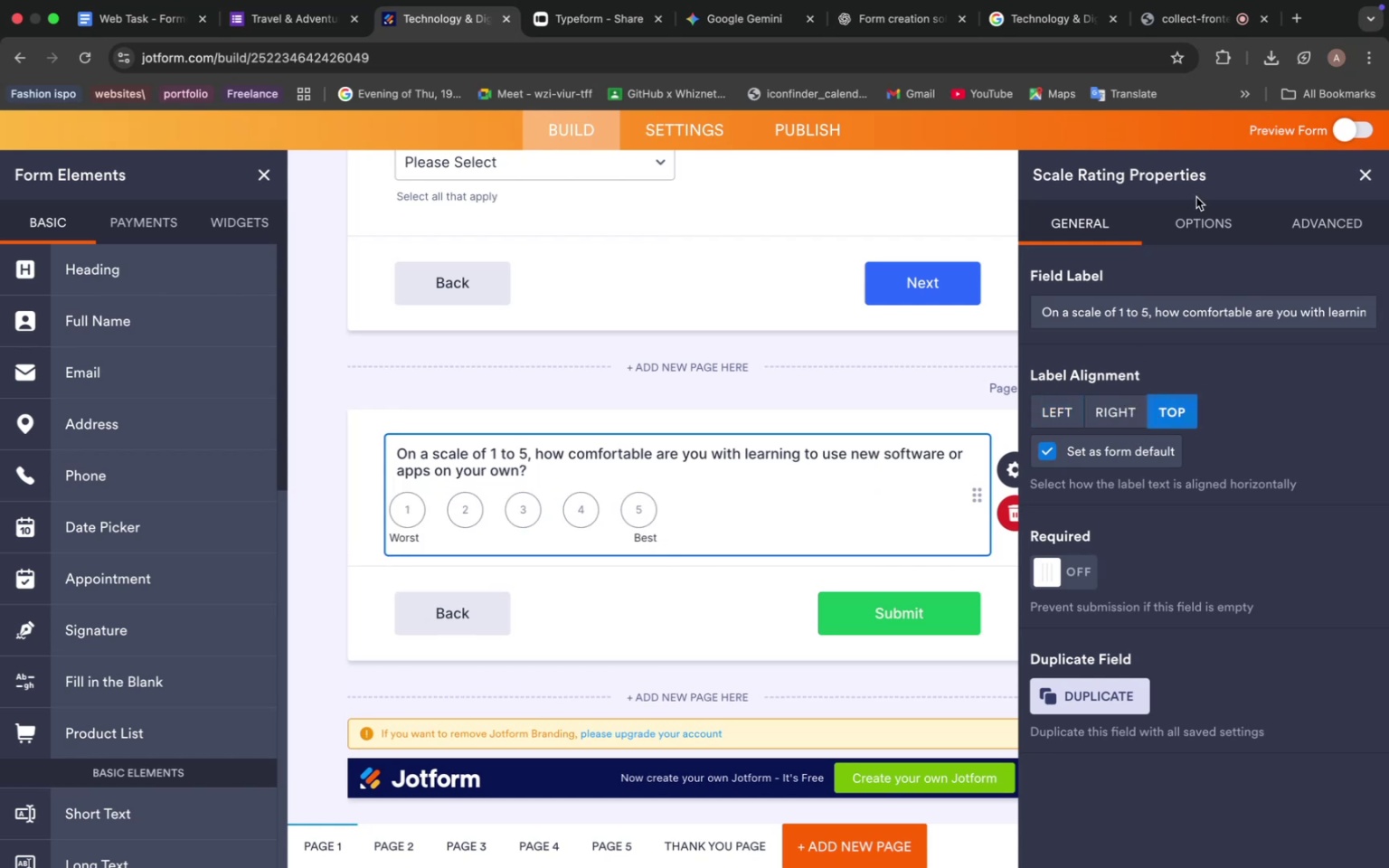 
left_click([1319, 225])
 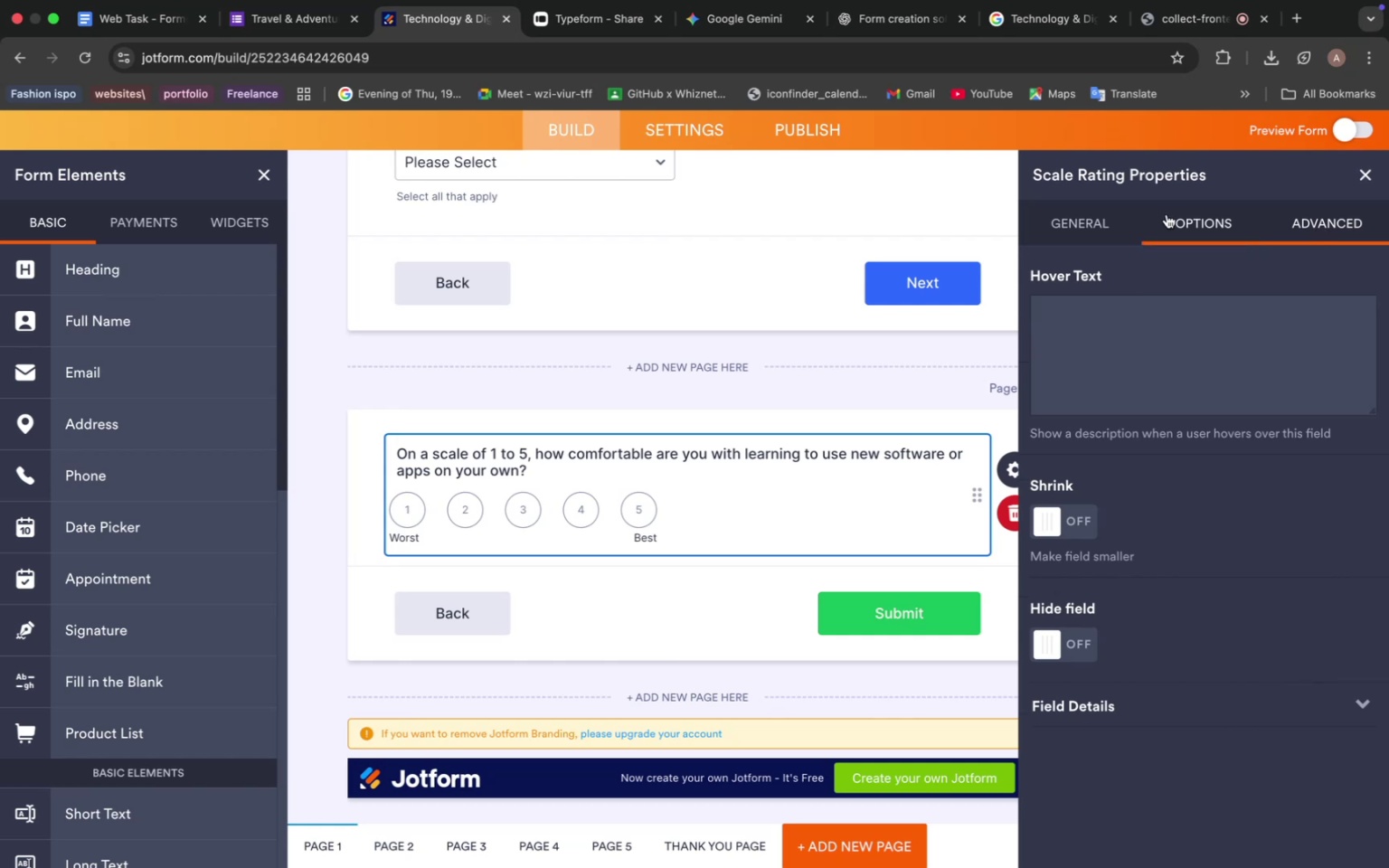 
wait(5.72)
 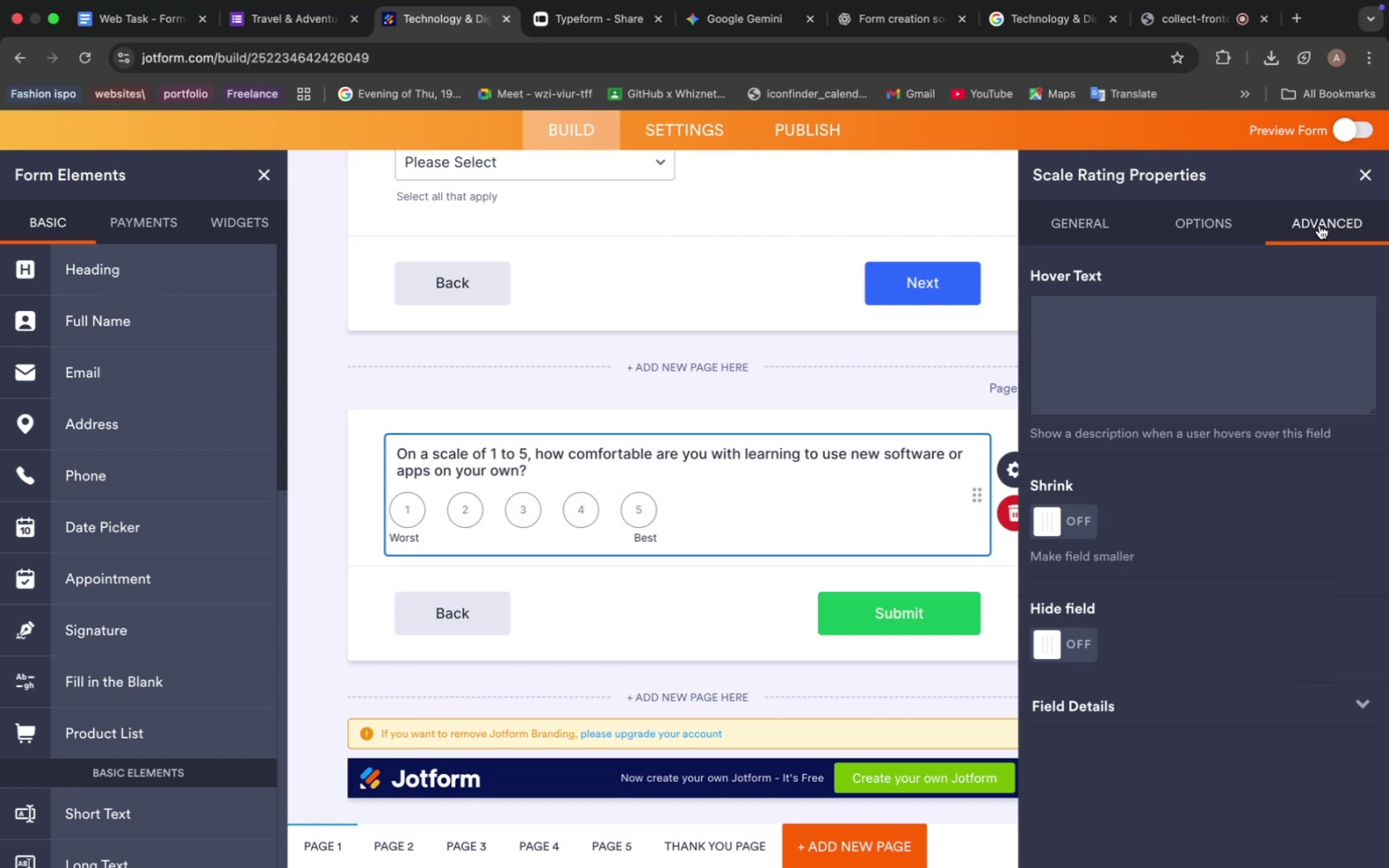 
left_click([1103, 216])
 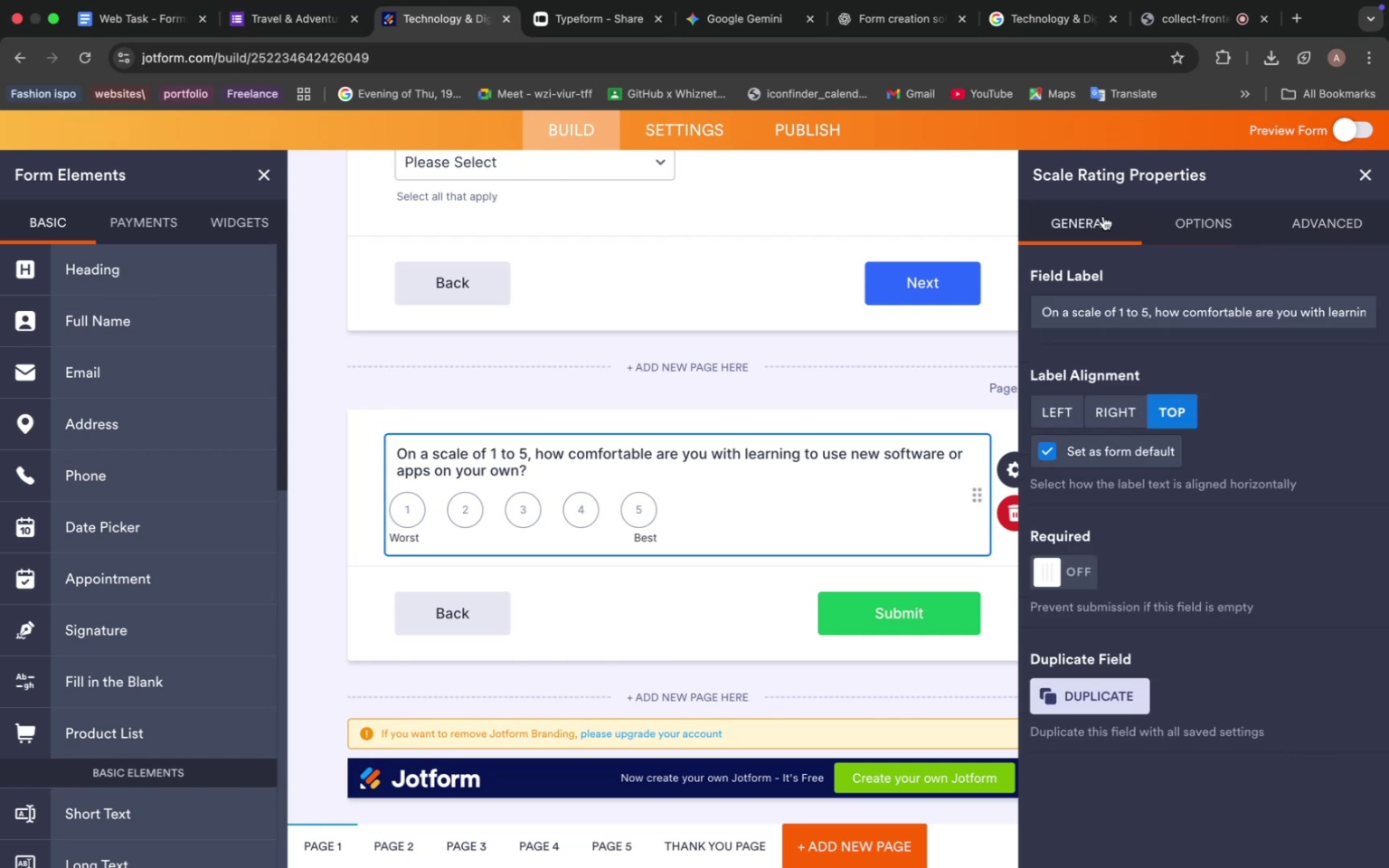 
wait(8.97)
 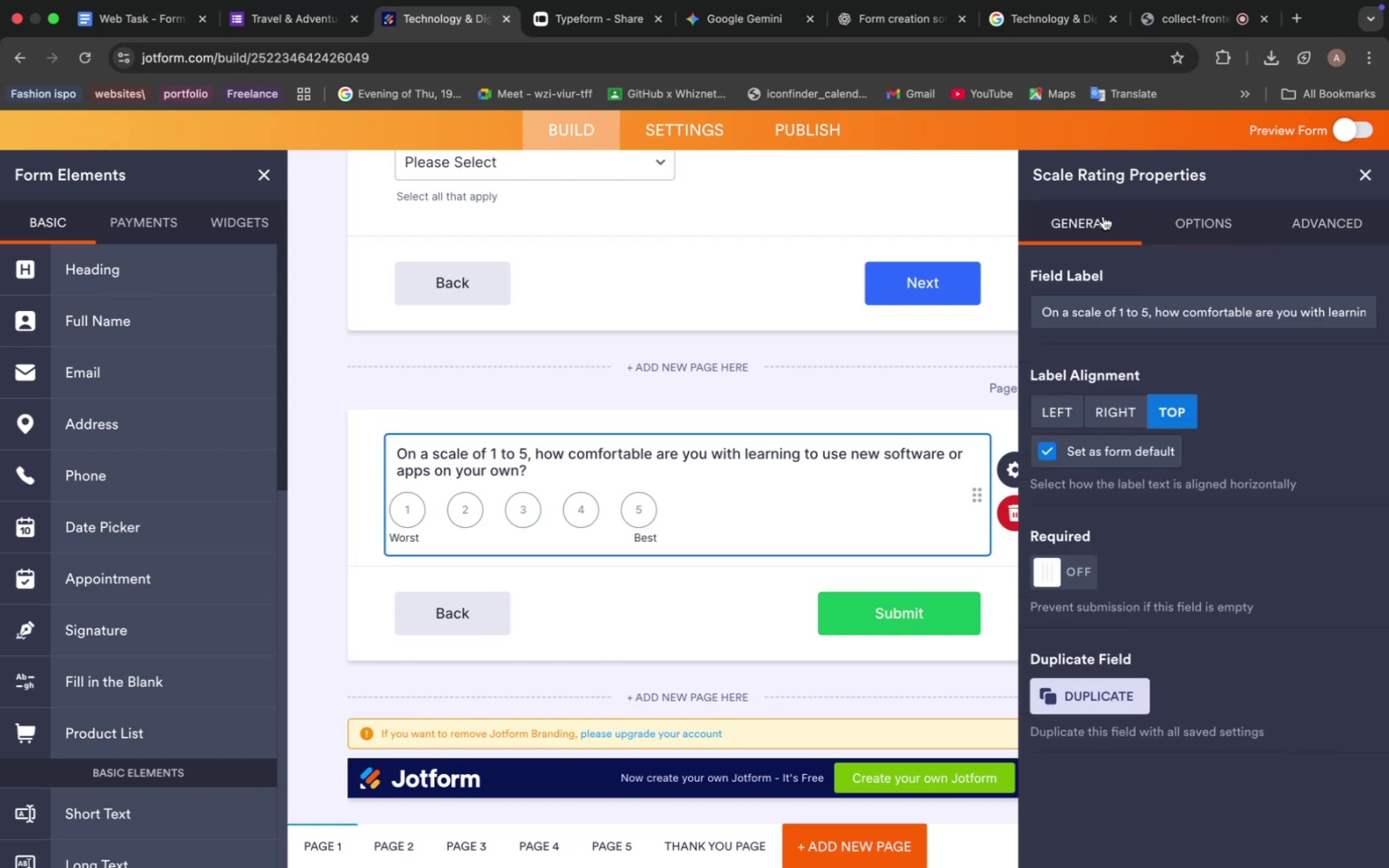 
mouse_move([903, 14])
 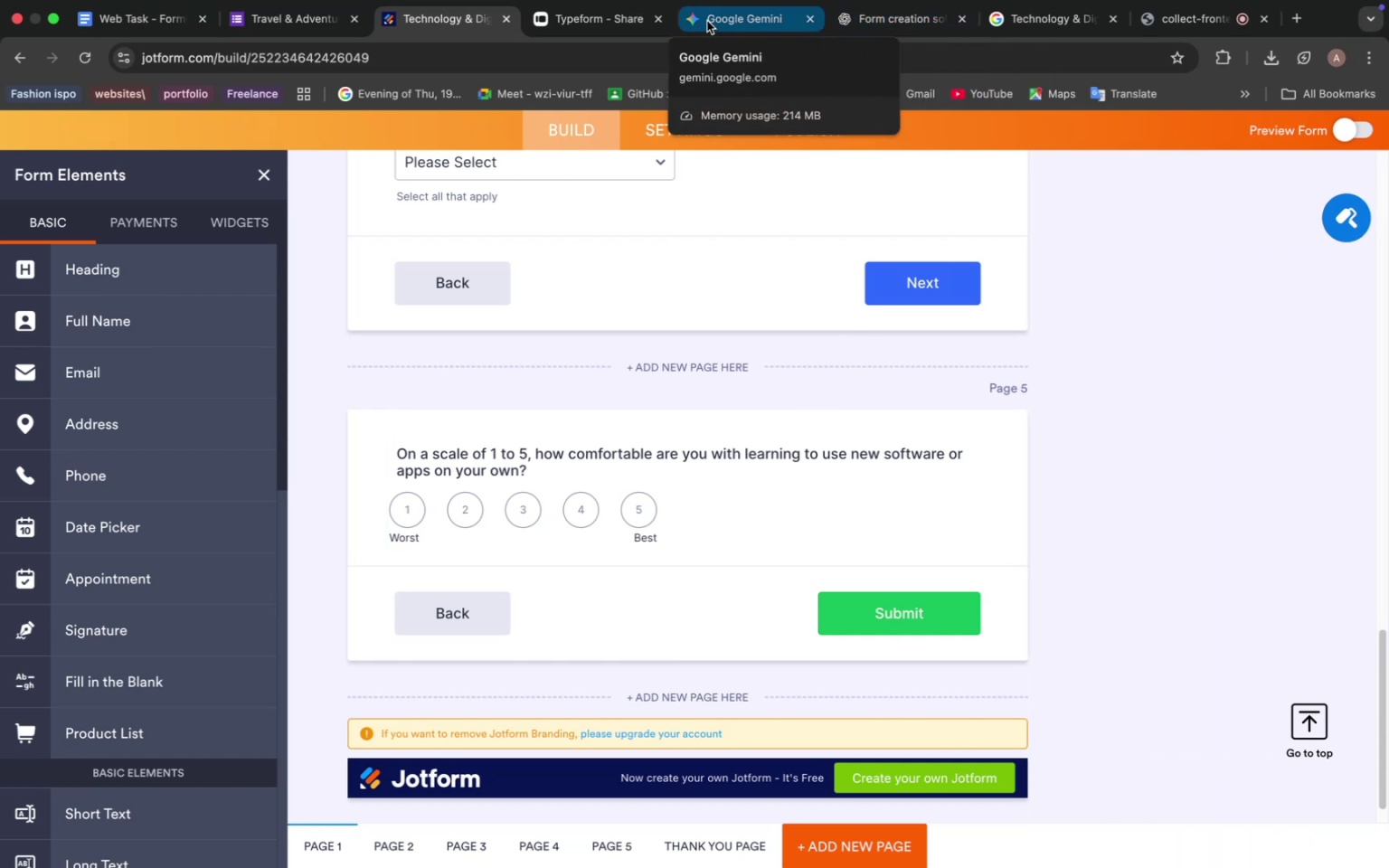 
left_click([707, 21])
 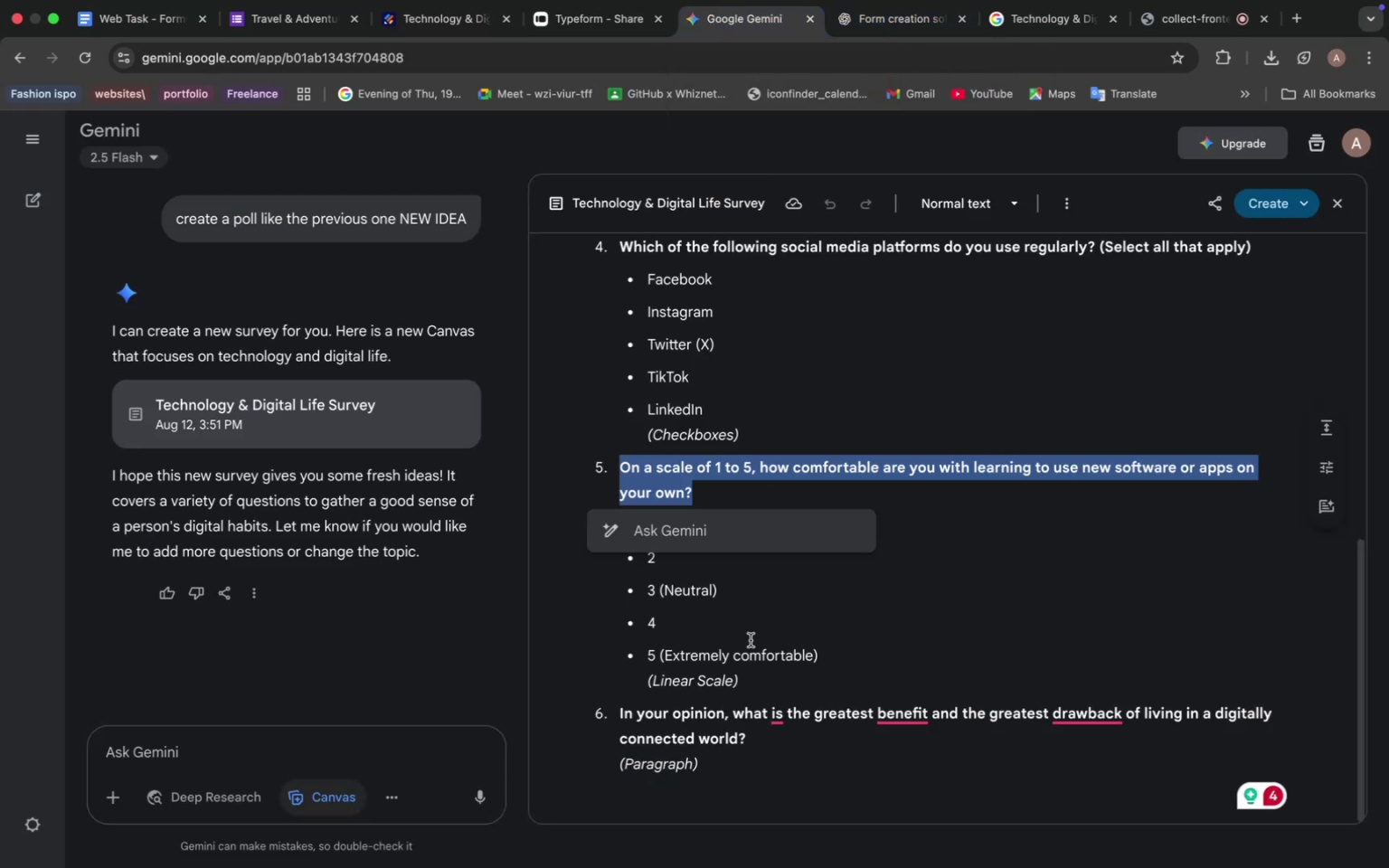 
left_click([751, 640])
 